 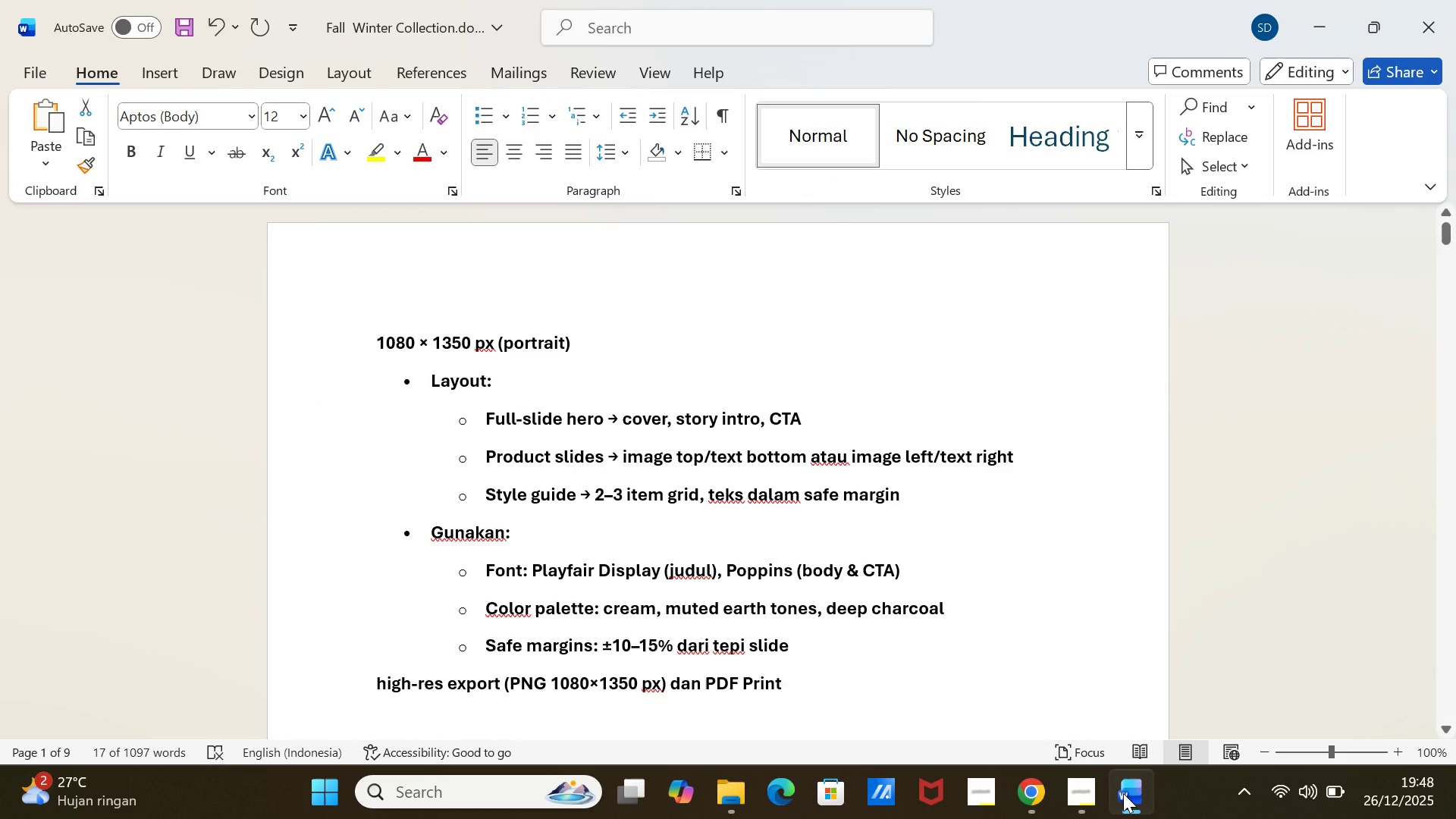 
left_click([1123, 793])
 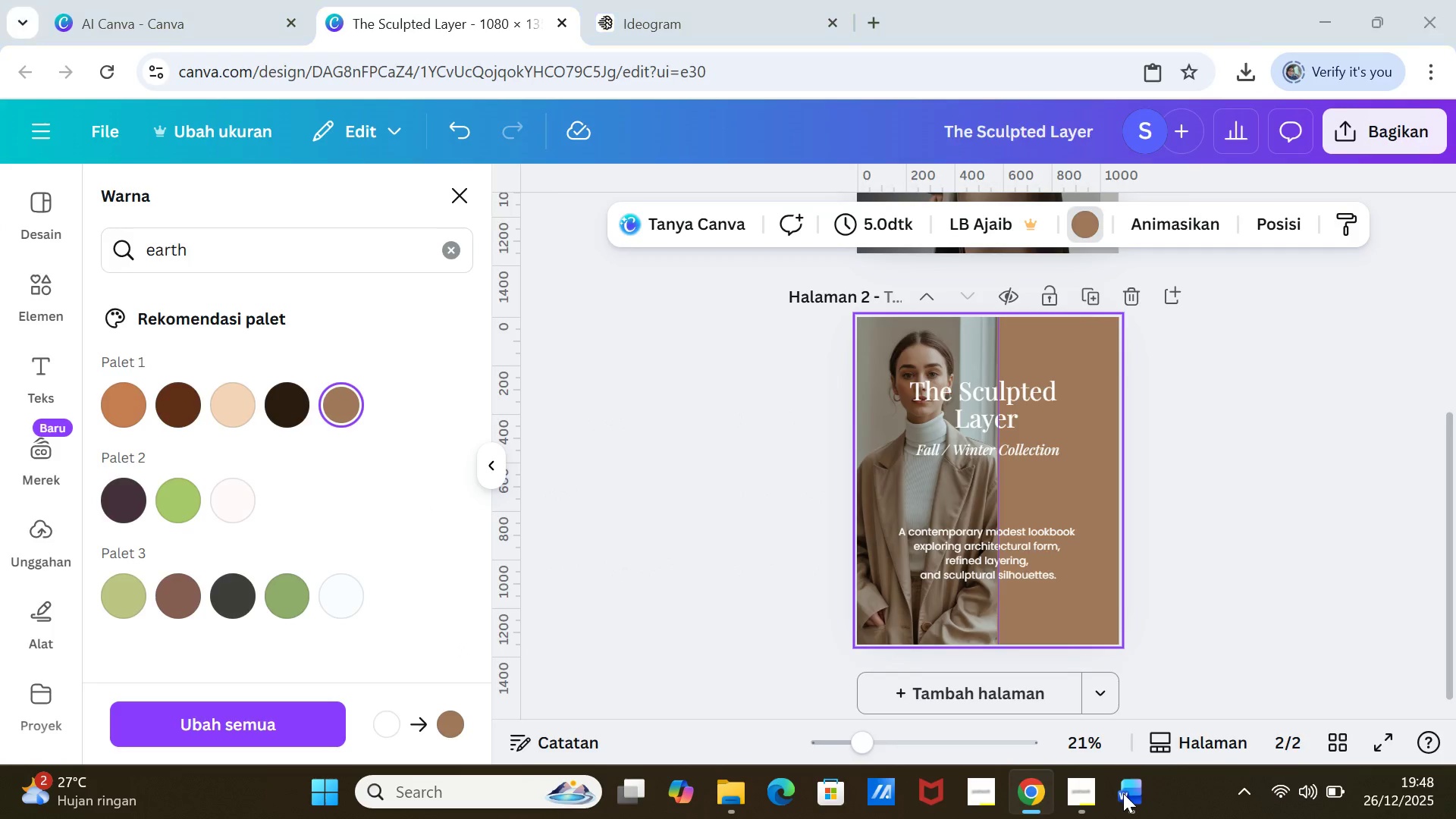 
left_click([1123, 793])
 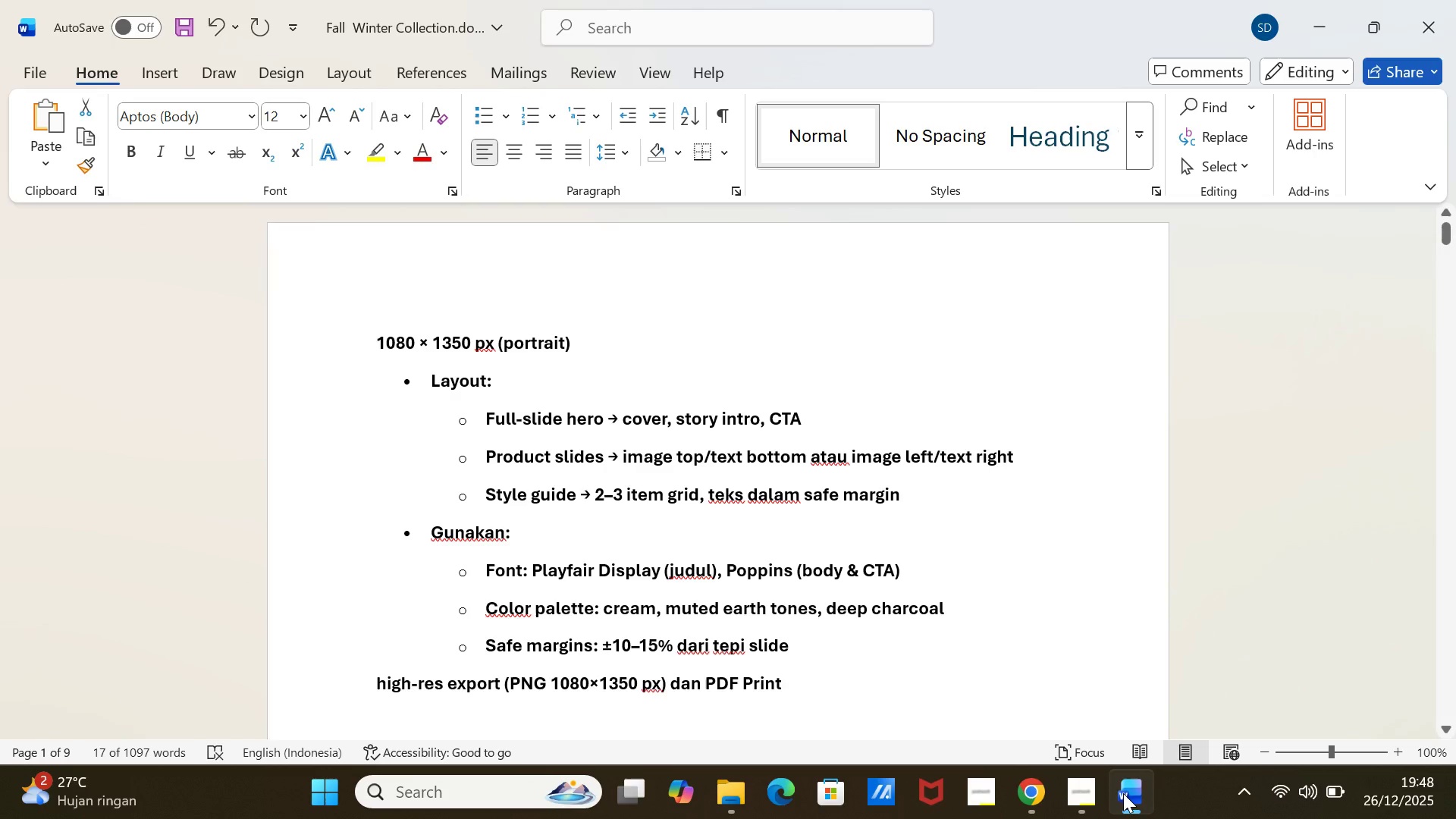 
left_click([1123, 793])
 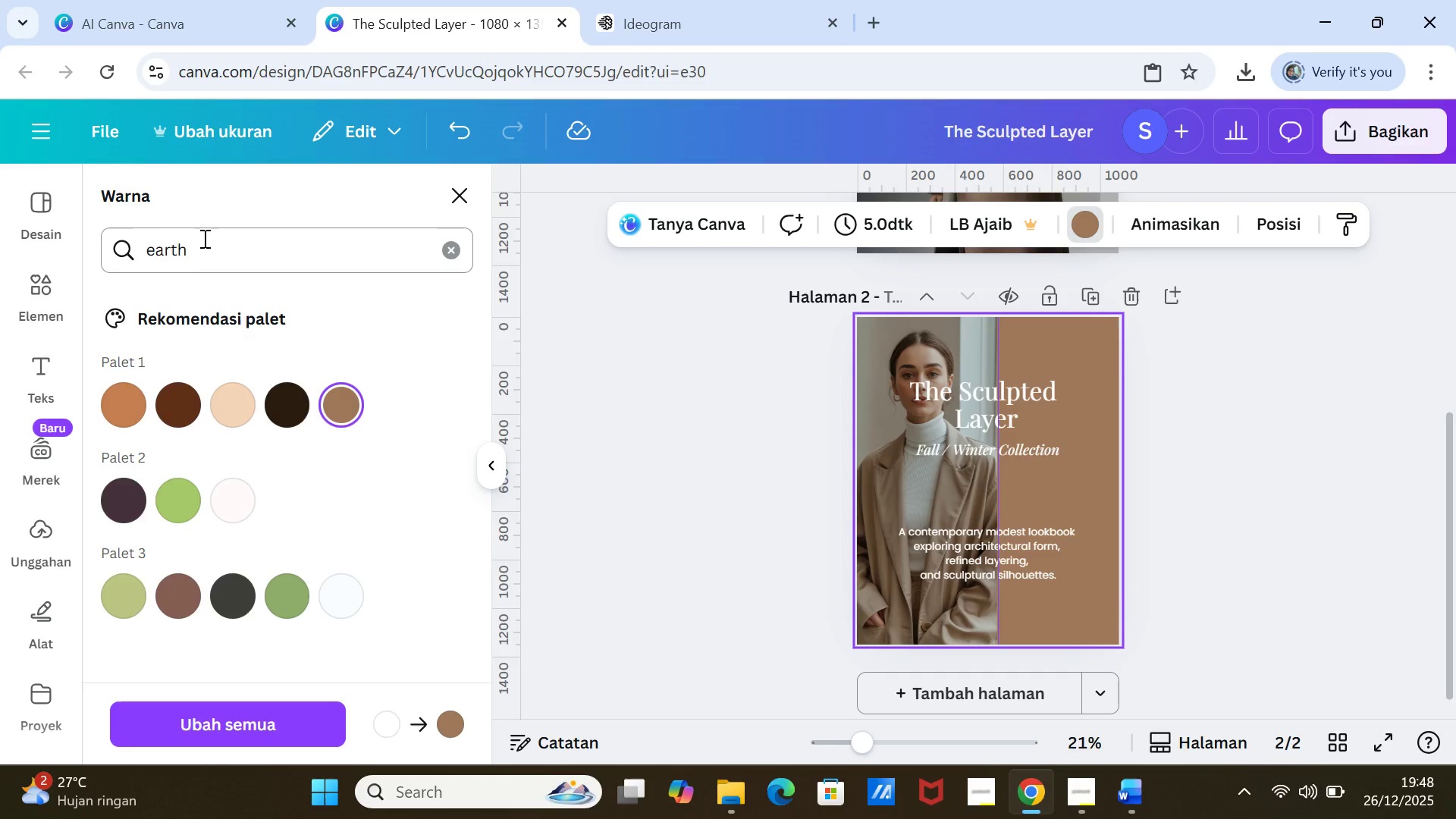 
left_click_drag(start_coordinate=[202, 238], to_coordinate=[130, 243])
 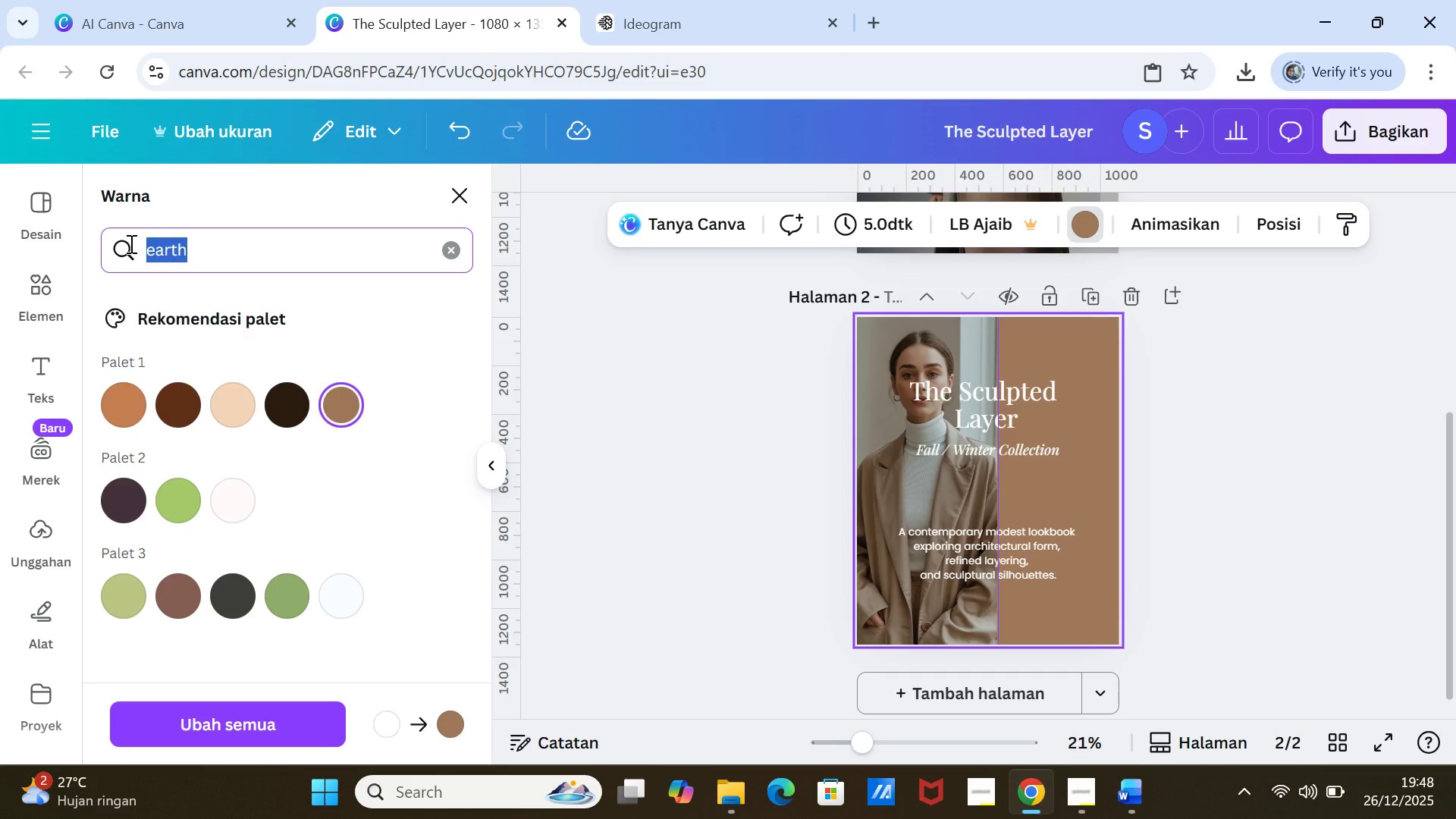 
type(mur)
key(Backspace)
type(ted earth)
 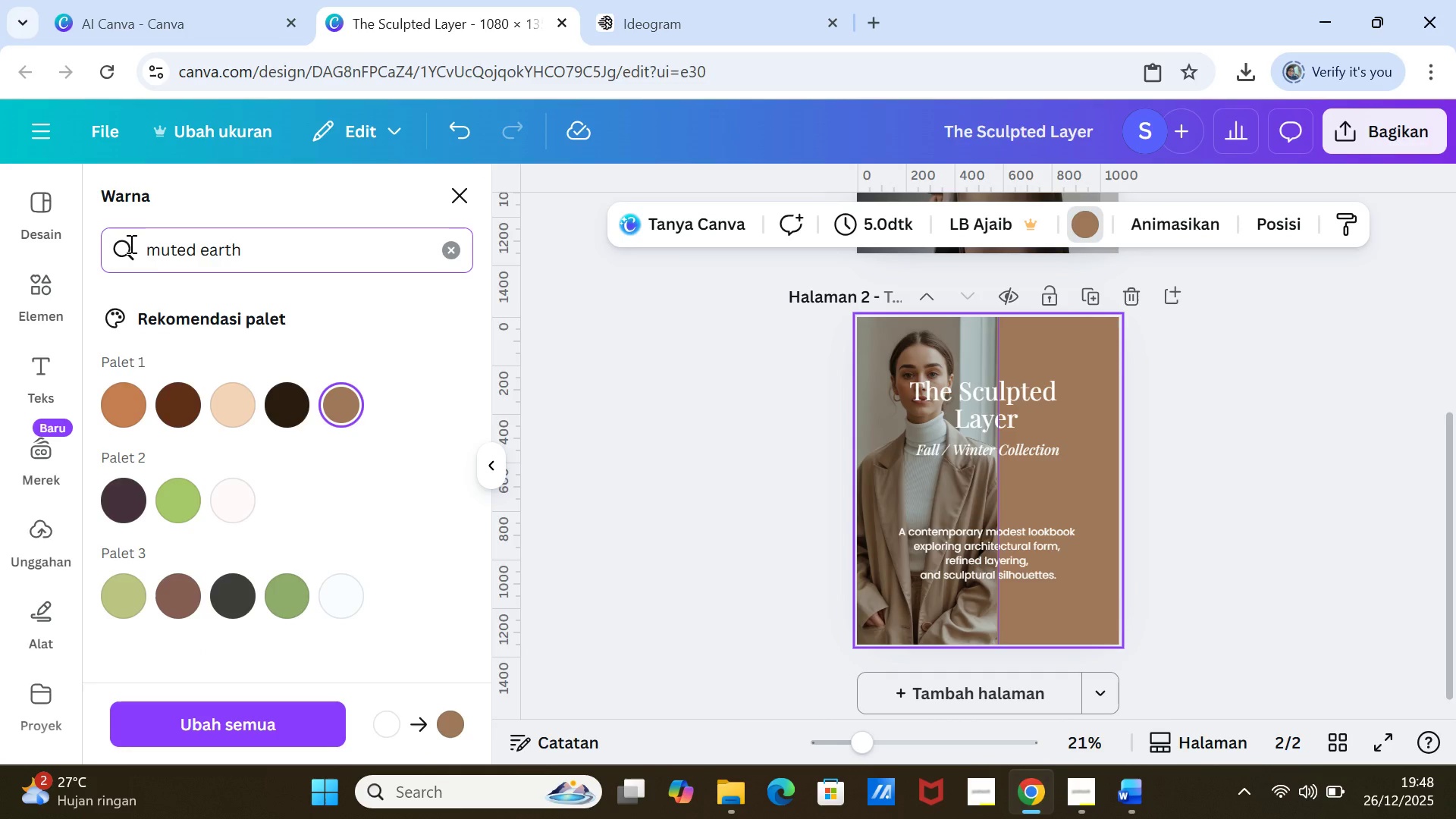 
scroll: coordinate [383, 438], scroll_direction: down, amount: 2.0
 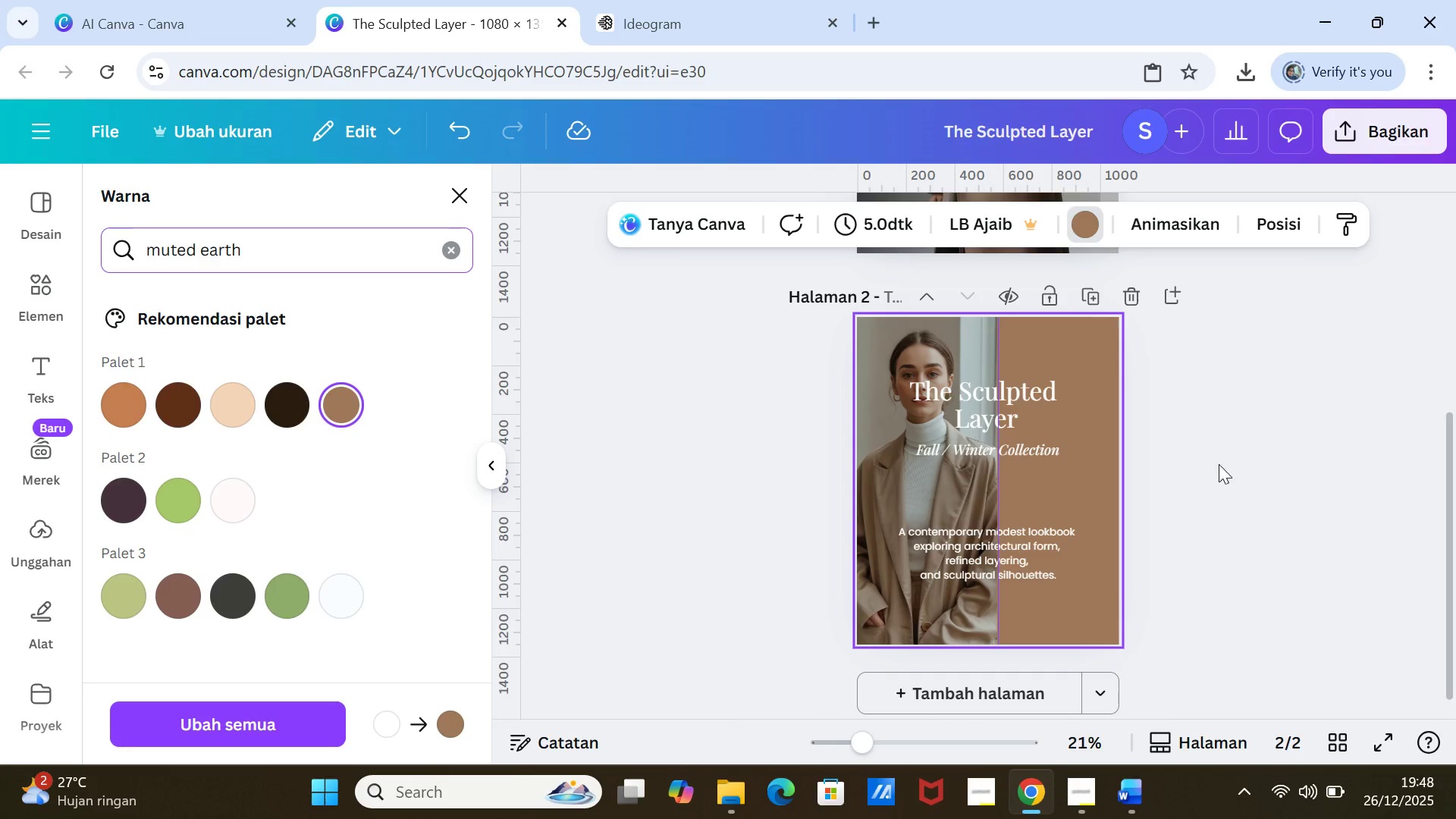 
left_click([1266, 479])
 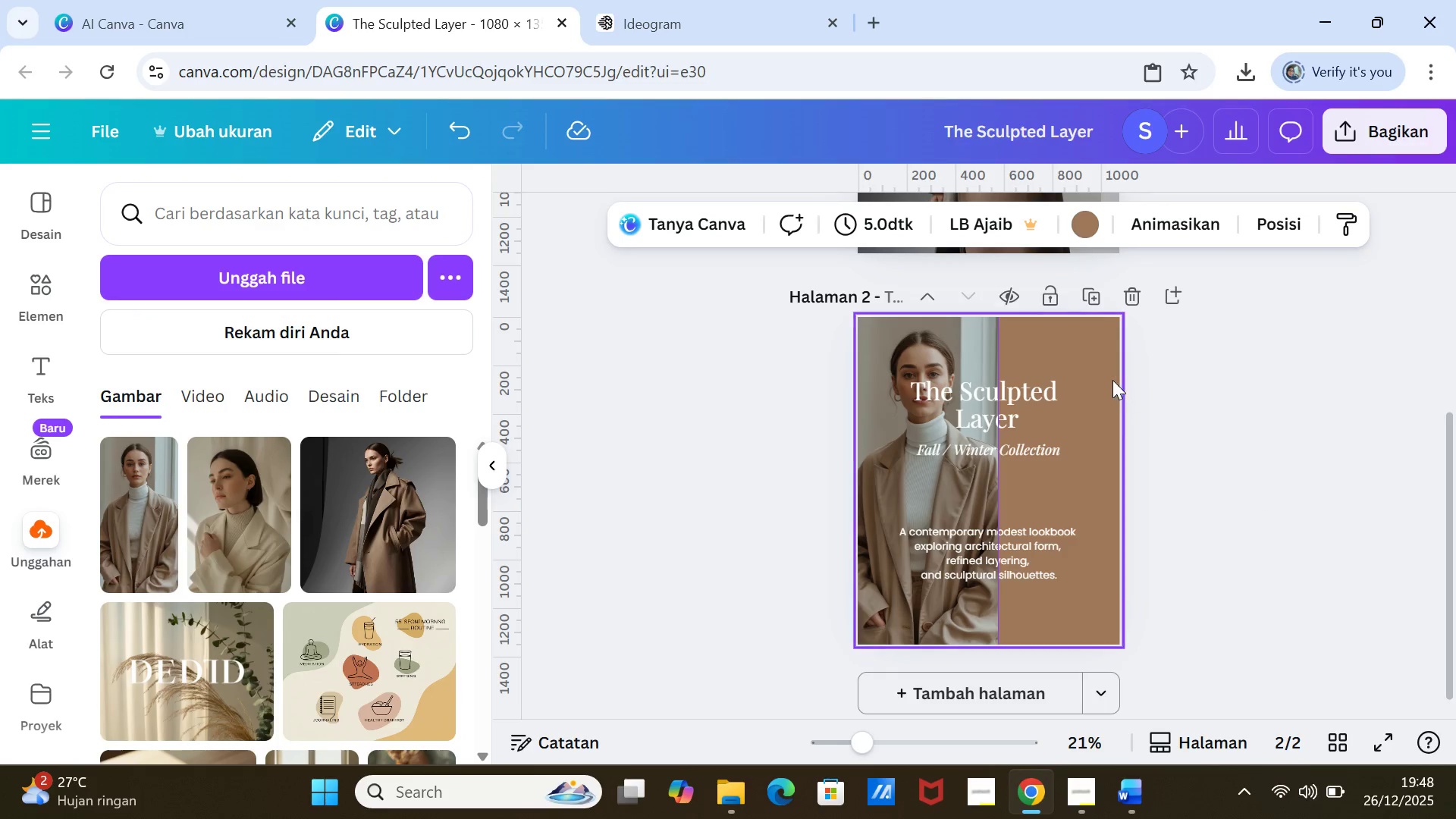 
left_click([1111, 378])
 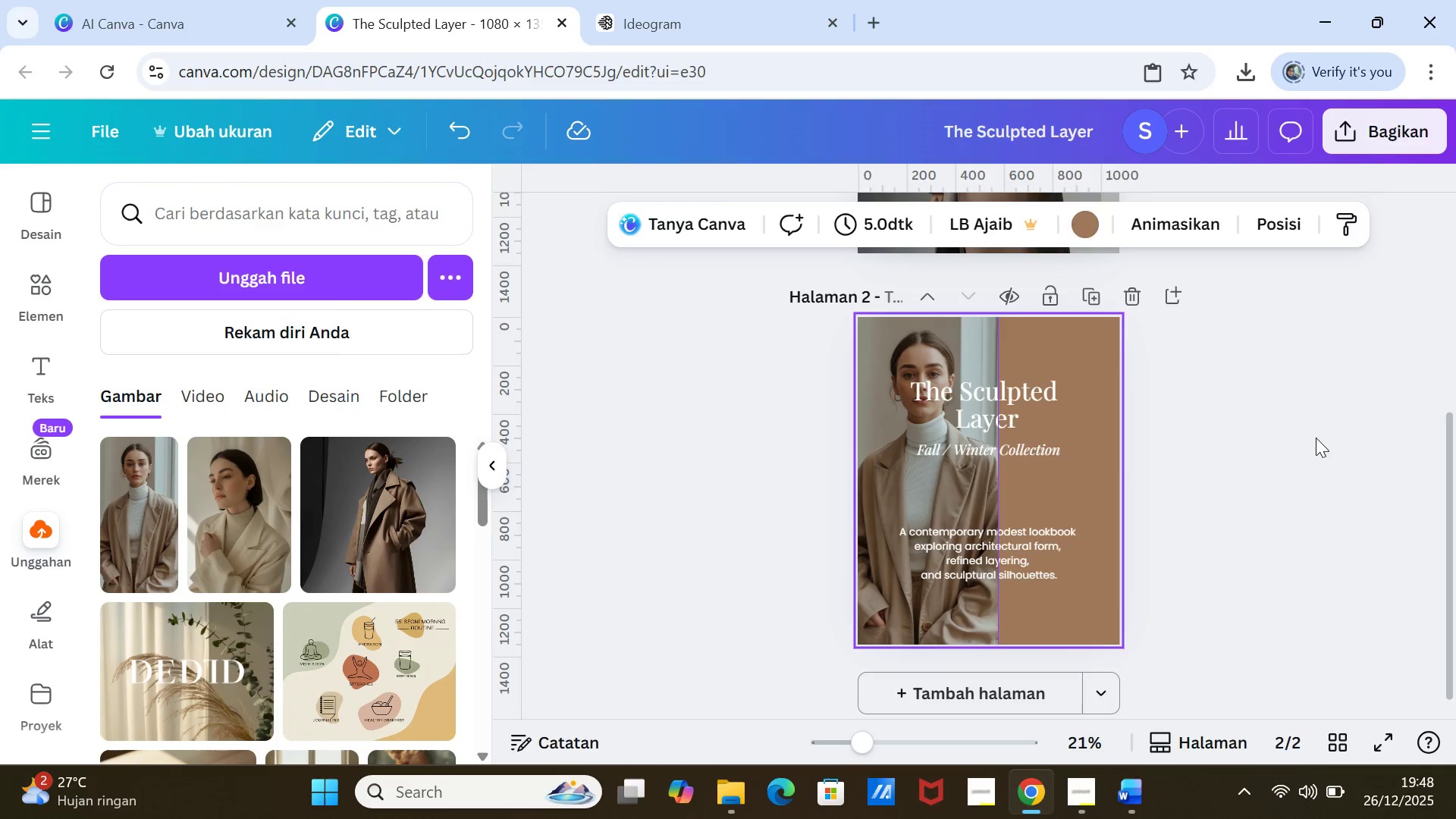 
left_click([1333, 447])
 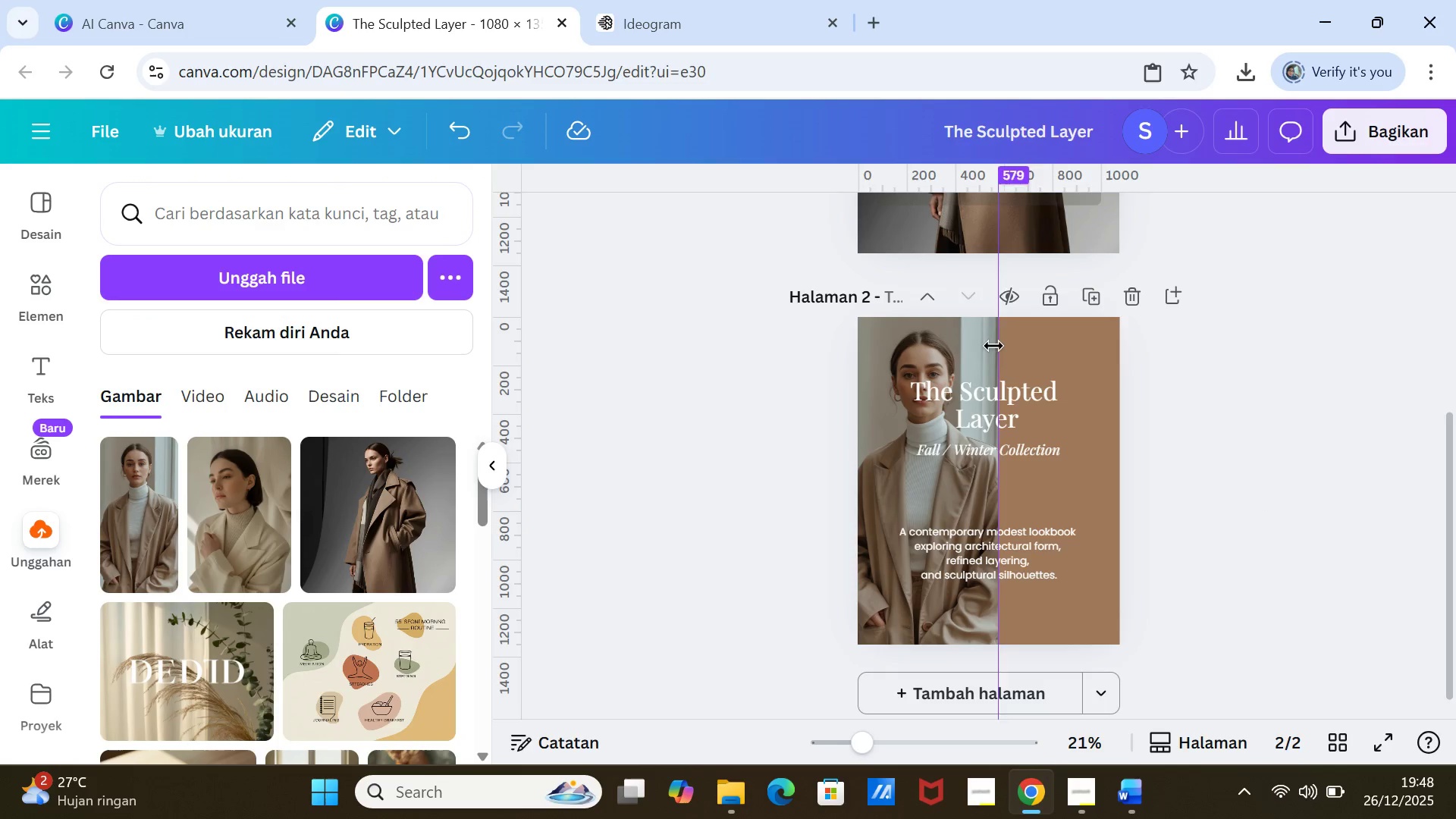 
left_click([984, 343])
 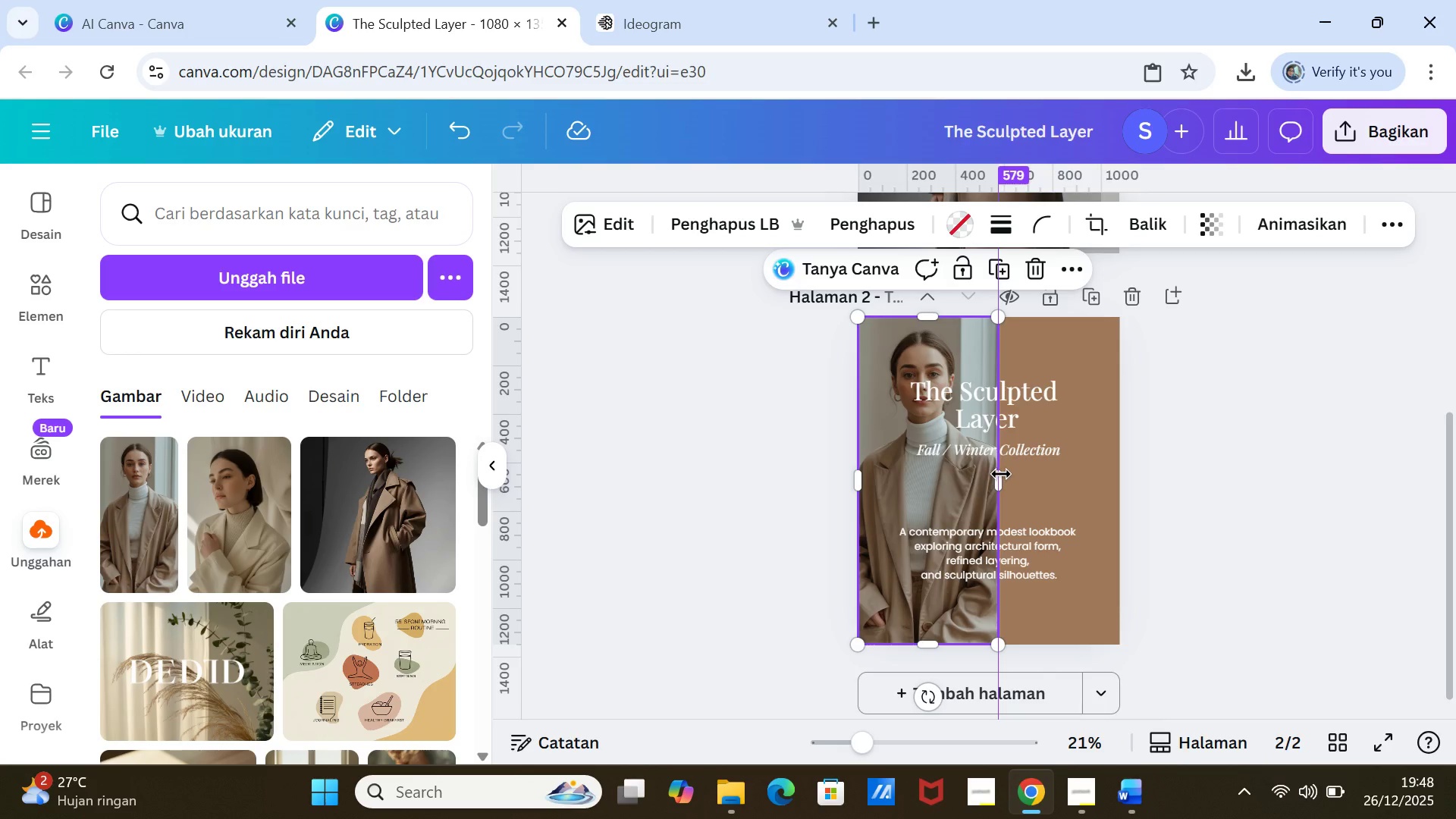 
left_click_drag(start_coordinate=[1000, 475], to_coordinate=[1015, 476])
 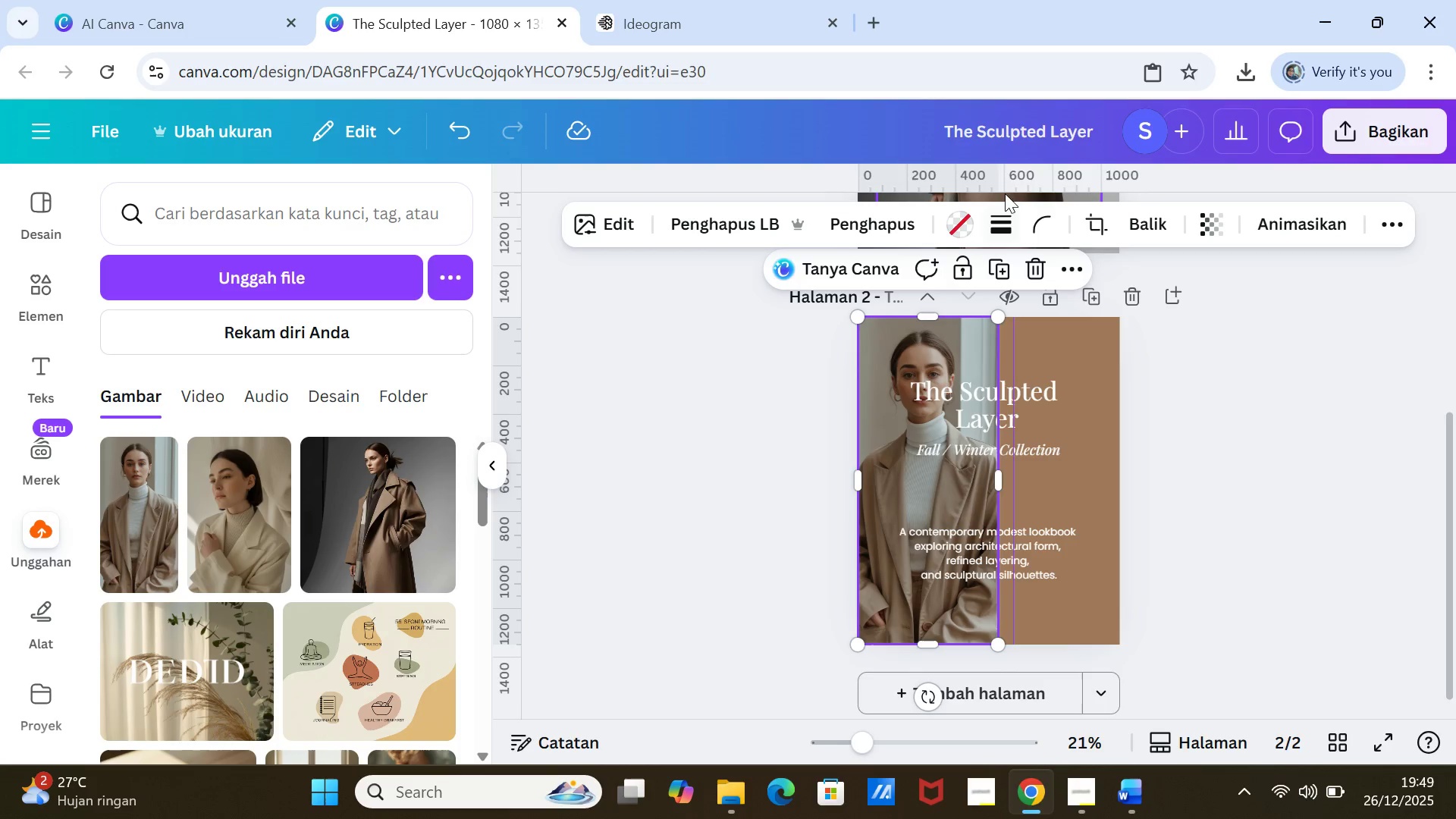 
wait(7.69)
 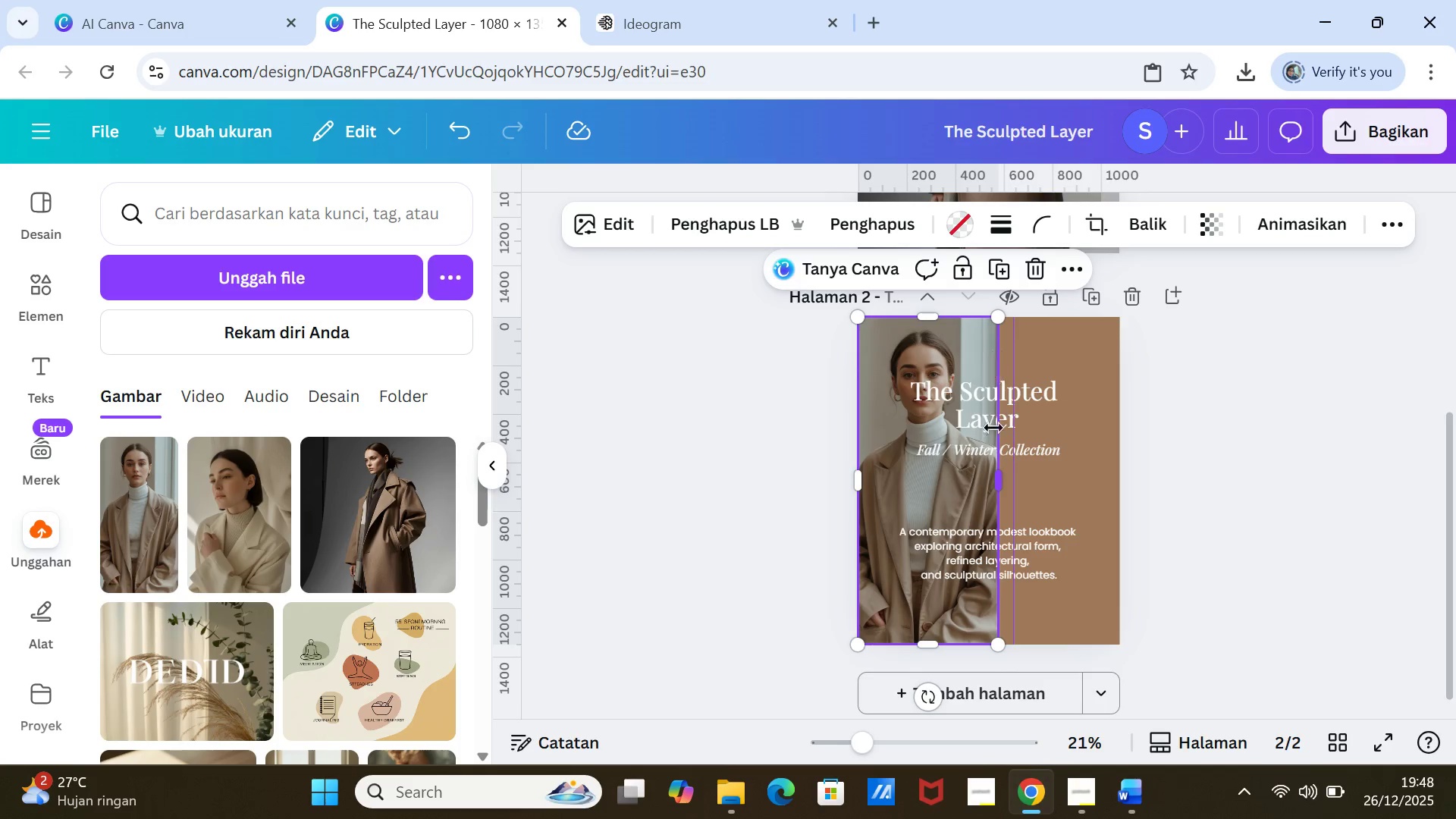 
left_click([1006, 184])
 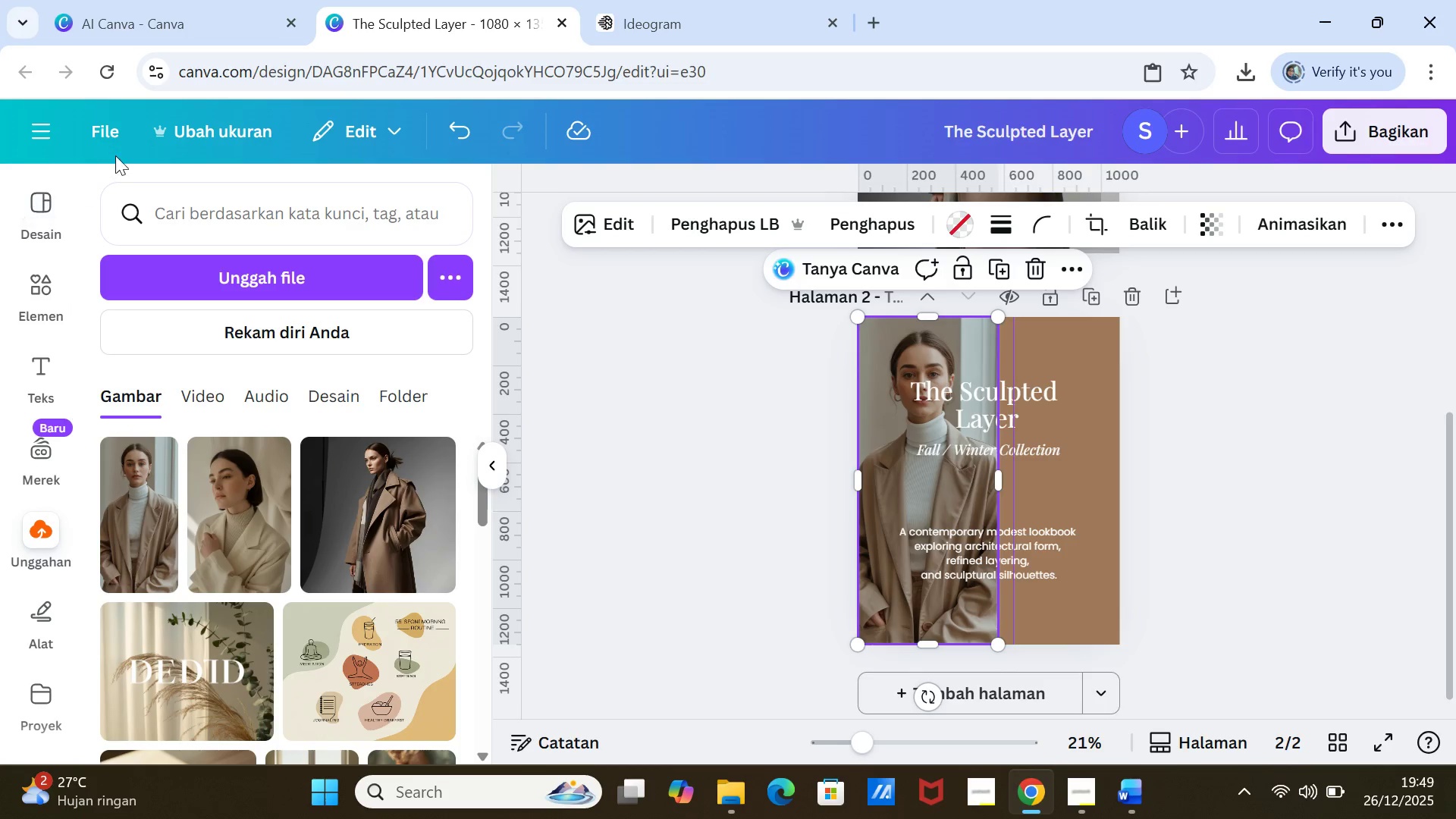 
left_click([110, 129])
 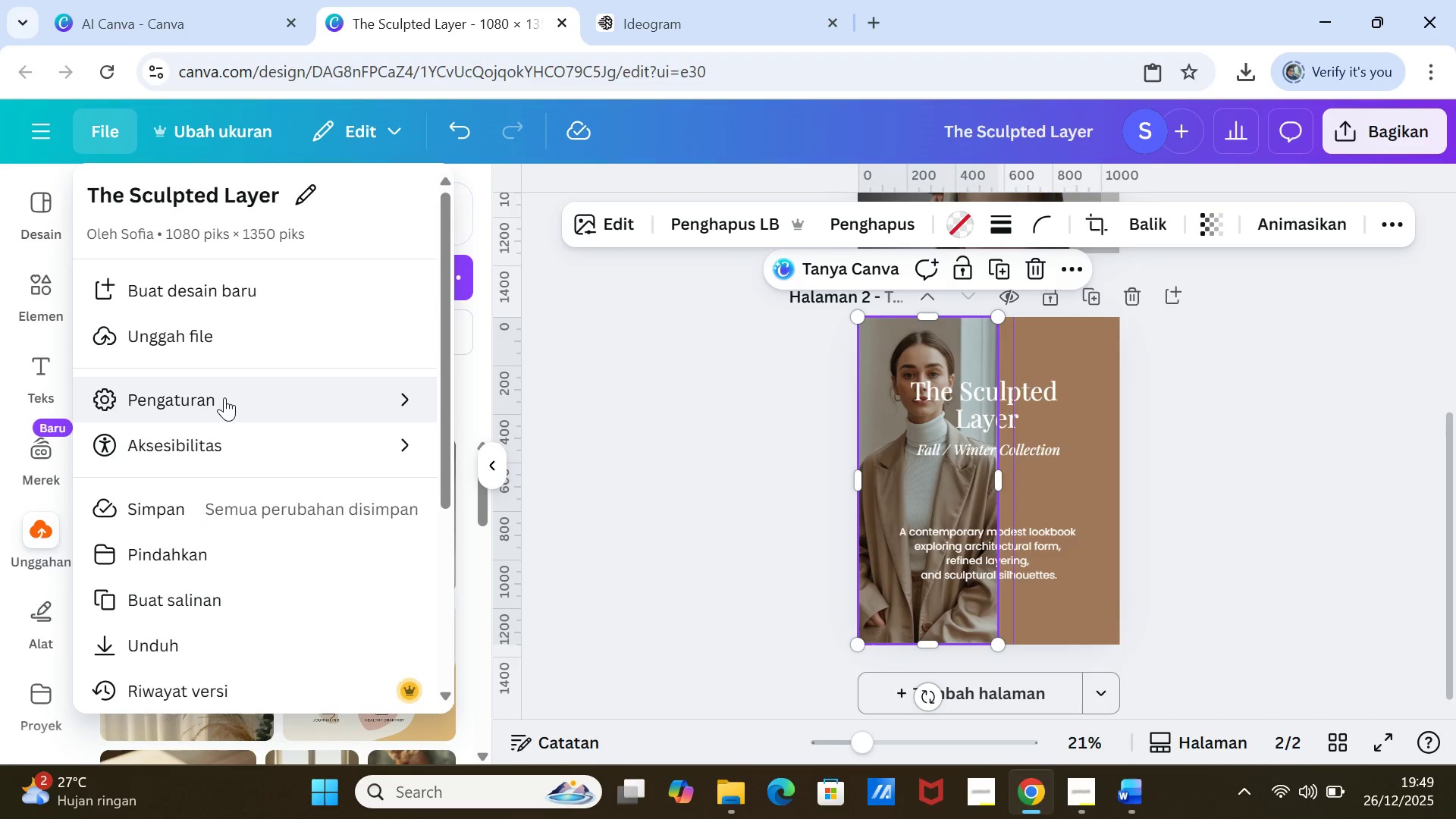 
left_click([224, 397])
 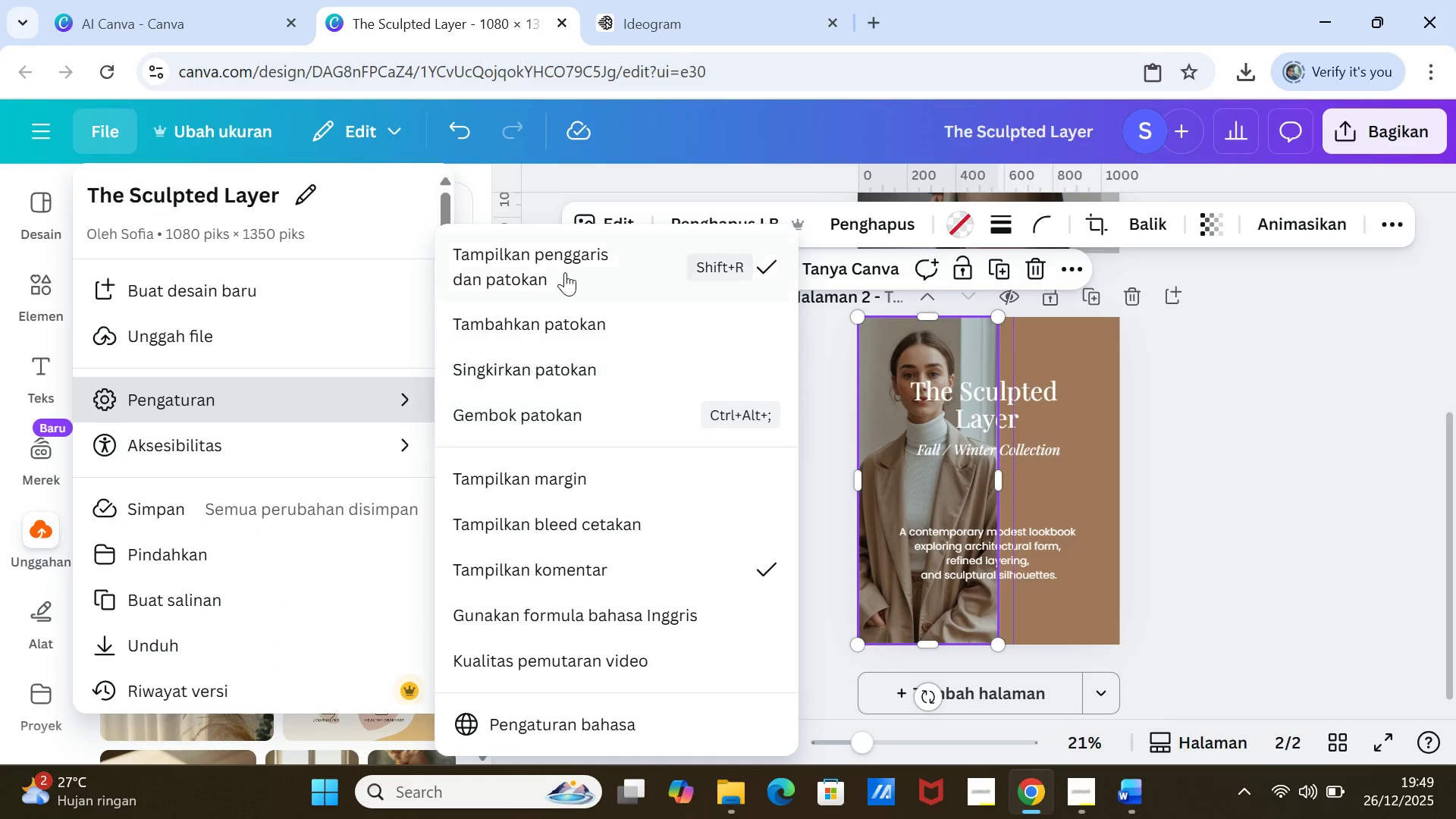 
left_click([570, 266])
 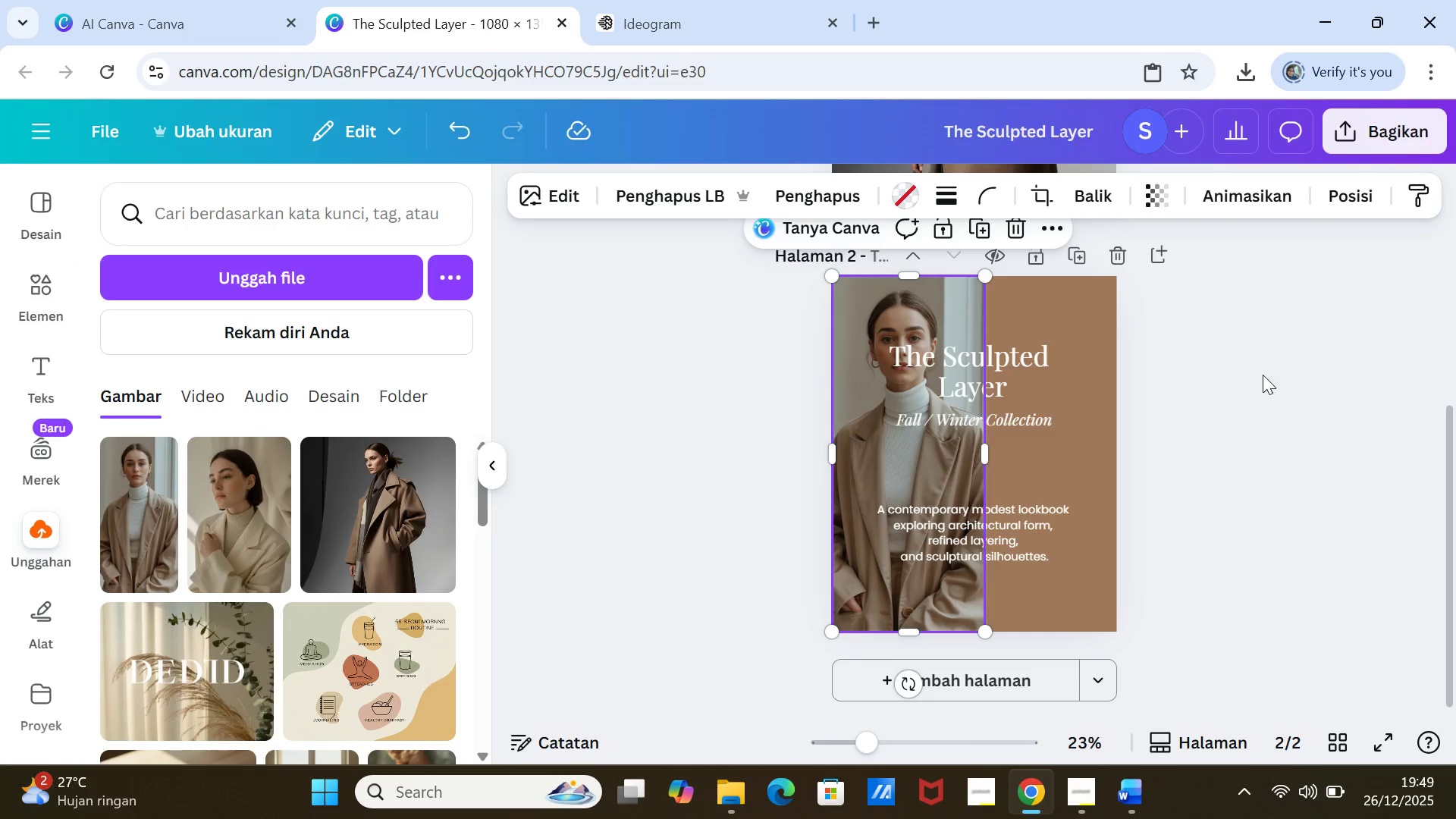 
left_click([1263, 378])
 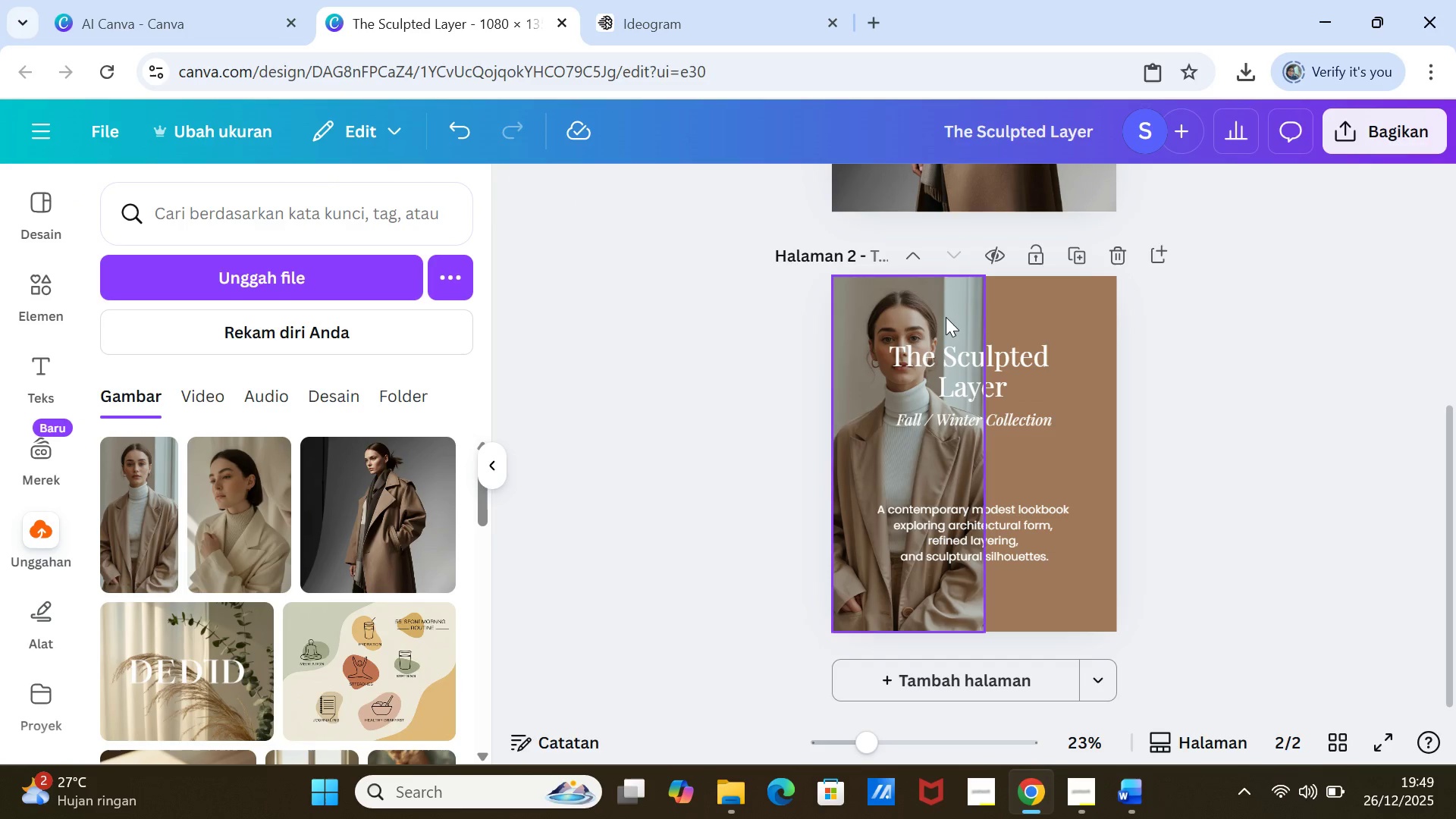 
left_click([946, 316])
 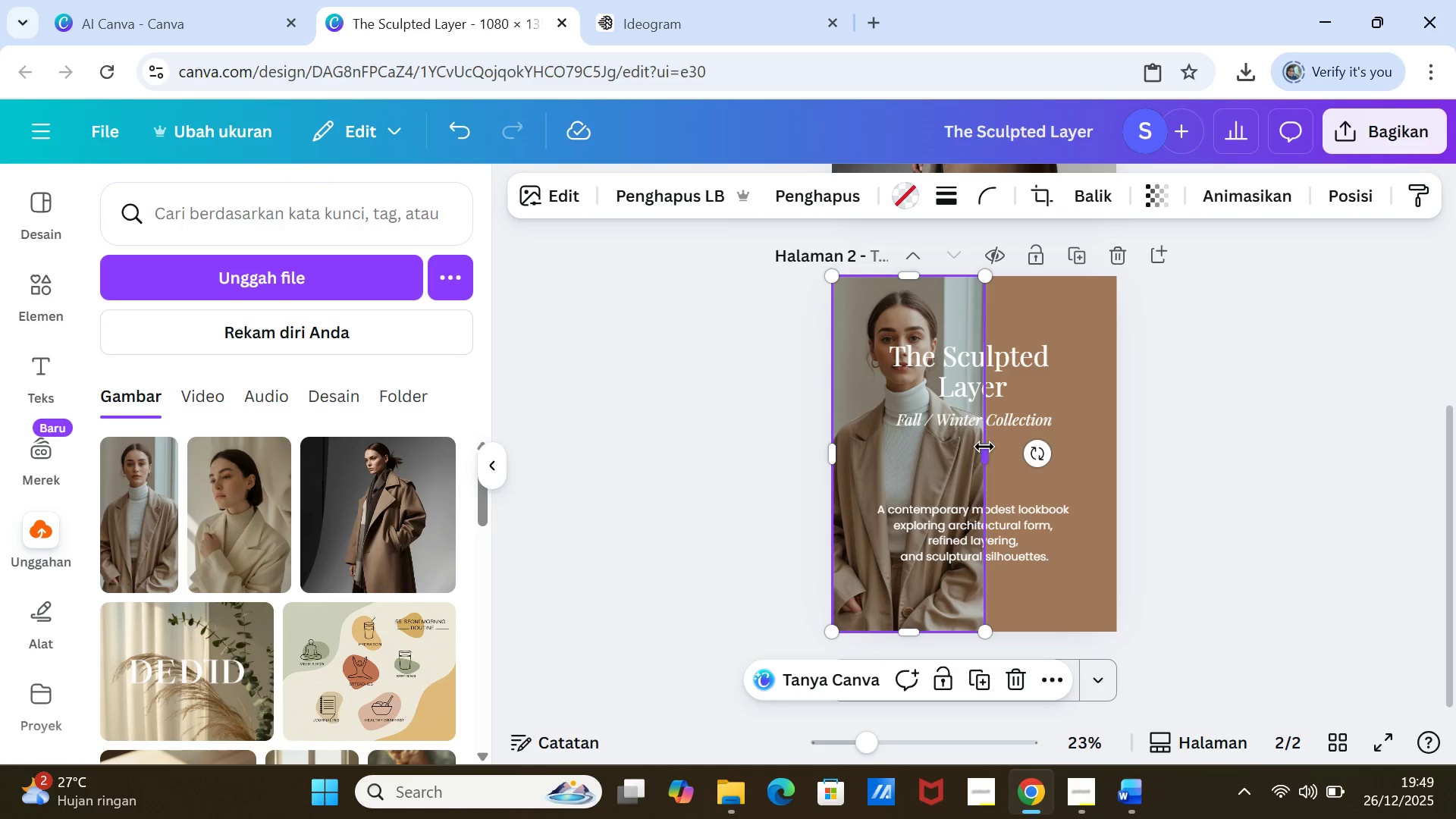 
left_click_drag(start_coordinate=[984, 447], to_coordinate=[984, 451])
 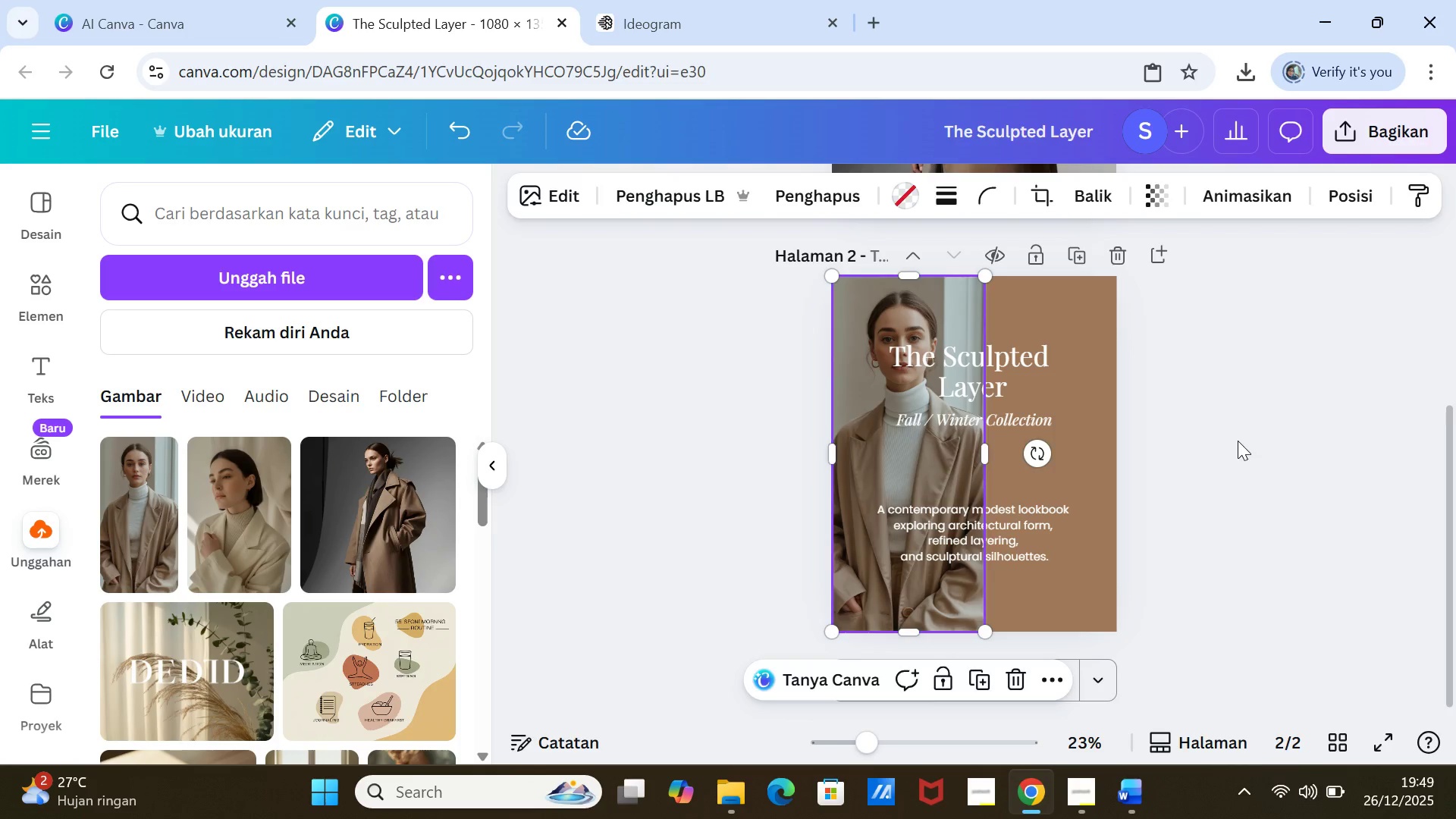 
left_click([1238, 441])
 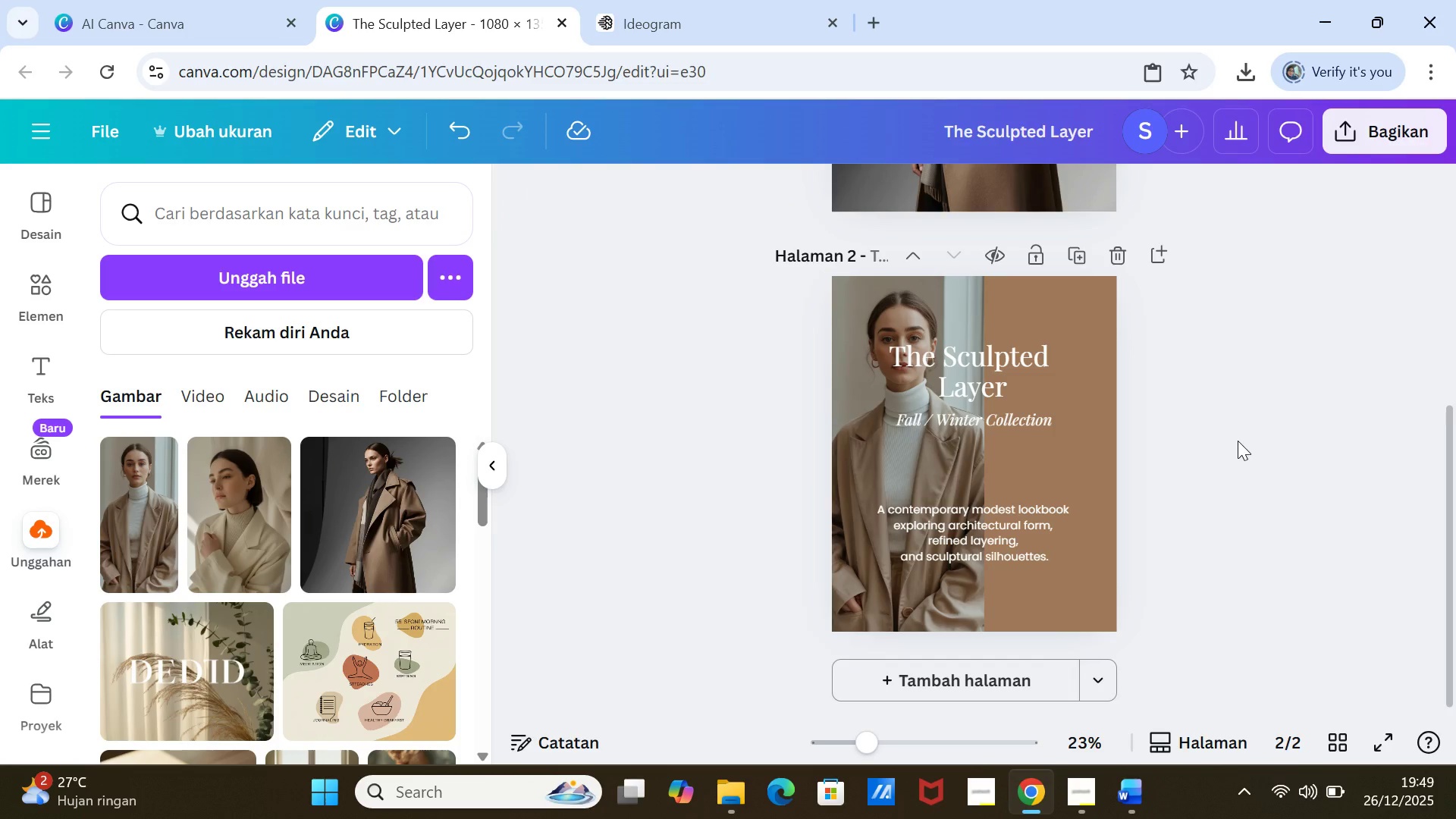 
left_click([1238, 441])
 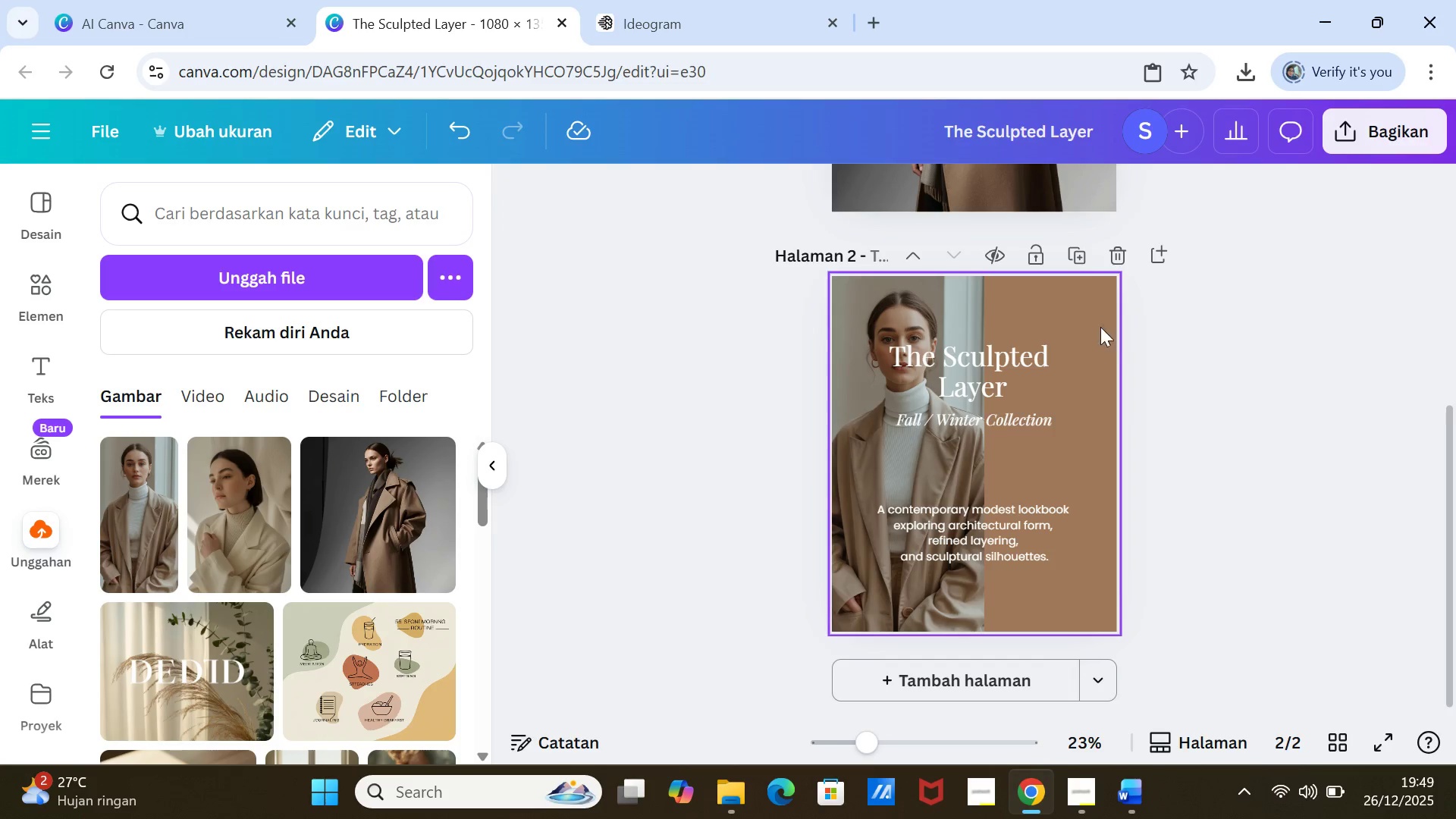 
left_click([923, 438])
 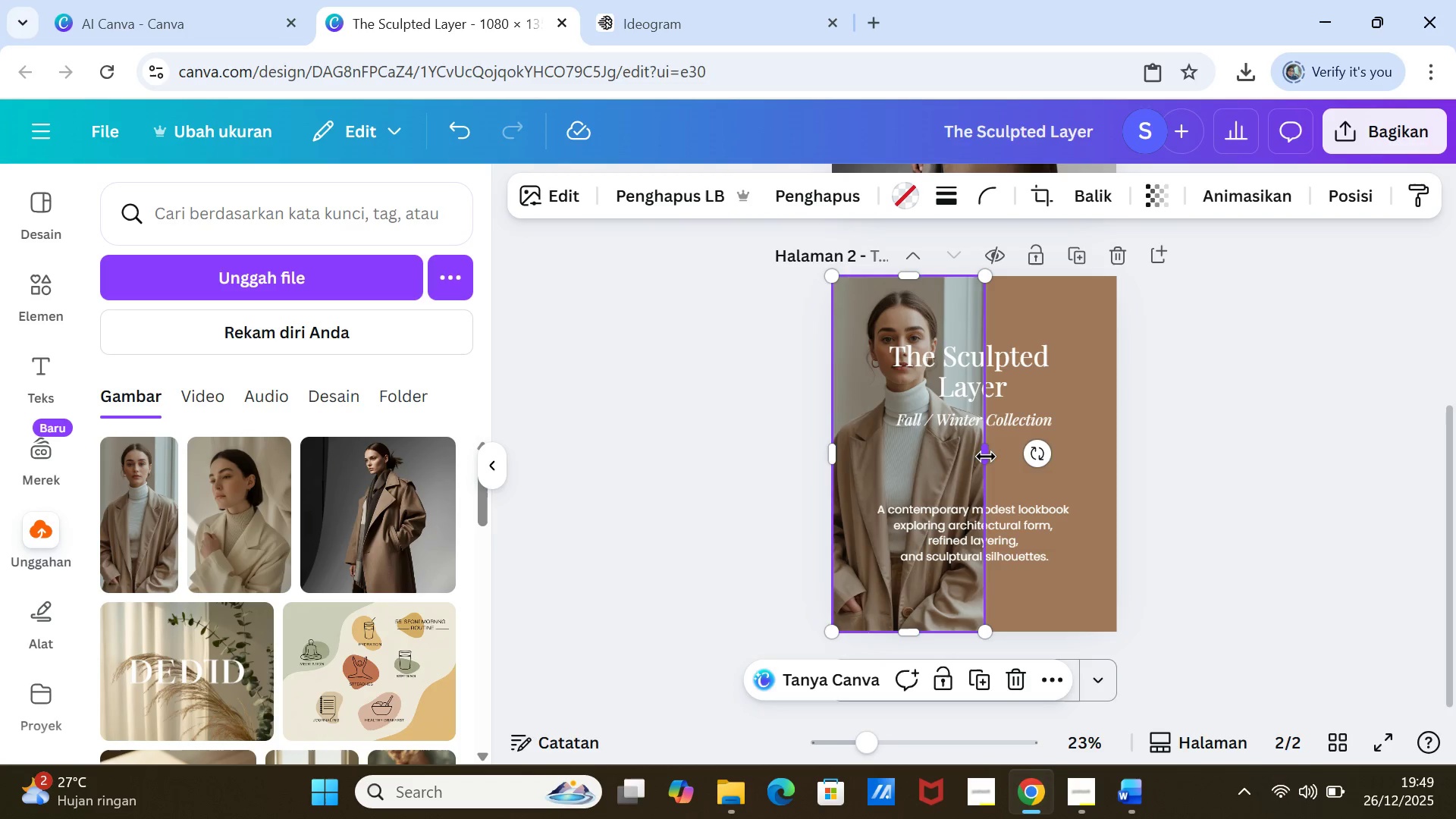 
left_click_drag(start_coordinate=[986, 457], to_coordinate=[990, 454])
 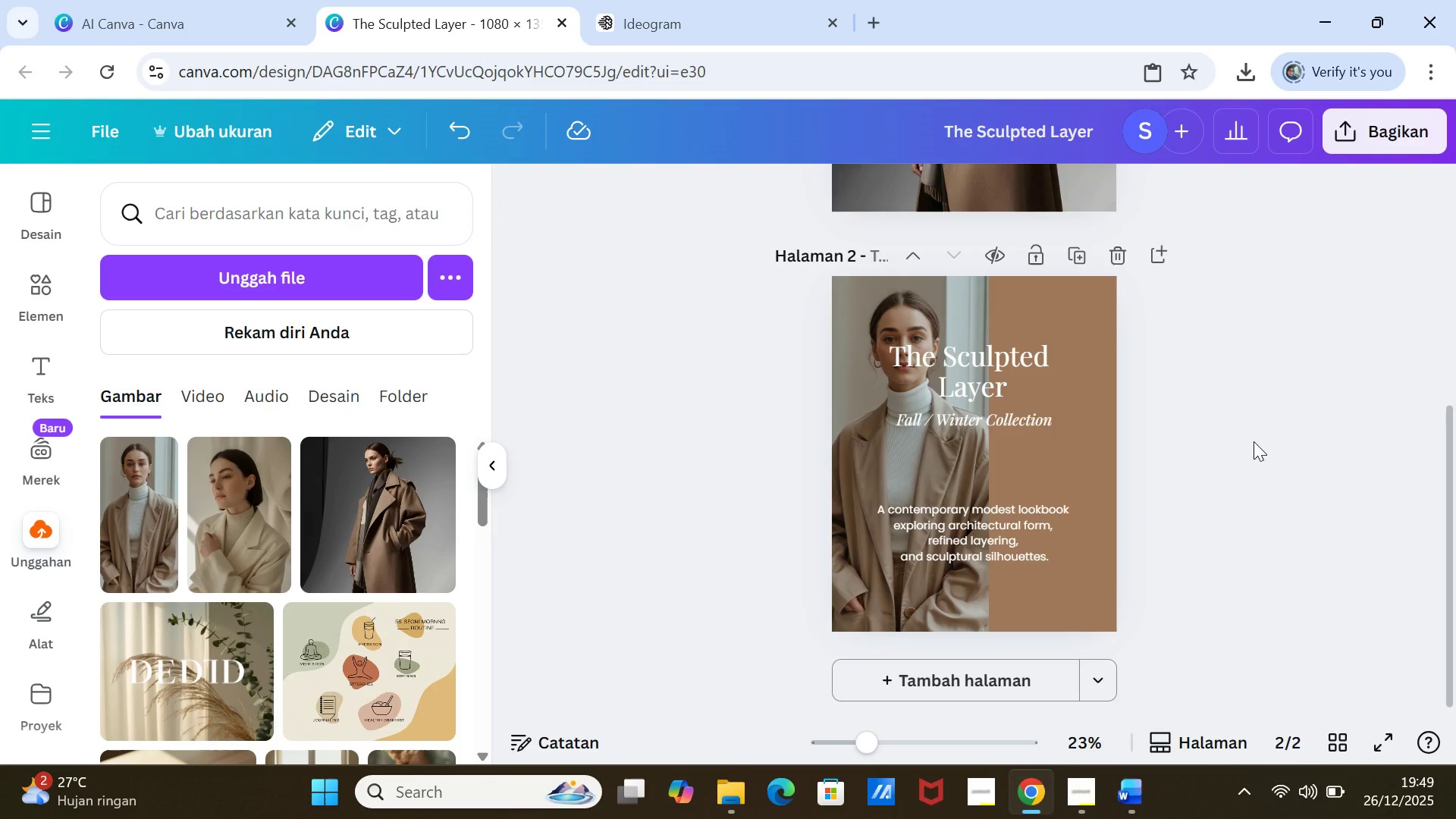 
left_click([1254, 441])
 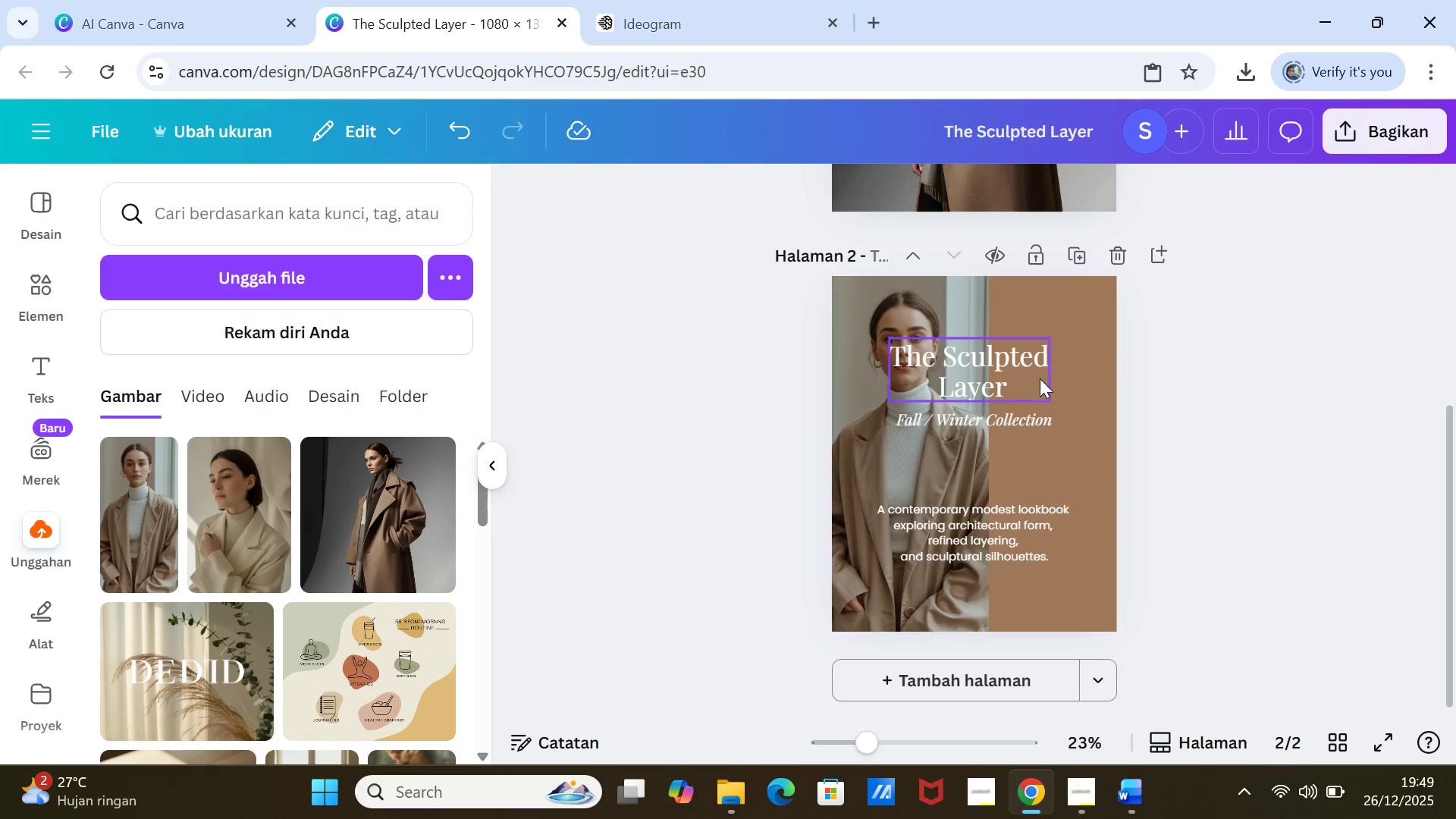 
left_click_drag(start_coordinate=[1026, 372], to_coordinate=[1084, 361])
 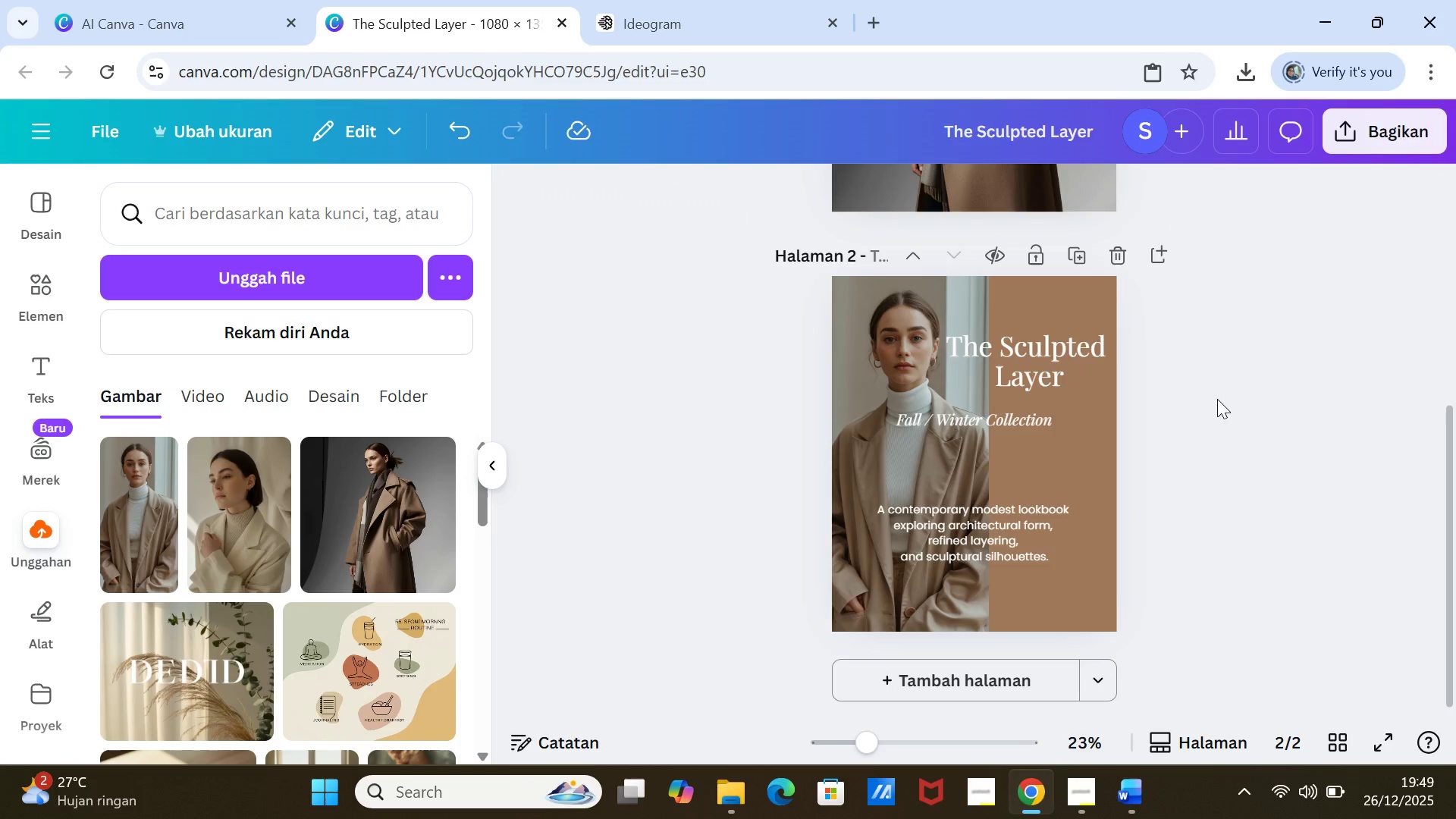 
left_click([1217, 399])
 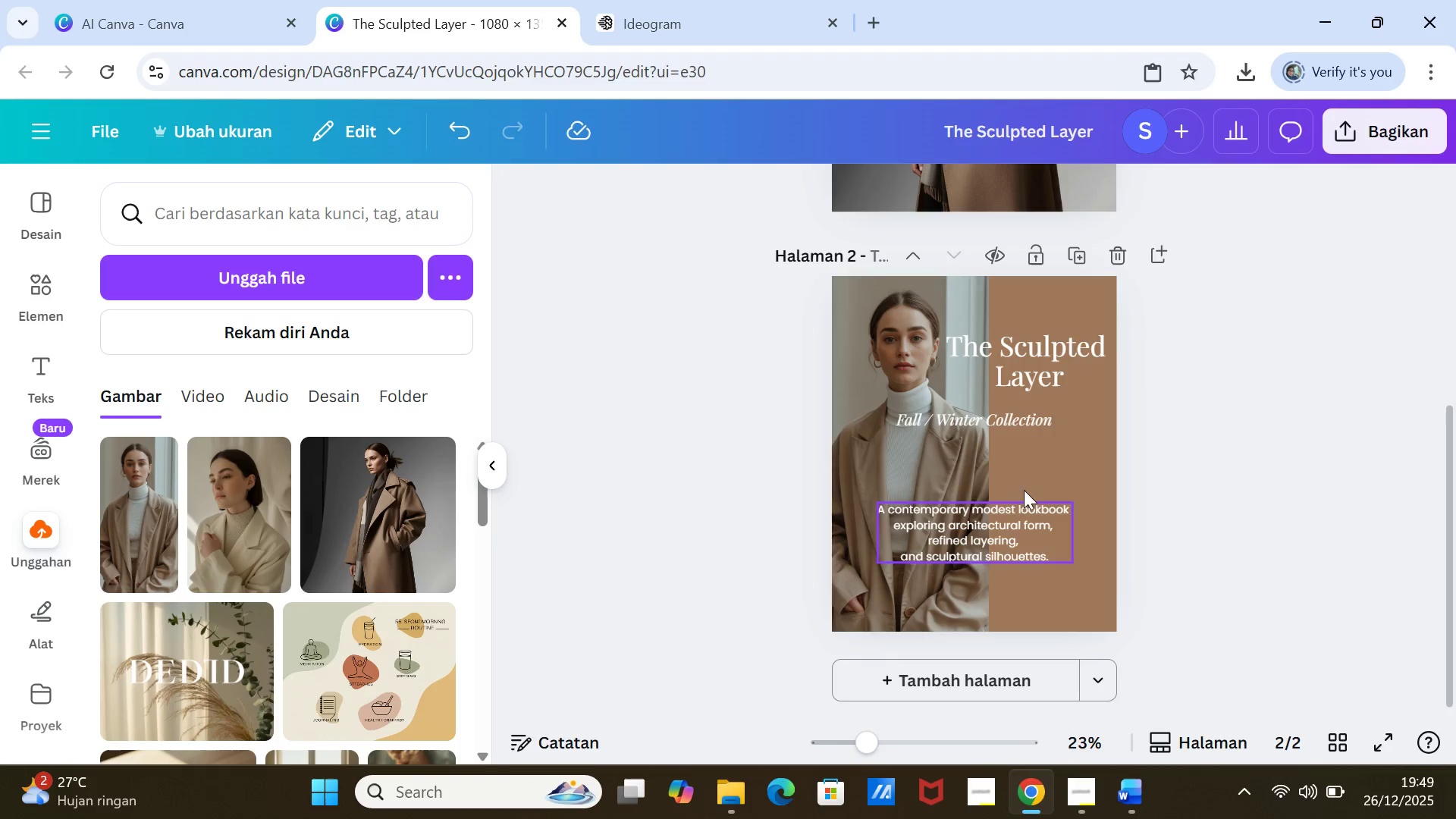 
left_click_drag(start_coordinate=[1022, 359], to_coordinate=[1023, 329])
 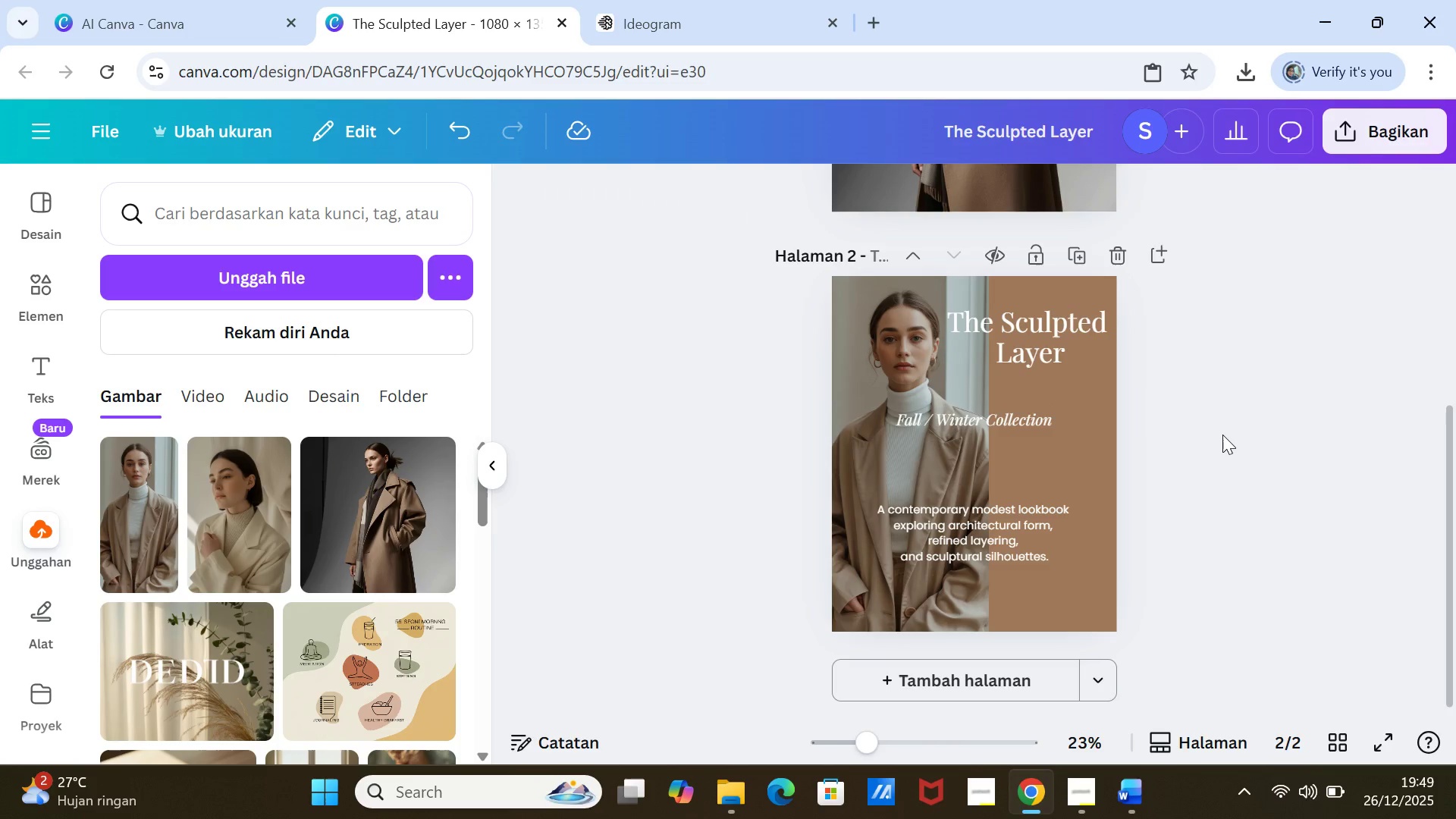 
left_click([1222, 435])
 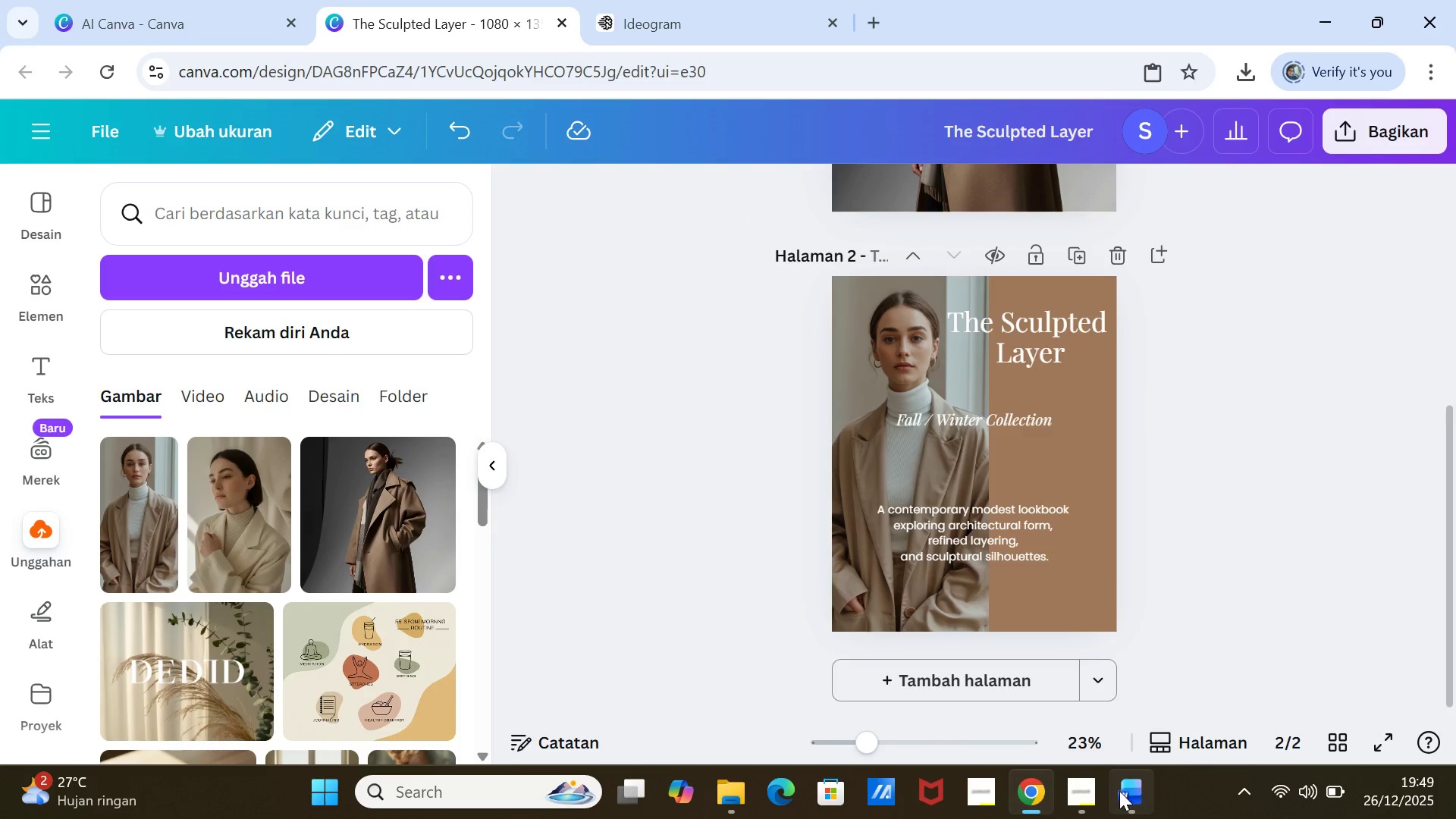 
left_click([1125, 793])
 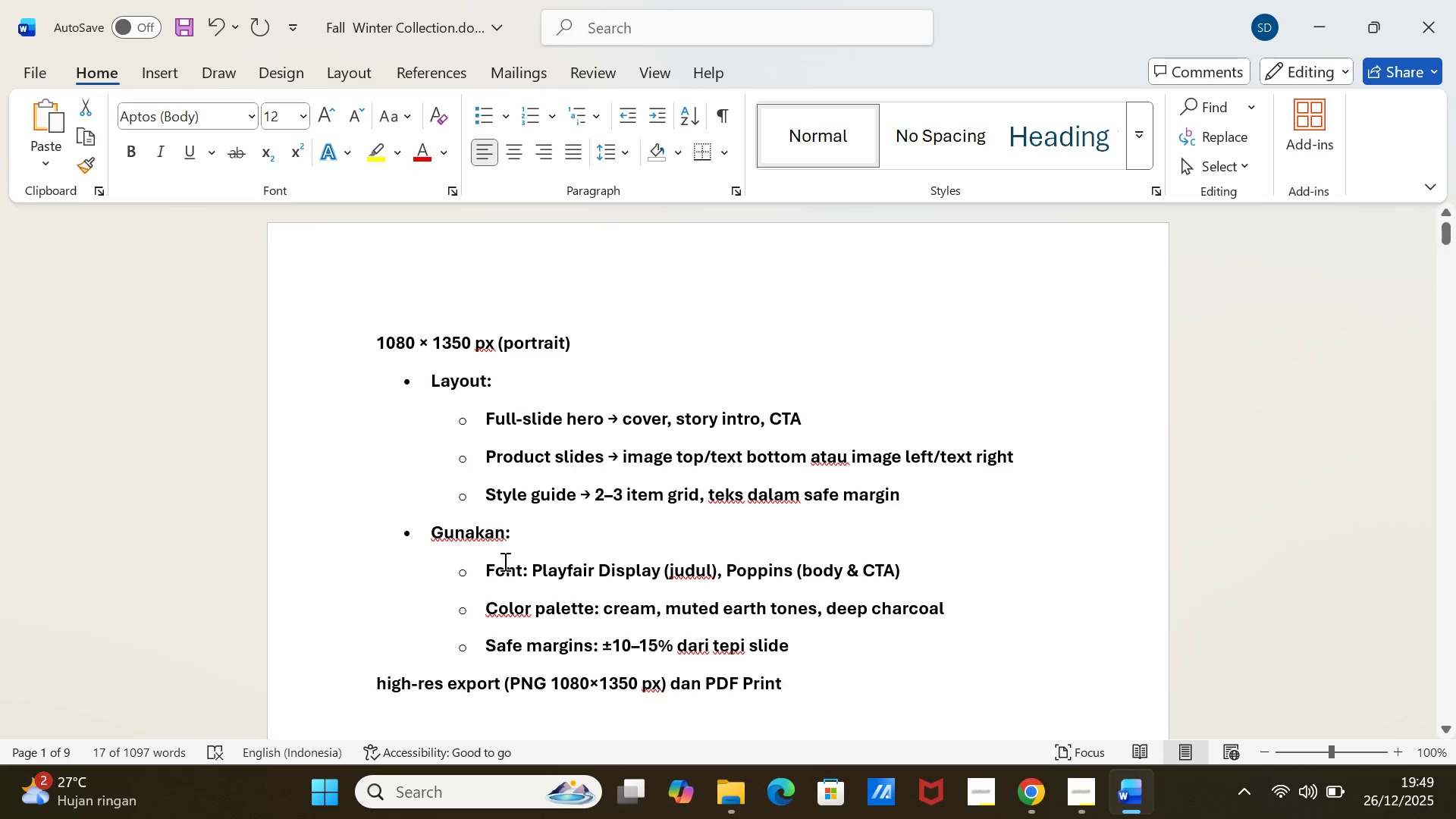 
scroll: coordinate [504, 548], scroll_direction: down, amount: 13.0
 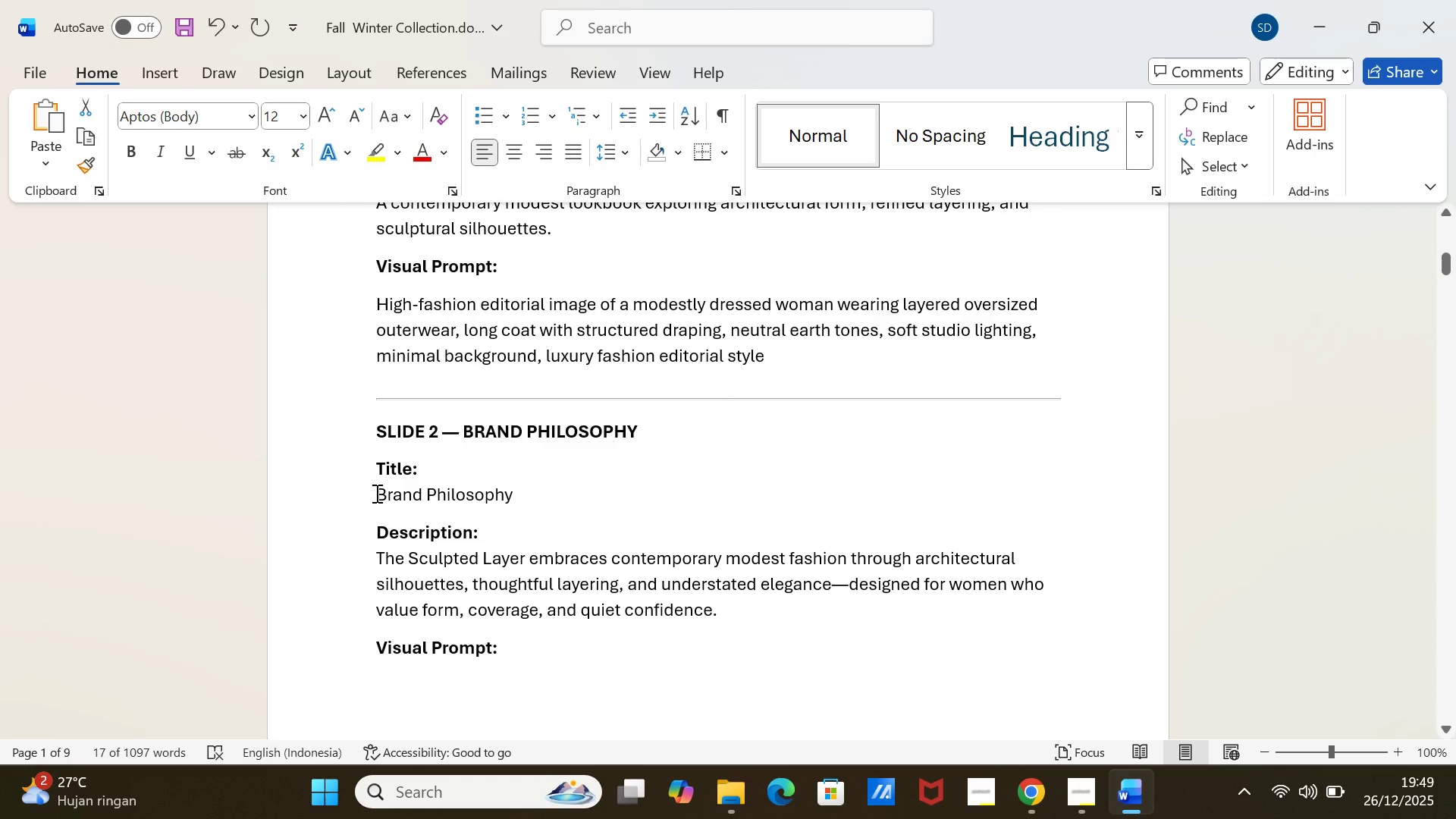 
left_click_drag(start_coordinate=[375, 493], to_coordinate=[521, 485])
 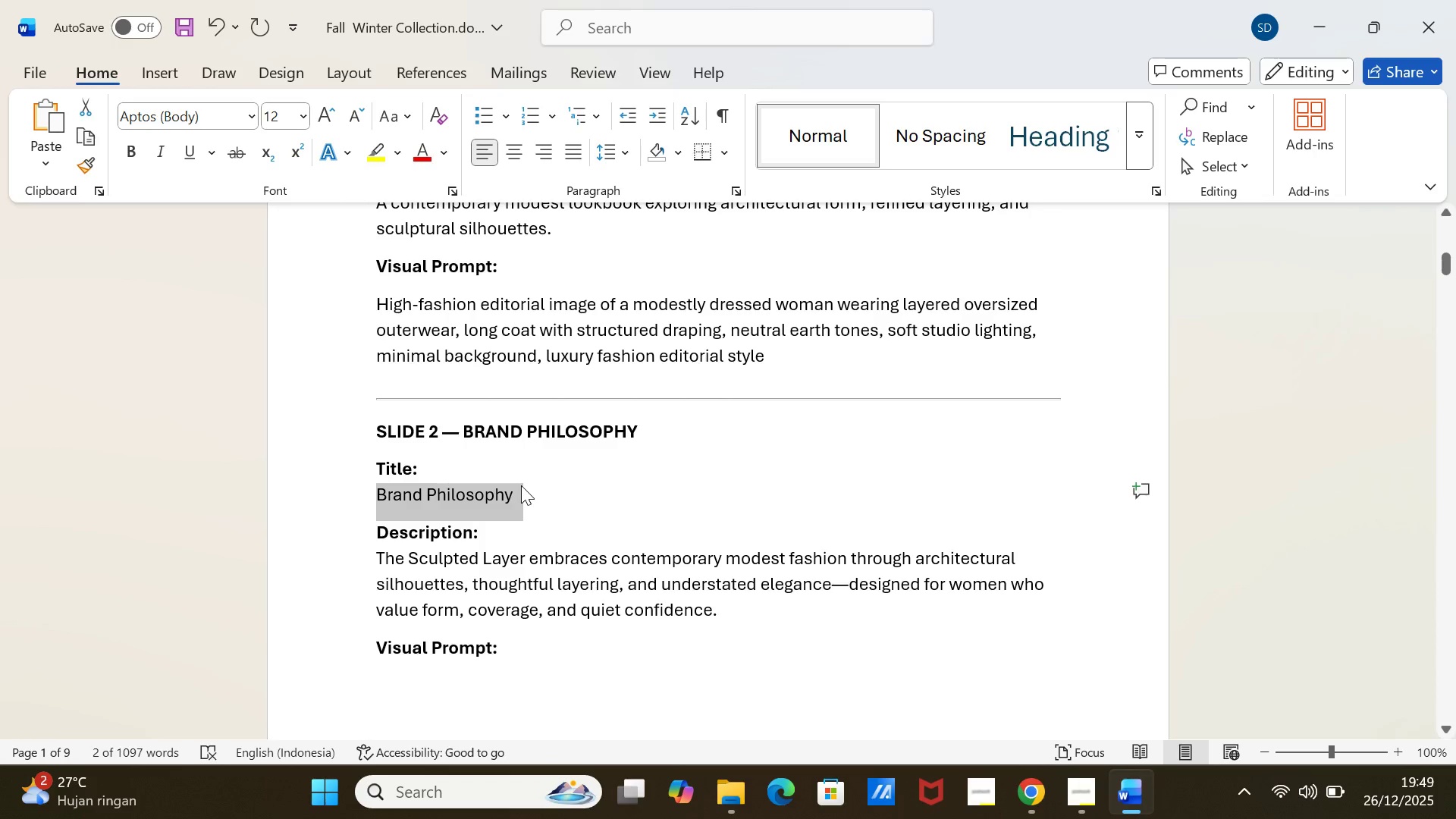 
key(Control+C)
 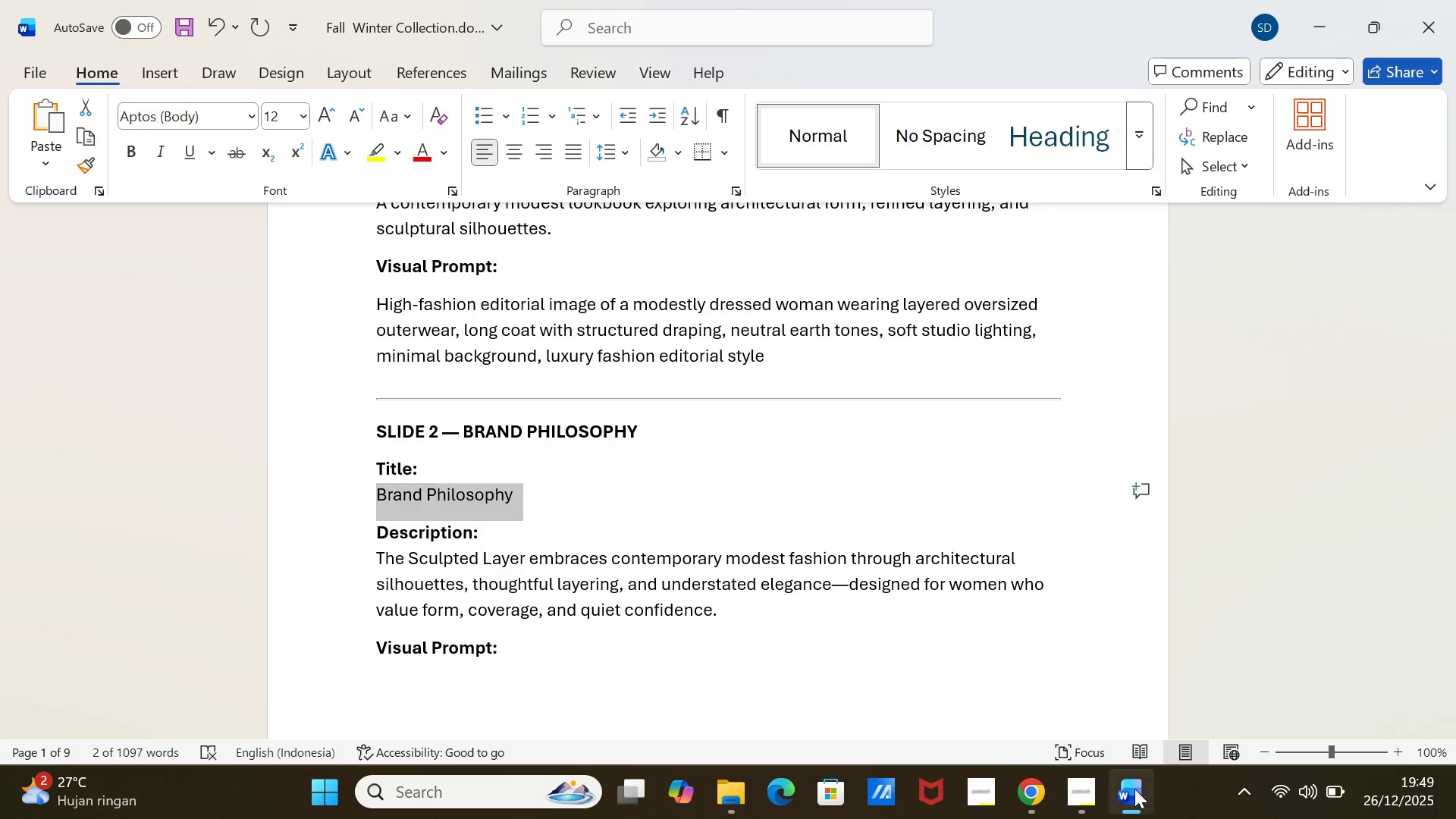 
left_click([1134, 789])
 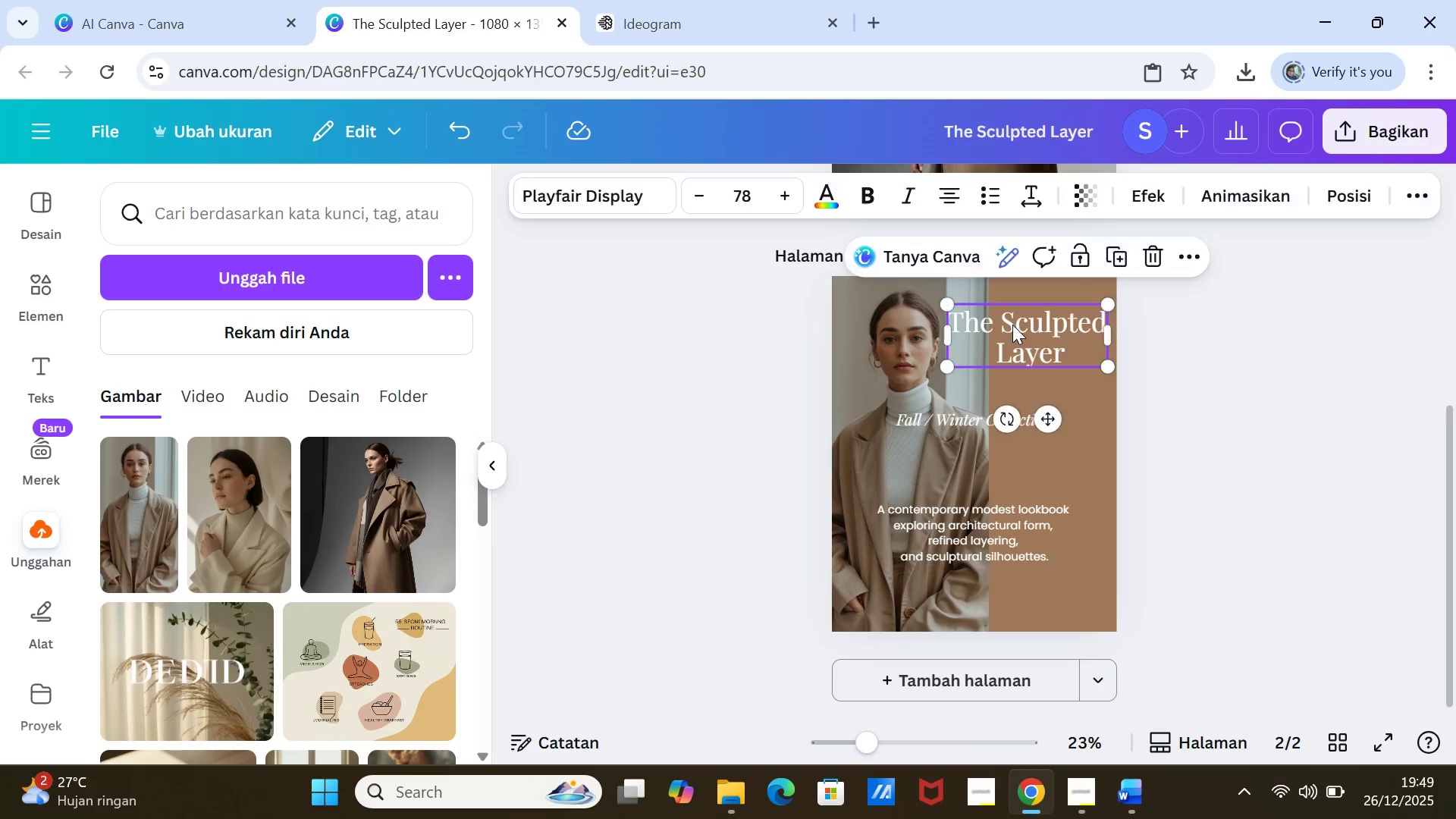 
double_click([1012, 325])
 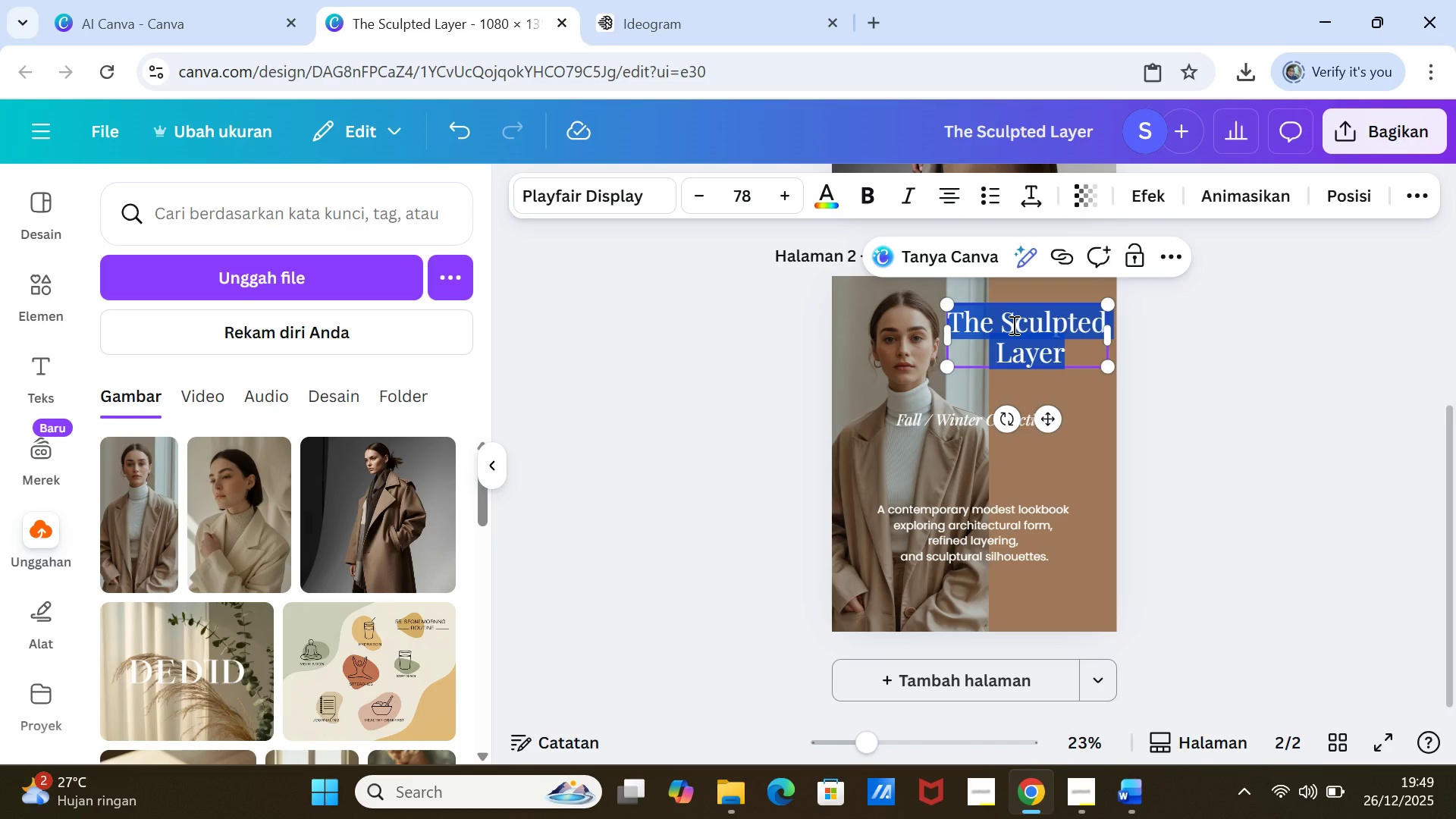 
key(Control+V)
 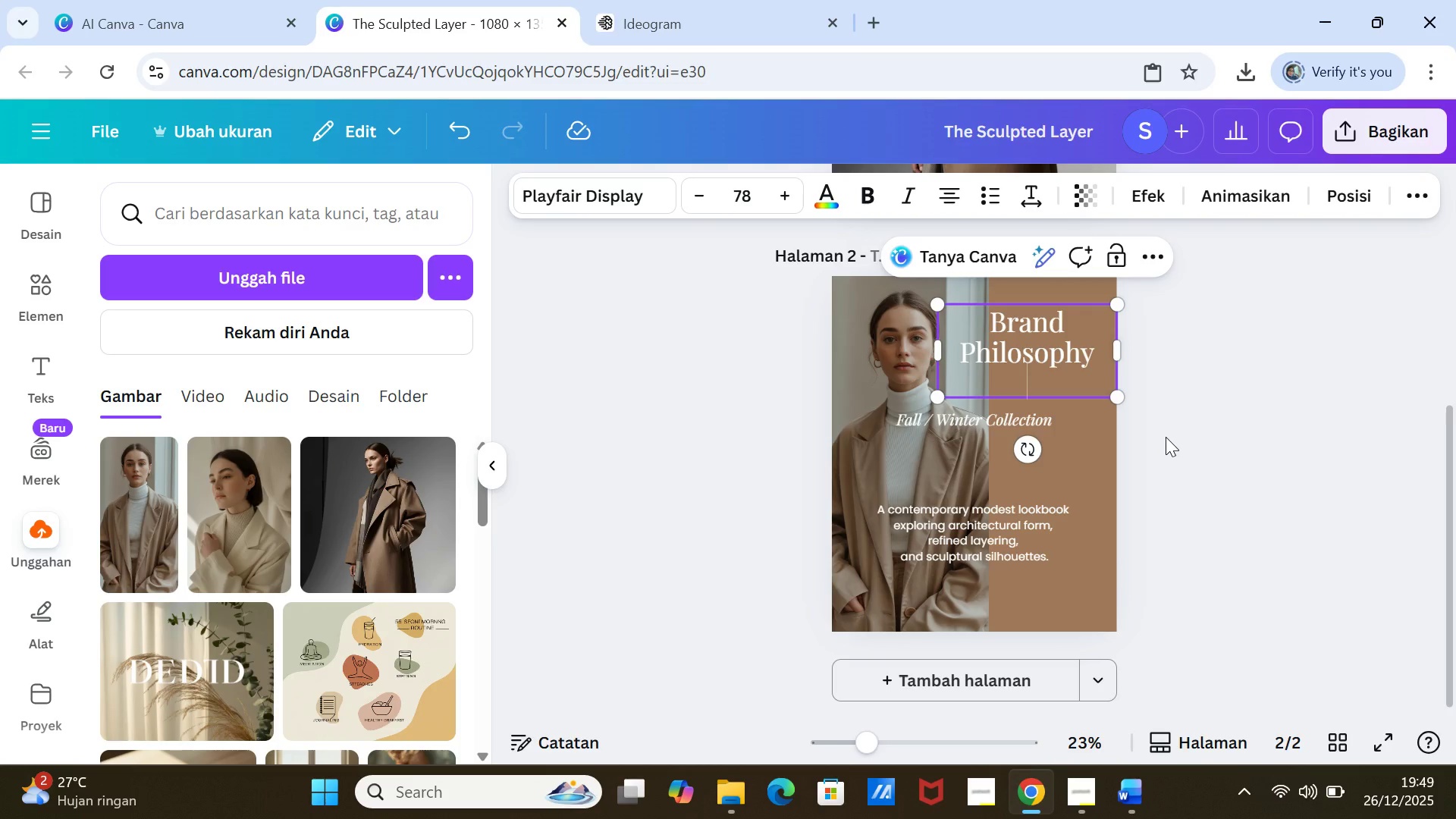 
key(Backspace)
 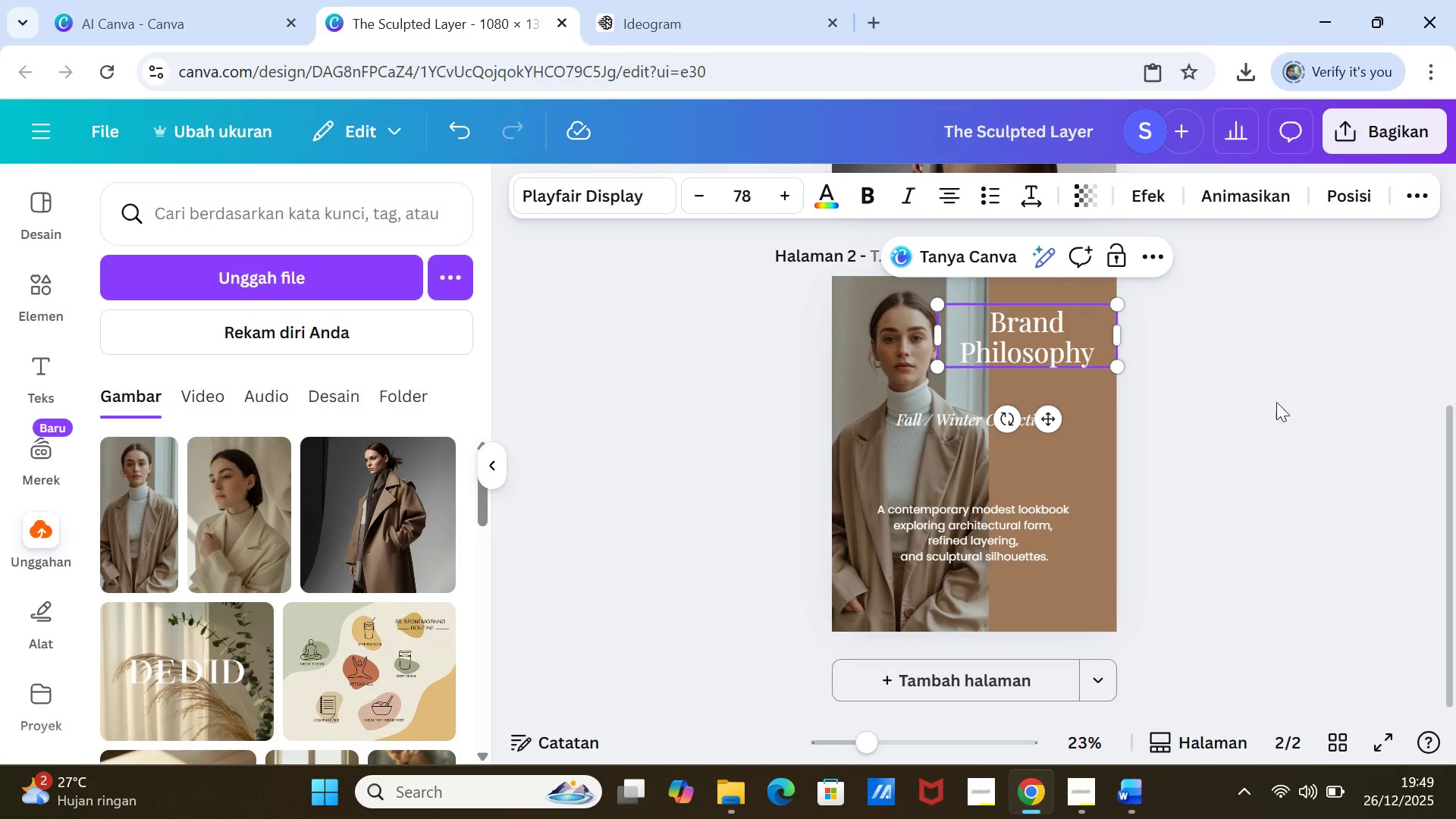 
left_click([1253, 391])
 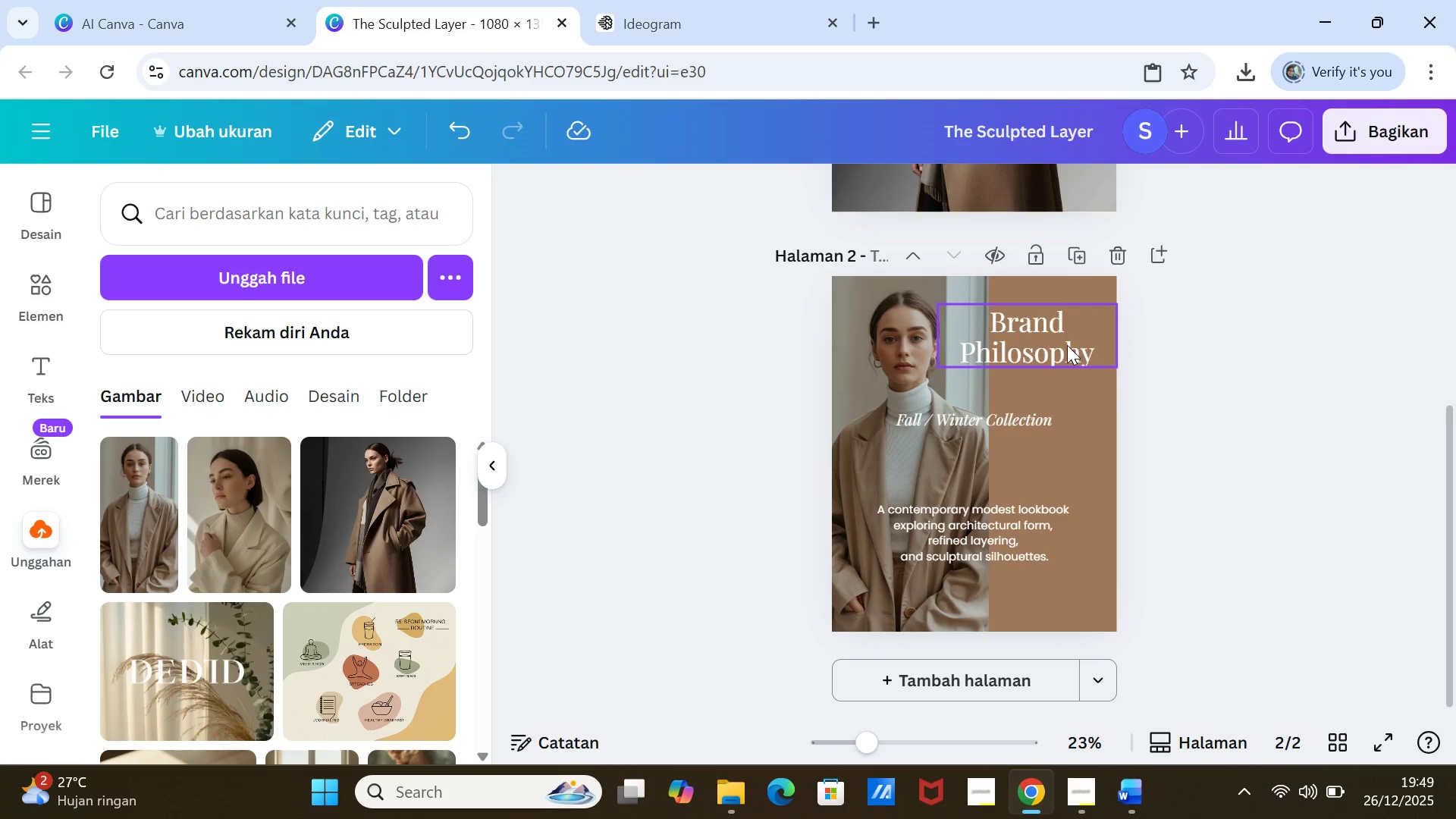 
left_click_drag(start_coordinate=[1067, 345], to_coordinate=[1060, 346])
 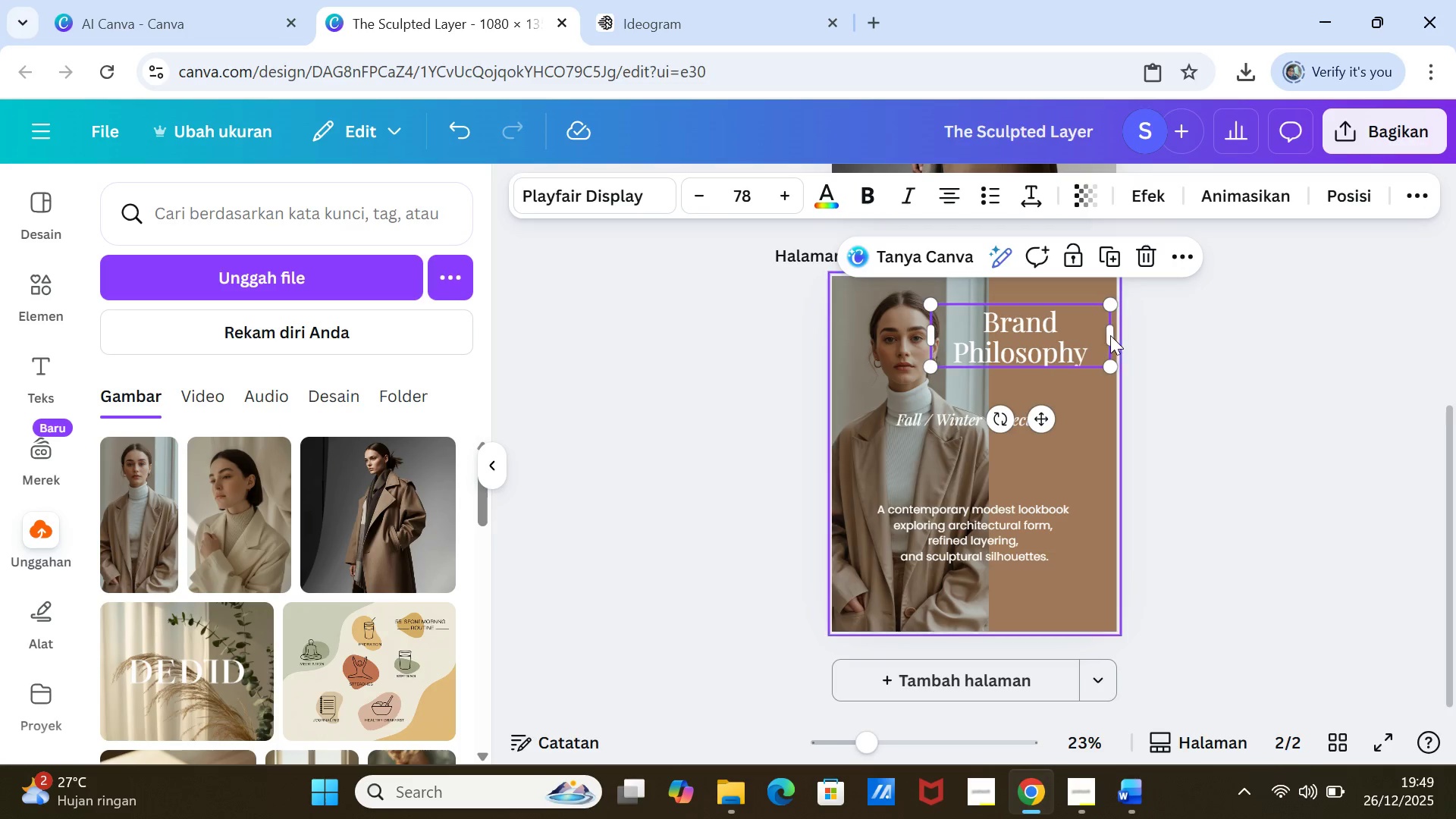 
left_click([1100, 339])
 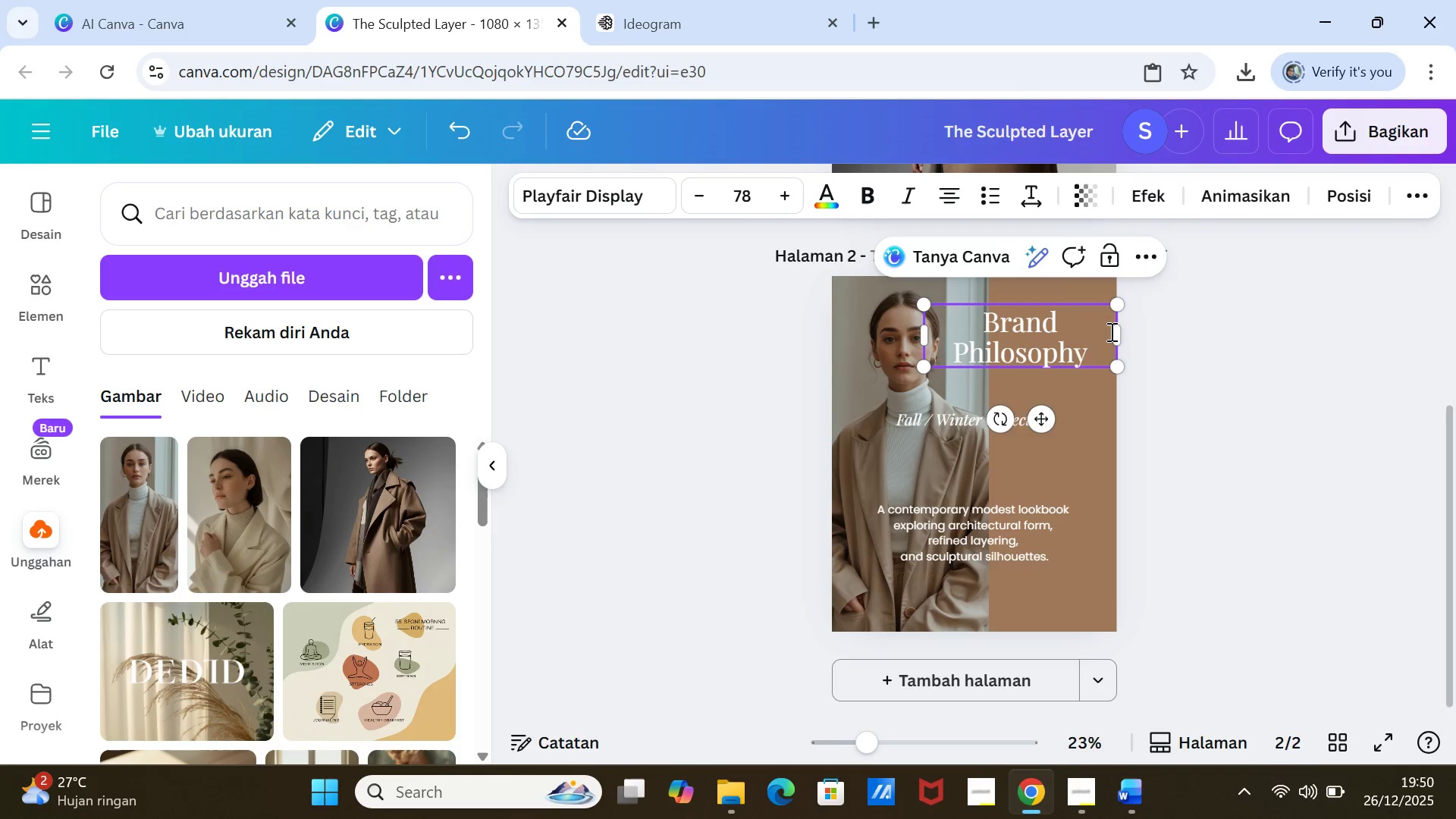 
left_click([1110, 331])
 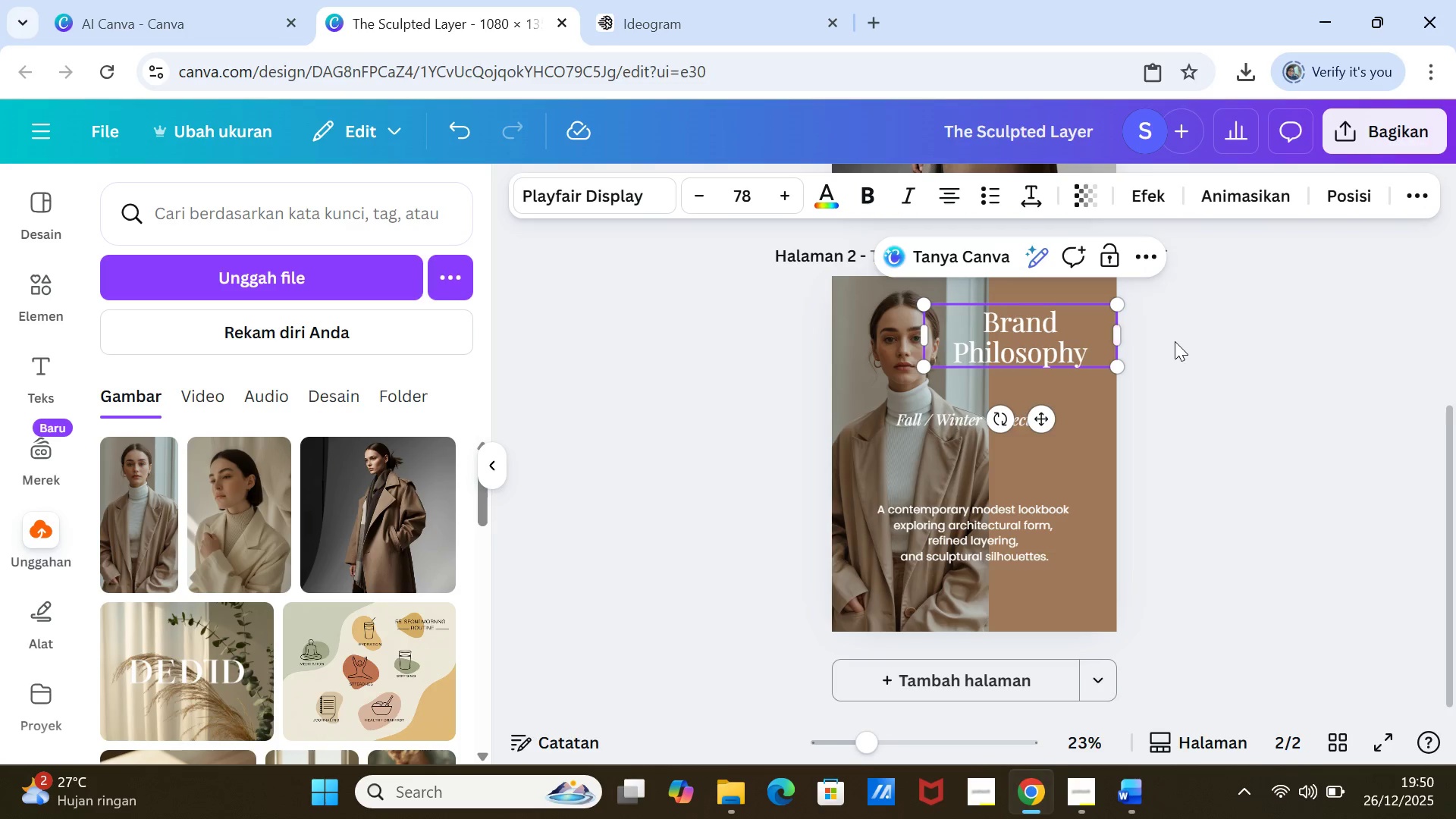 
left_click([1175, 341])
 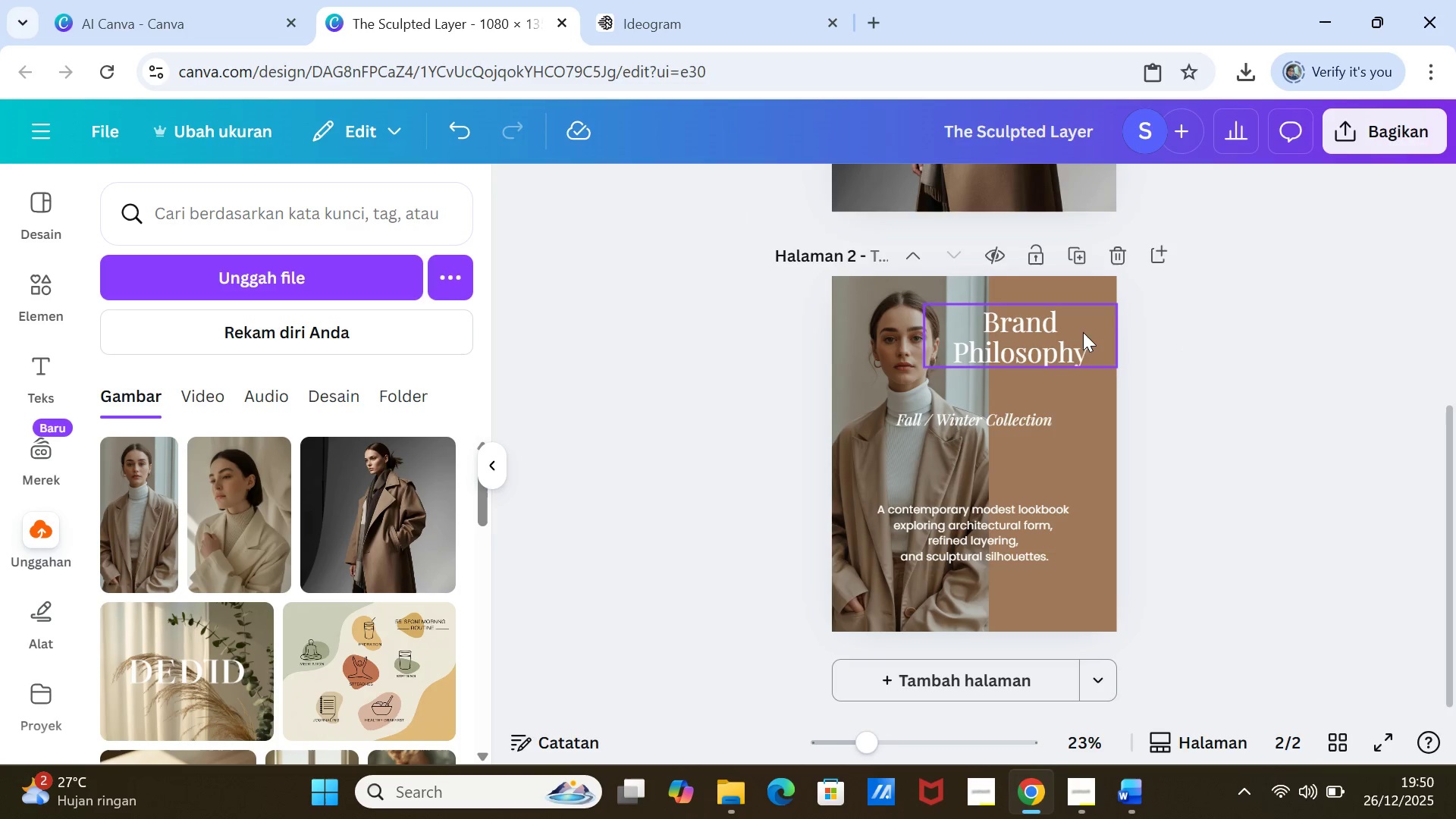 
left_click([1083, 332])
 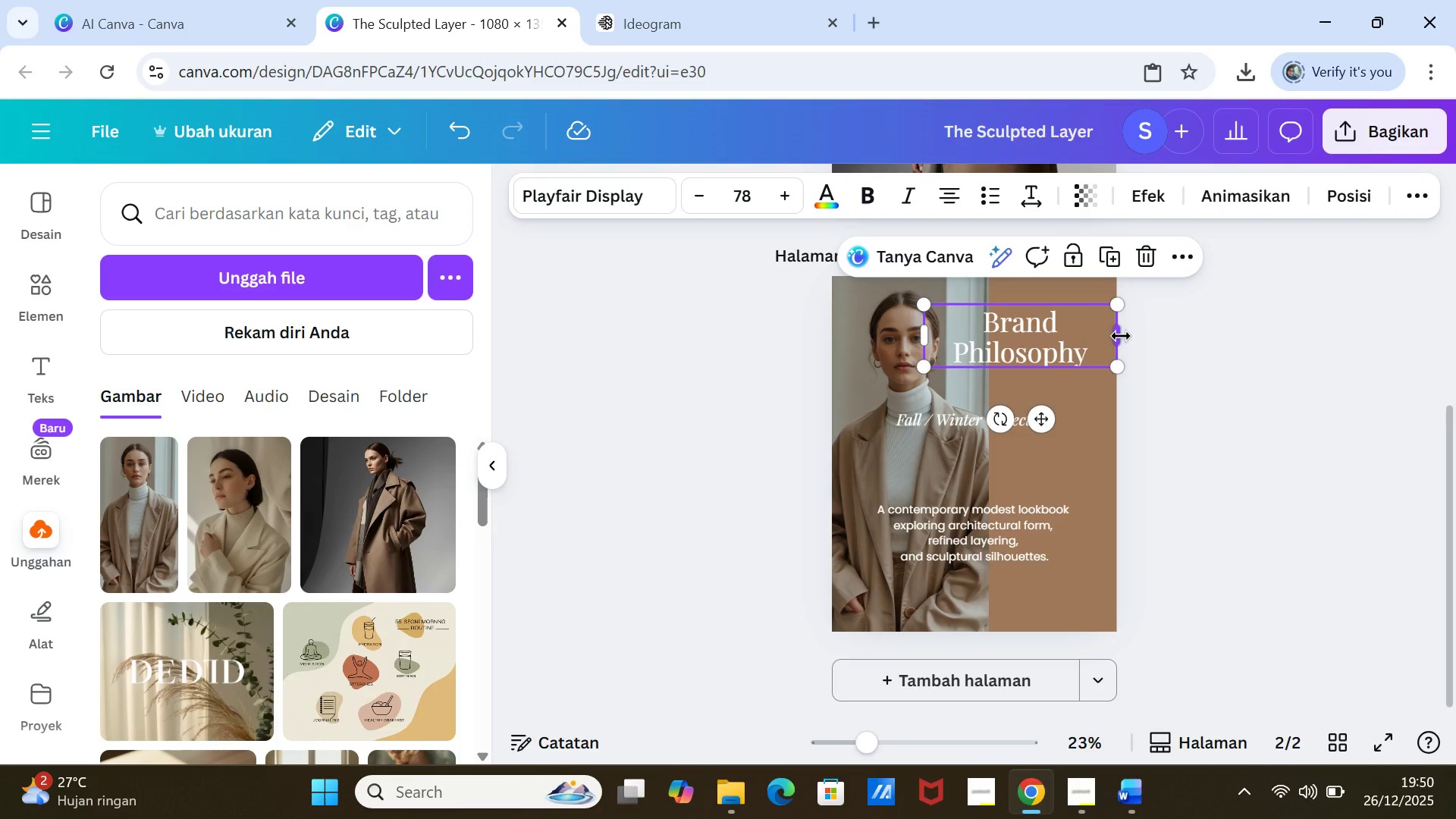 
left_click_drag(start_coordinate=[1121, 336], to_coordinate=[1094, 337])
 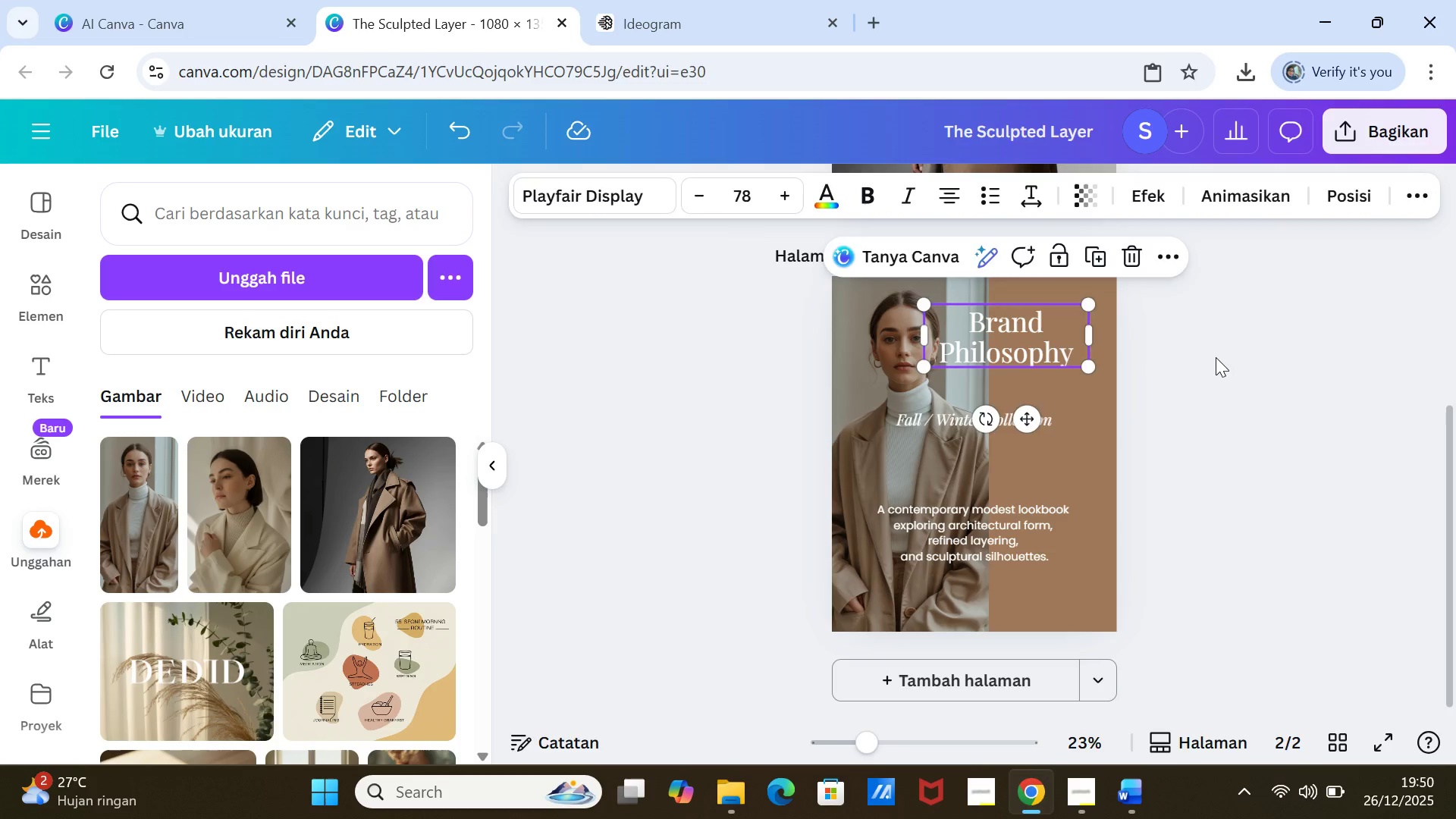 
left_click([1216, 357])
 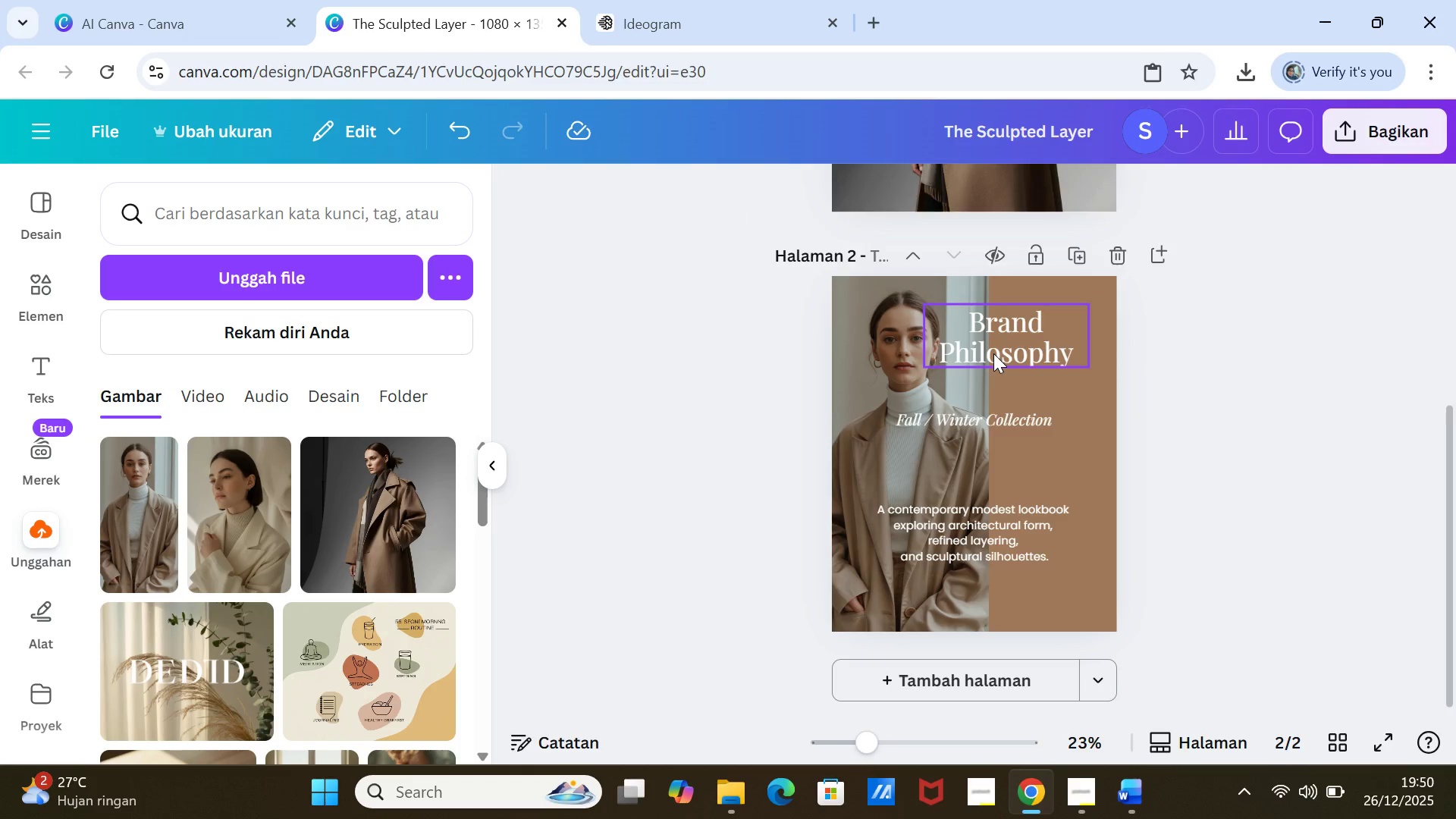 
left_click_drag(start_coordinate=[993, 353], to_coordinate=[998, 355])
 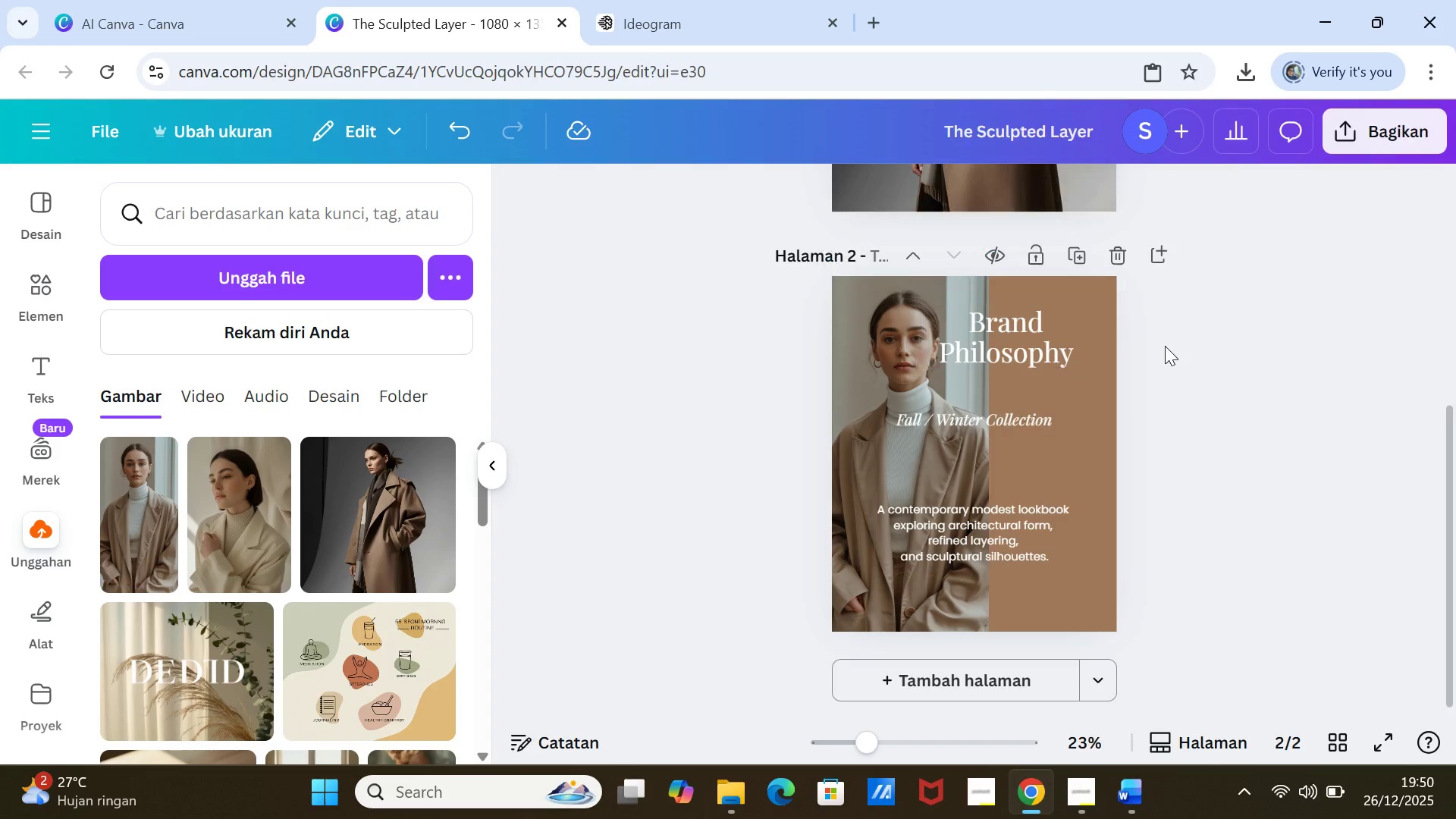 
left_click([1165, 346])
 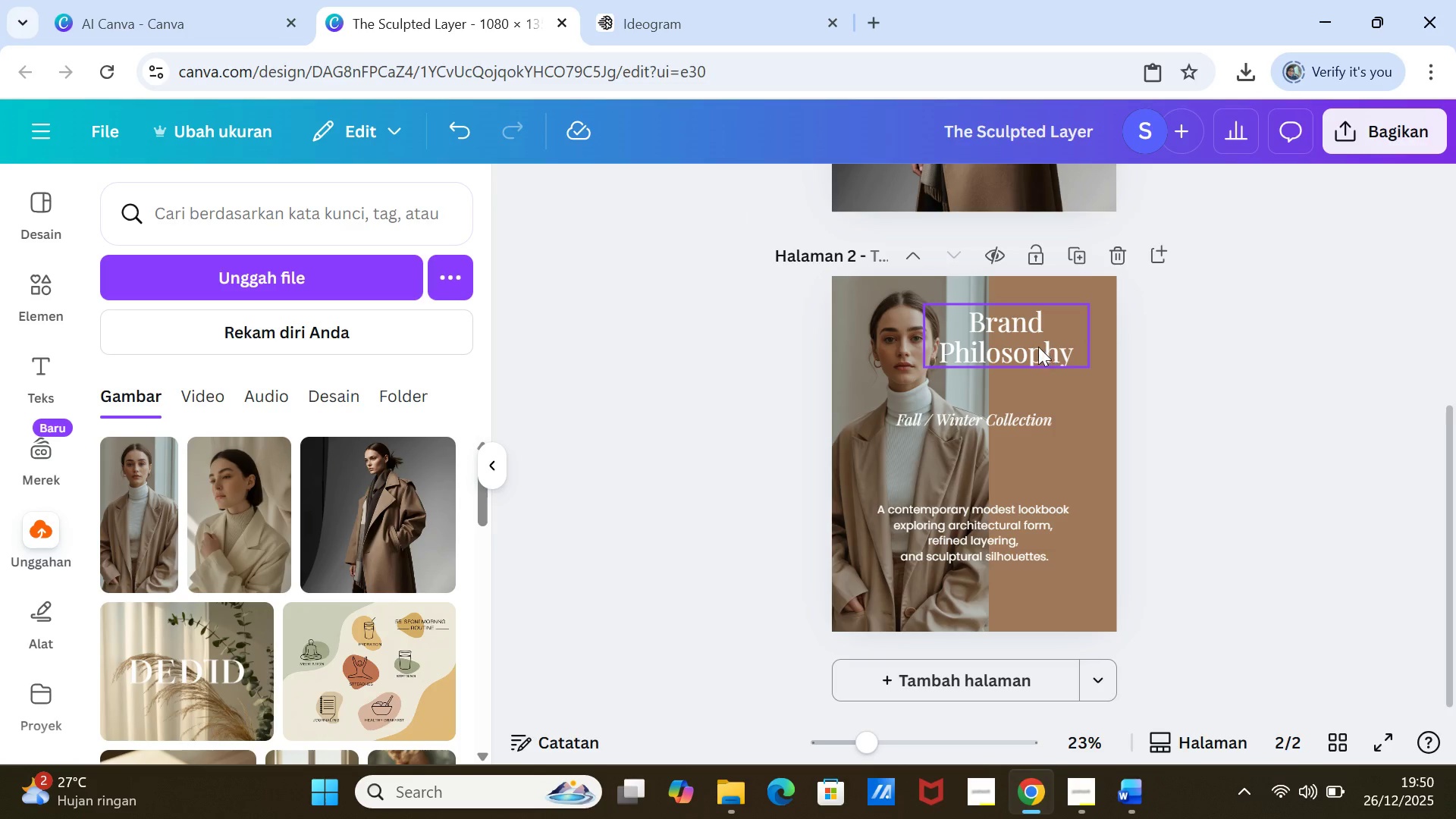 
left_click_drag(start_coordinate=[1037, 353], to_coordinate=[1050, 359])
 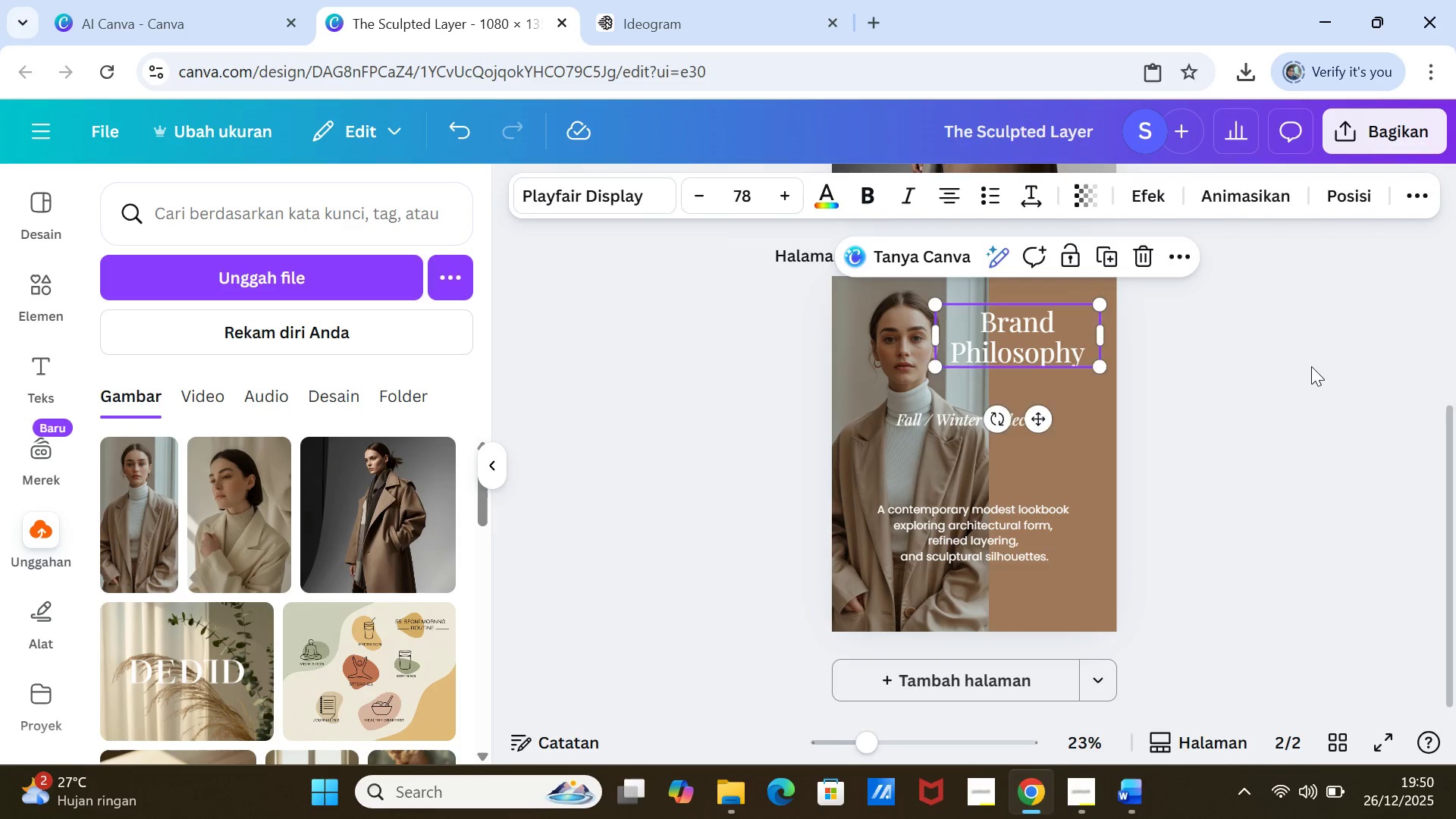 
left_click([1311, 366])
 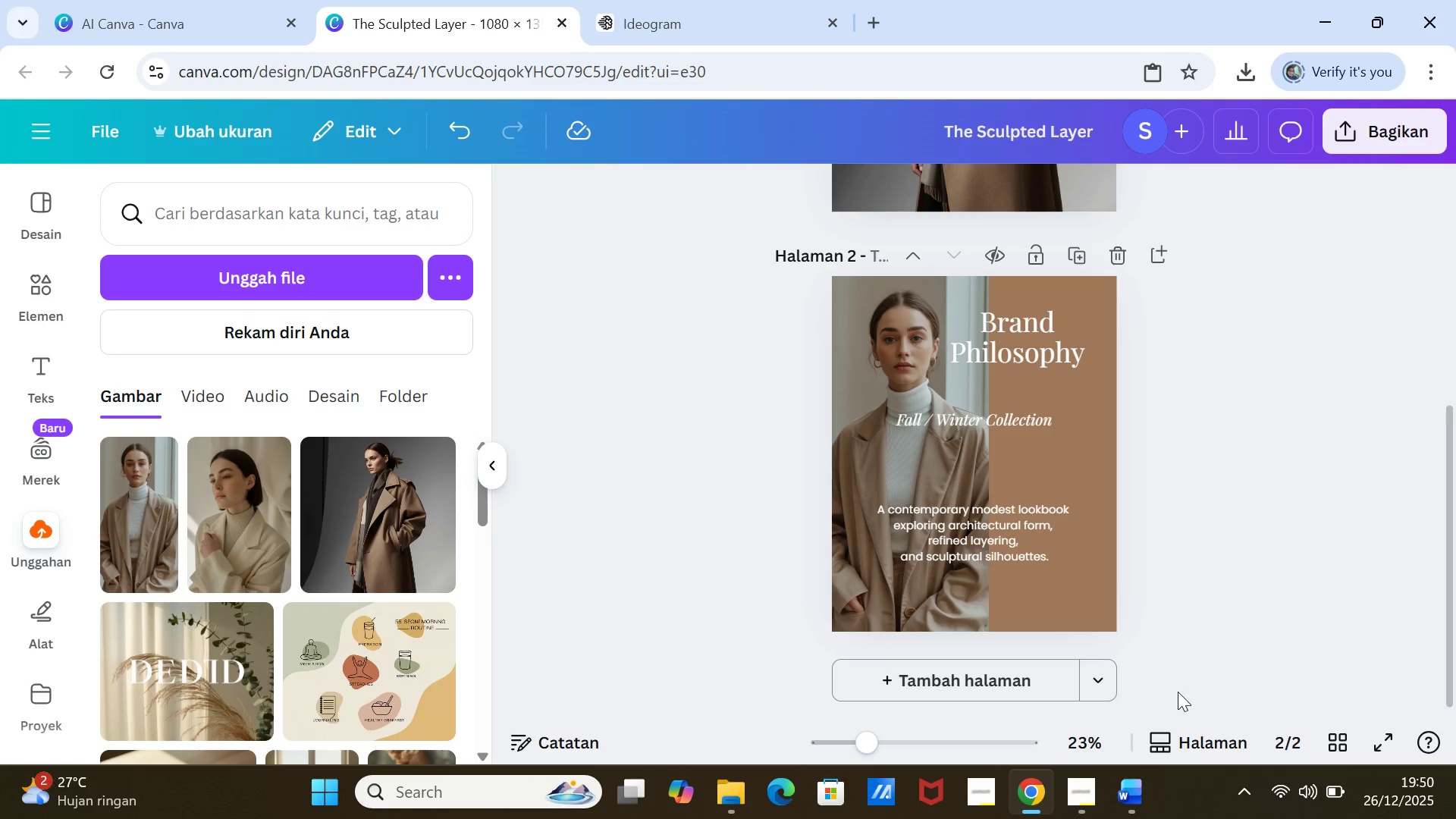 
left_click([1119, 802])
 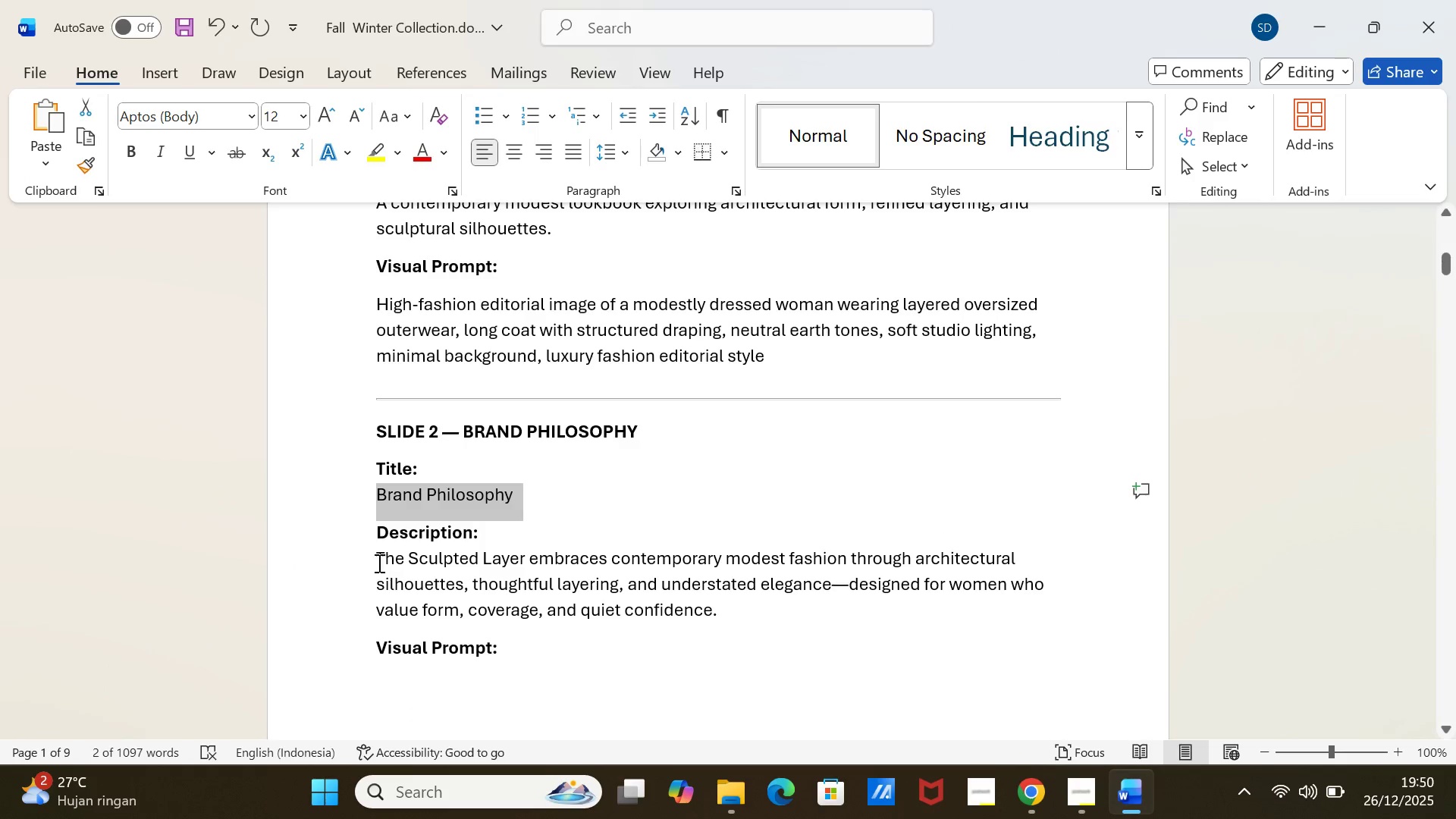 
left_click_drag(start_coordinate=[378, 563], to_coordinate=[1048, 600])
 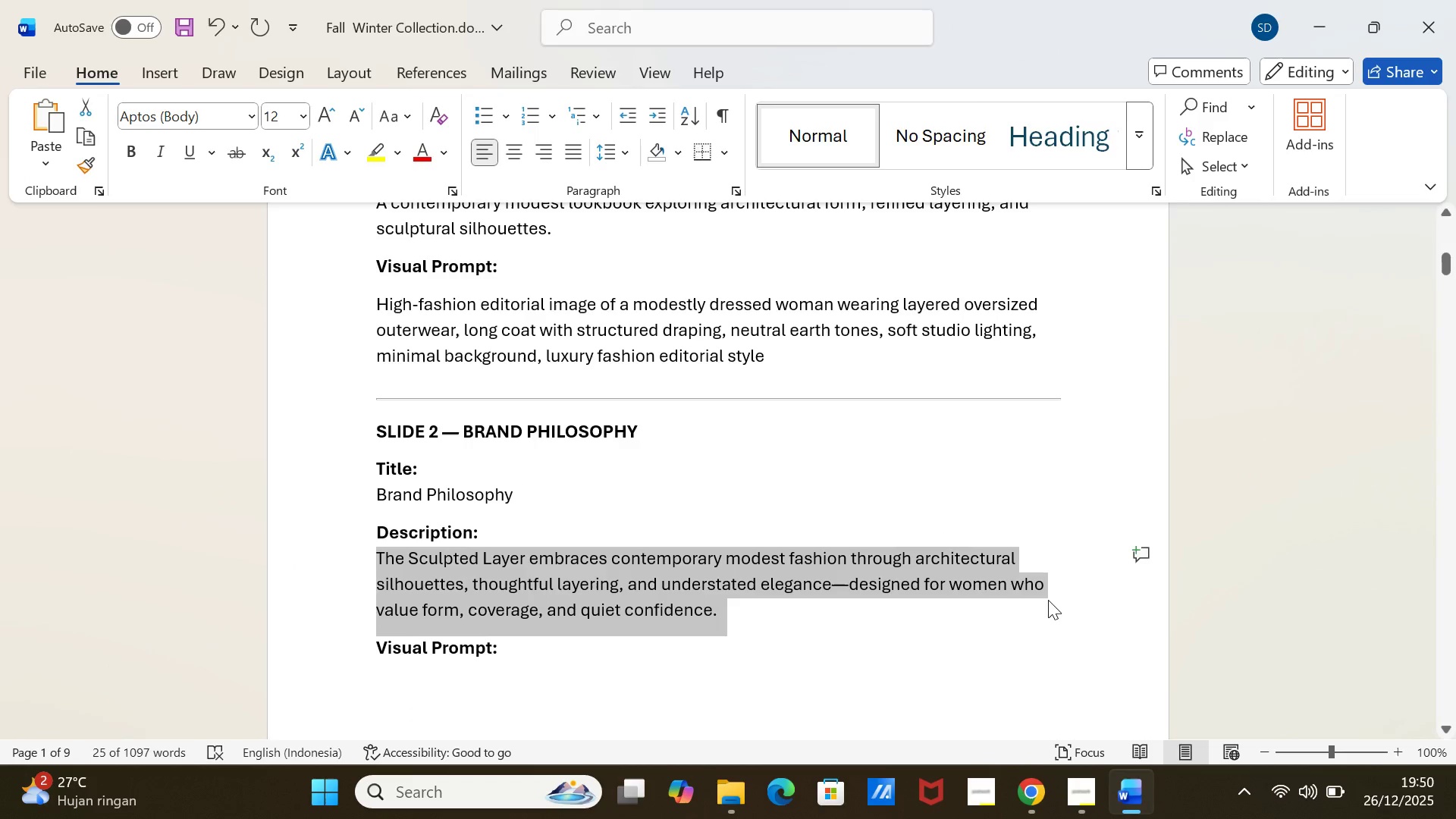 
key(Control+C)
 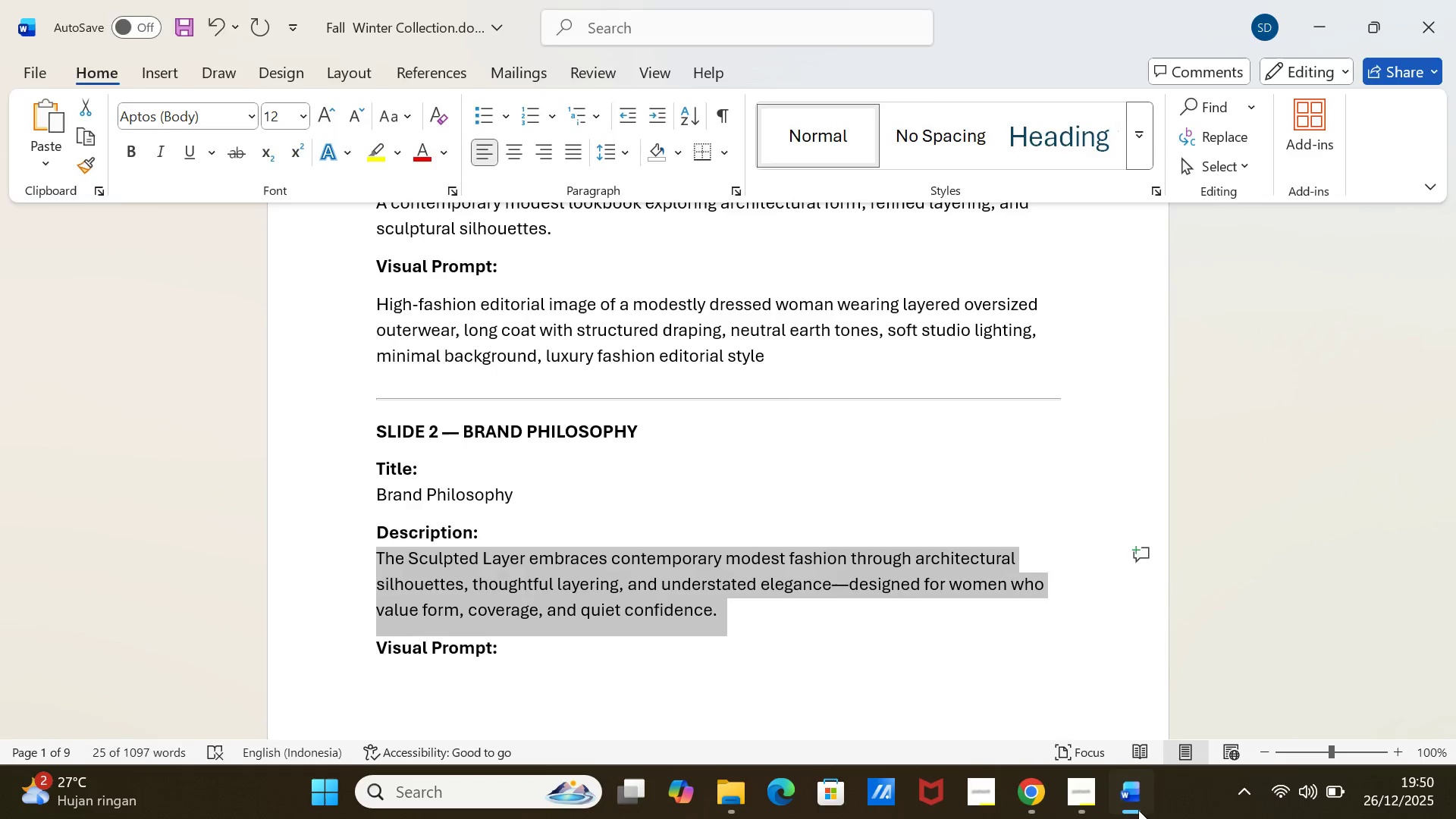 
left_click([1138, 810])
 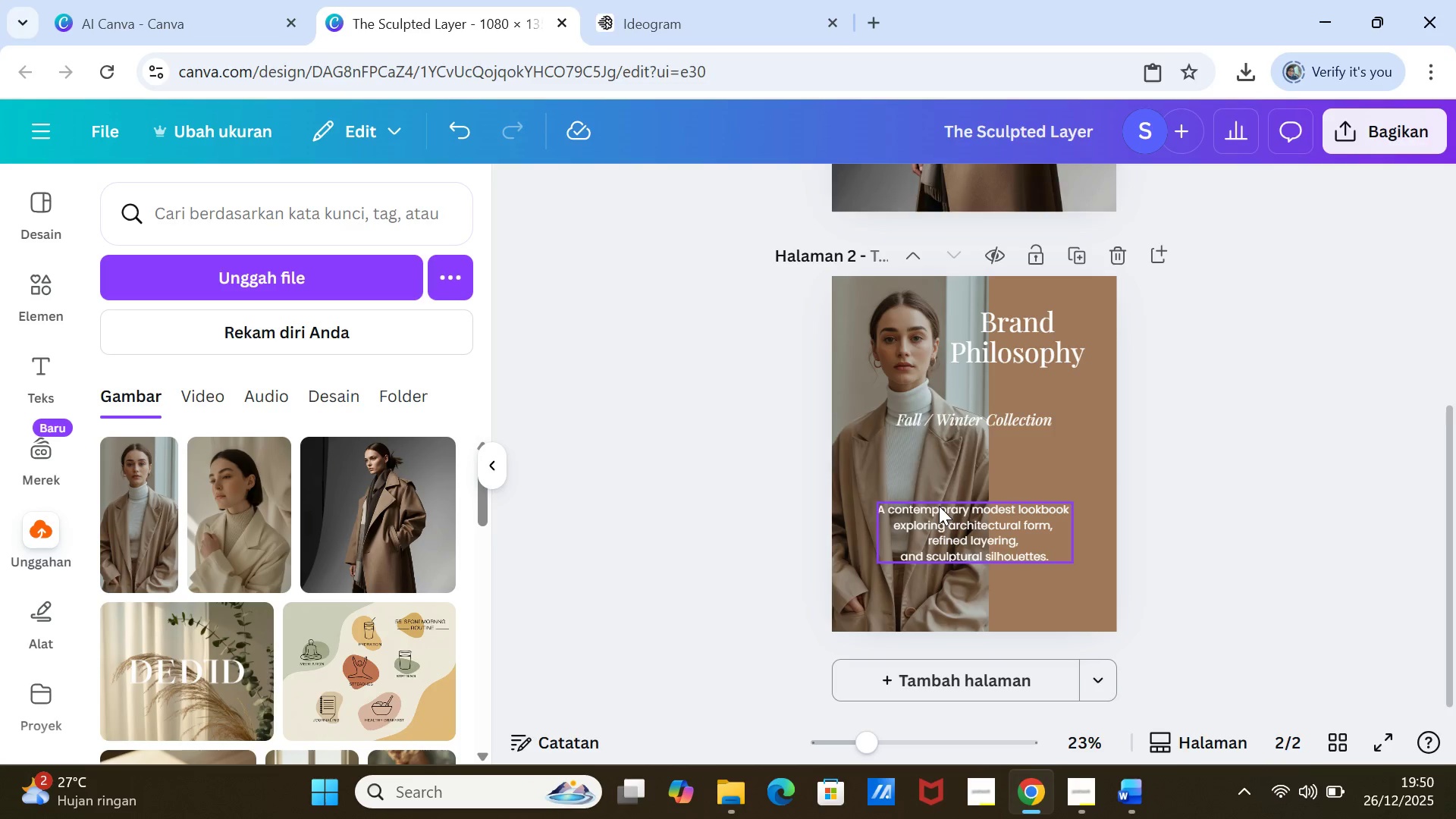 
double_click([939, 506])
 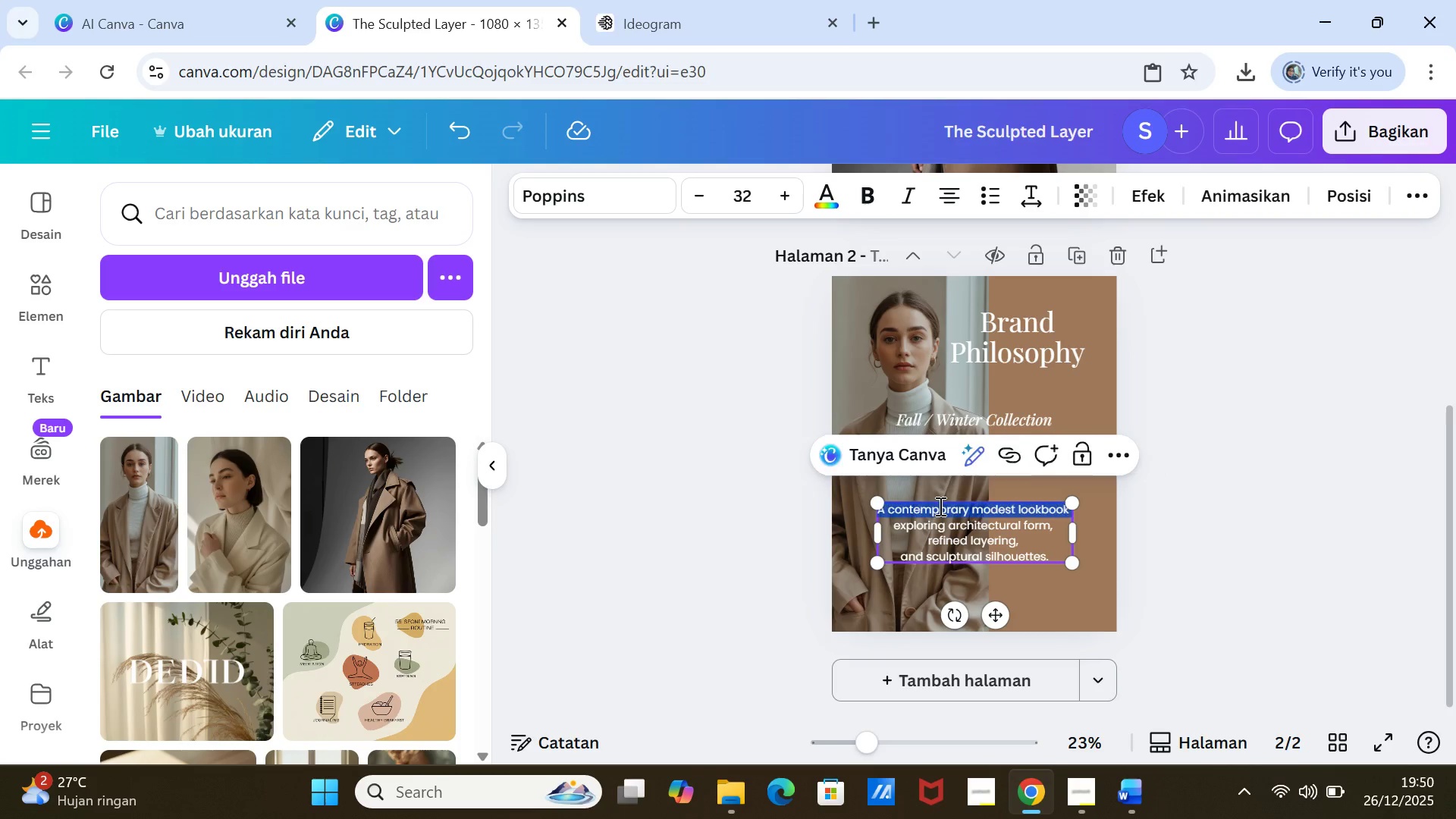 
triple_click([939, 506])
 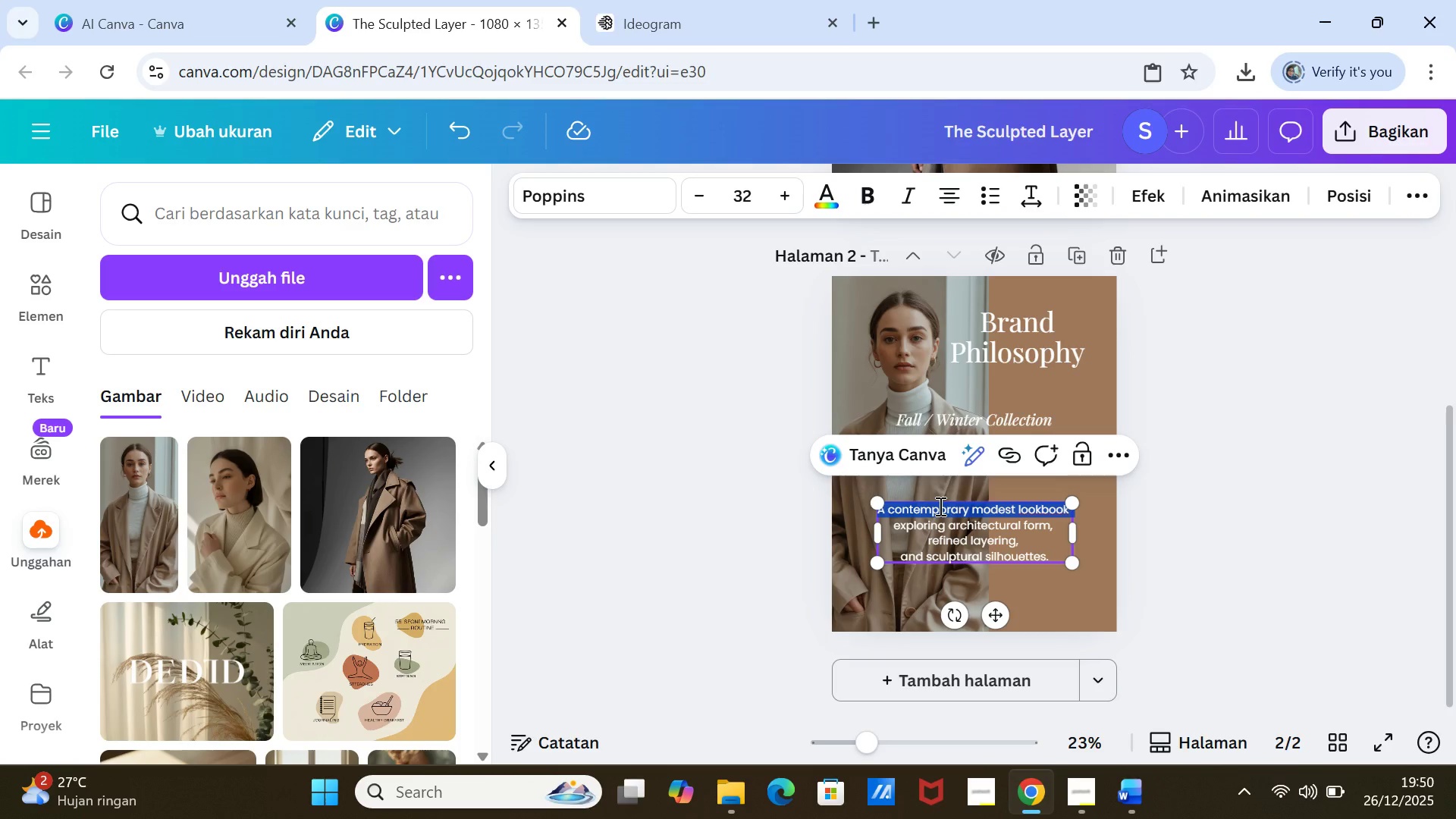 
key(Shift+ArrowDown)
 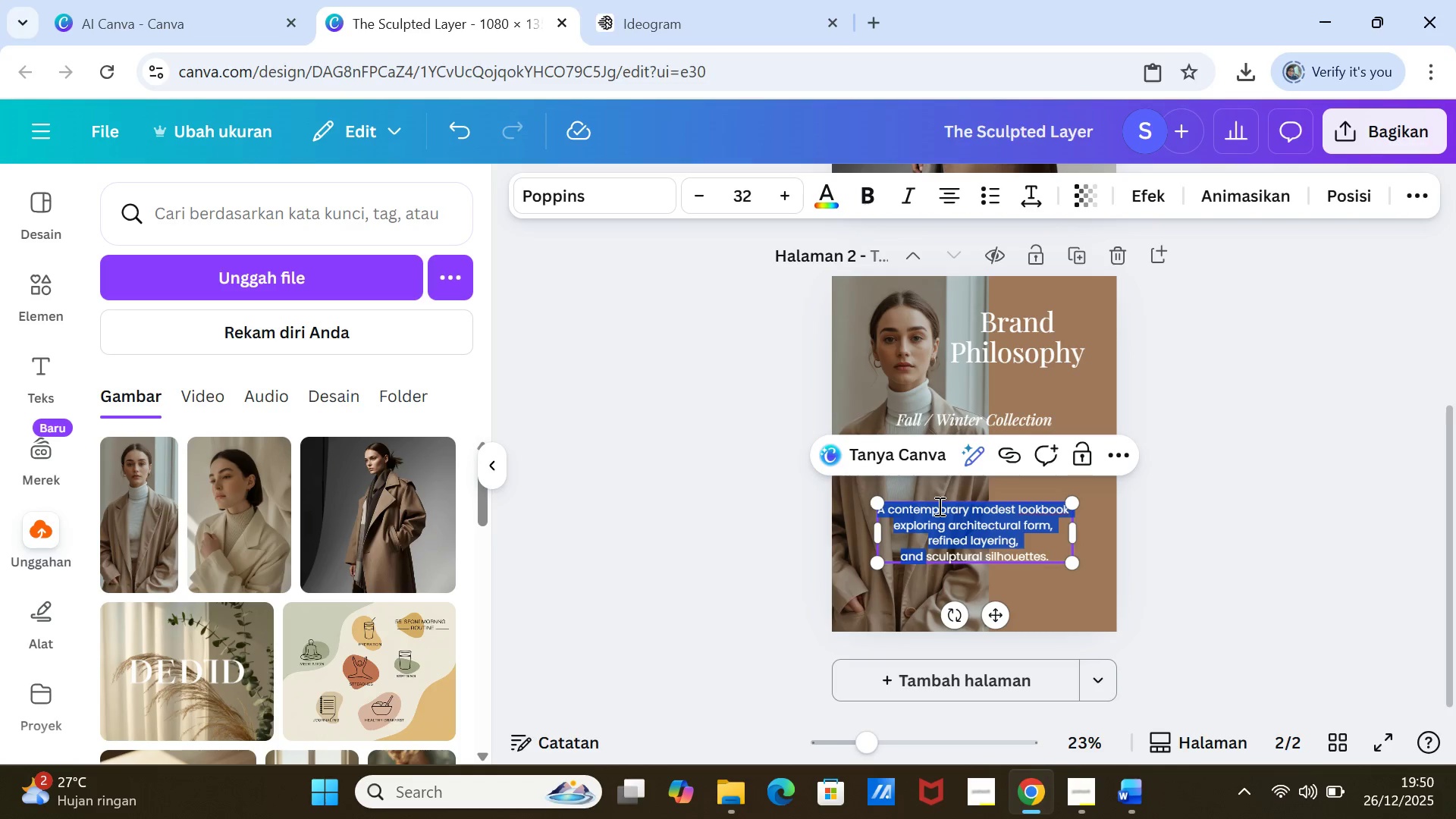 
key(Shift+ArrowDown)
 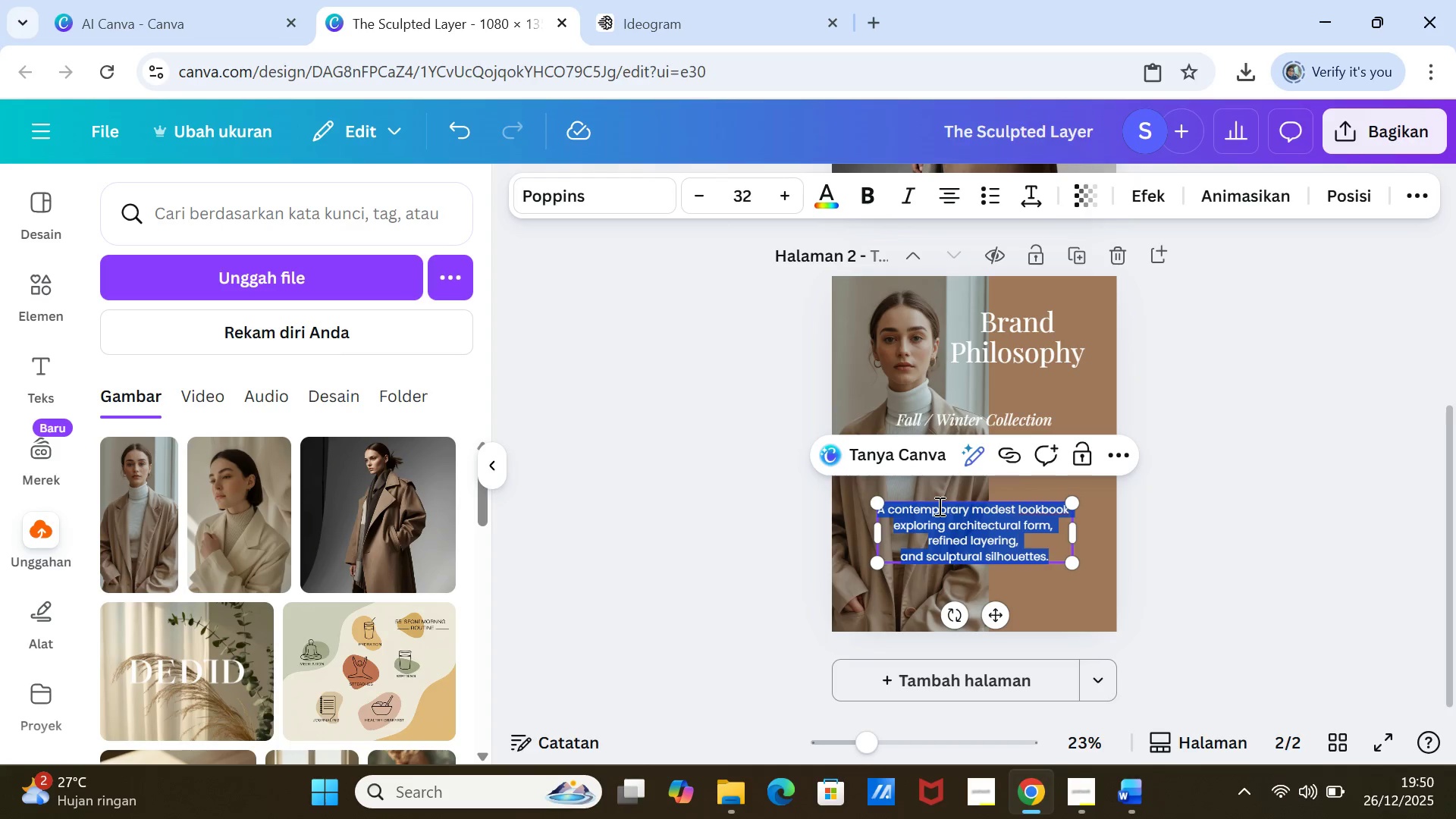 
key(Shift+ArrowDown)
 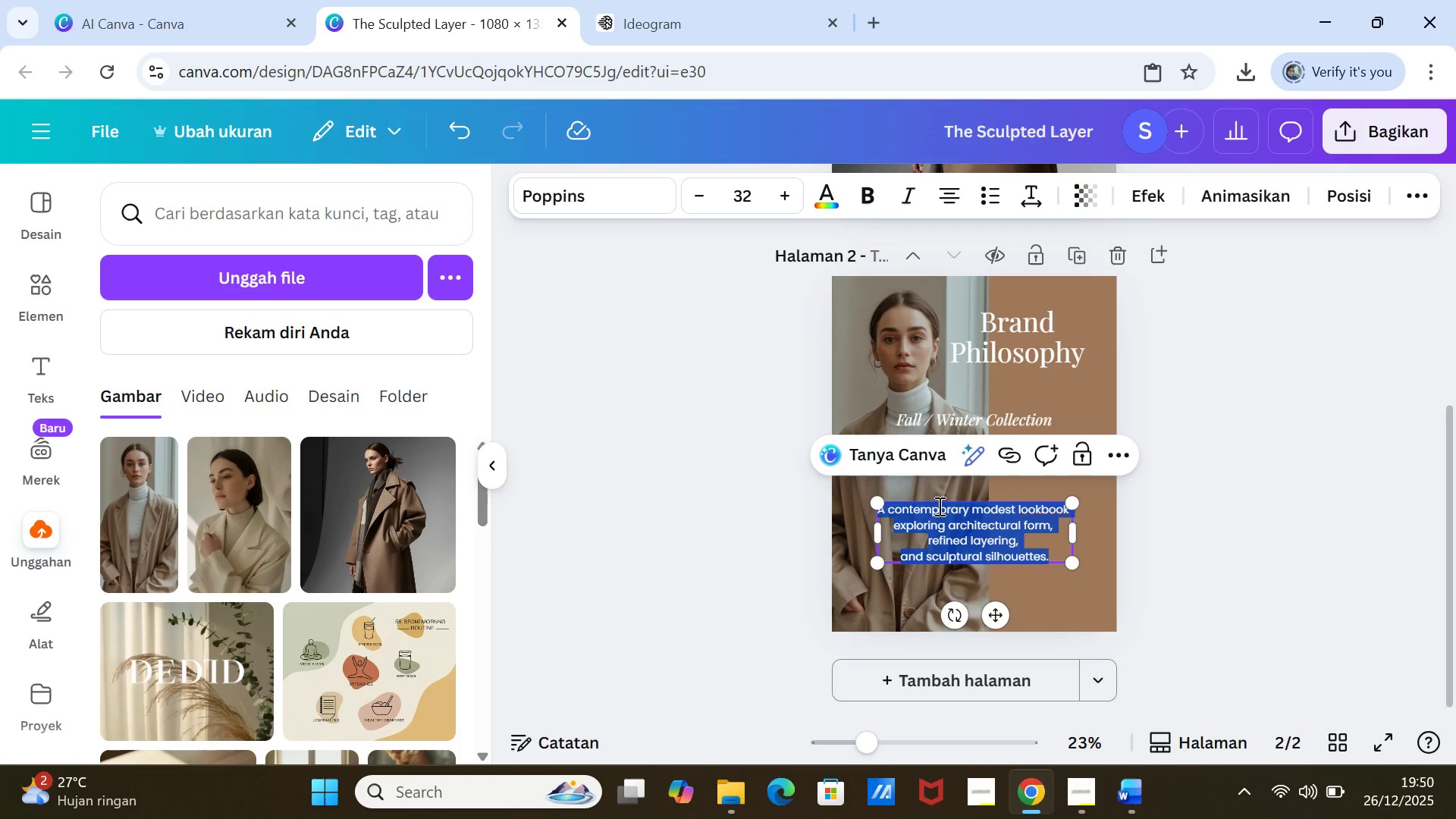 
key(Control+V)
 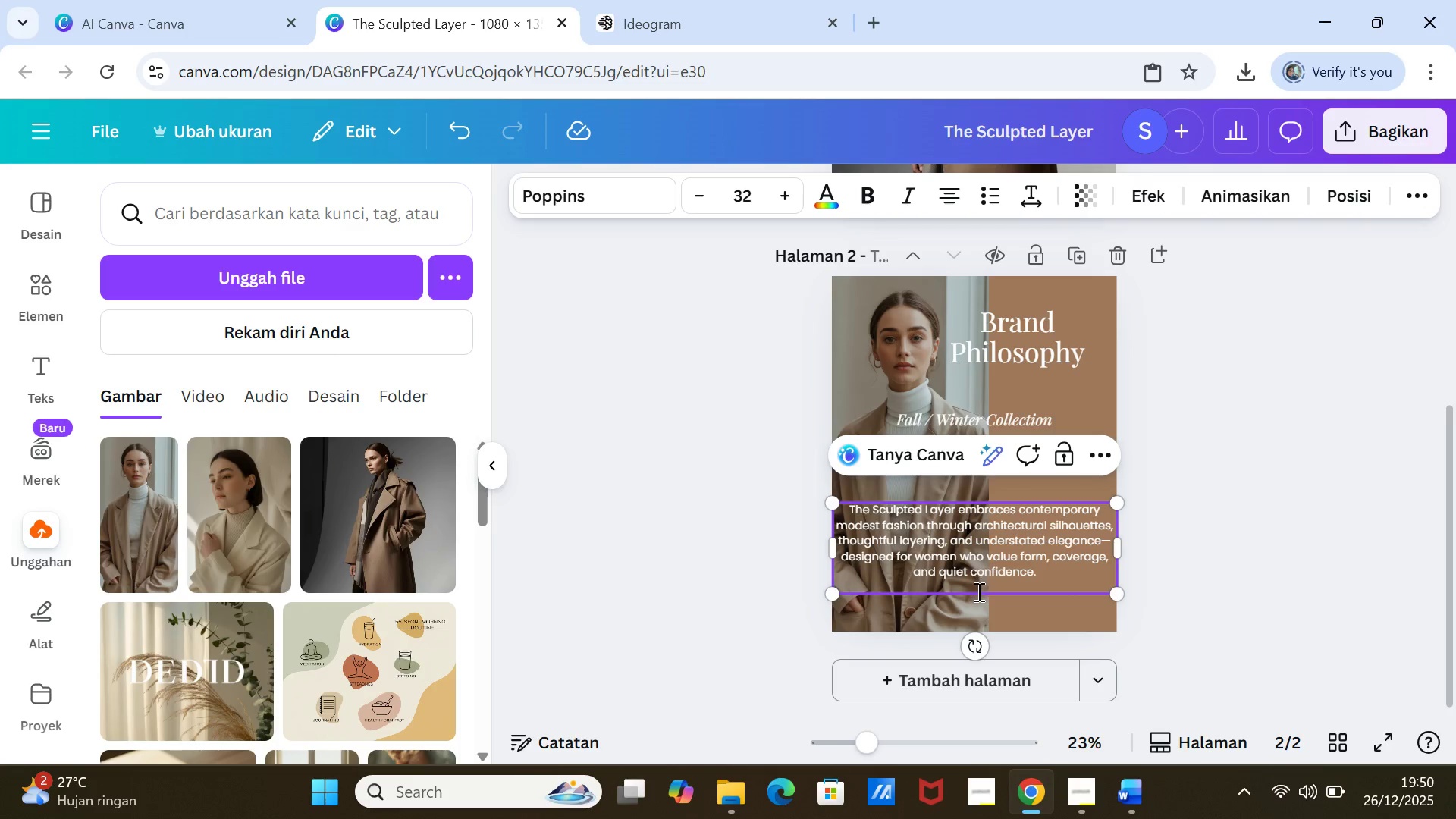 
left_click([977, 592])
 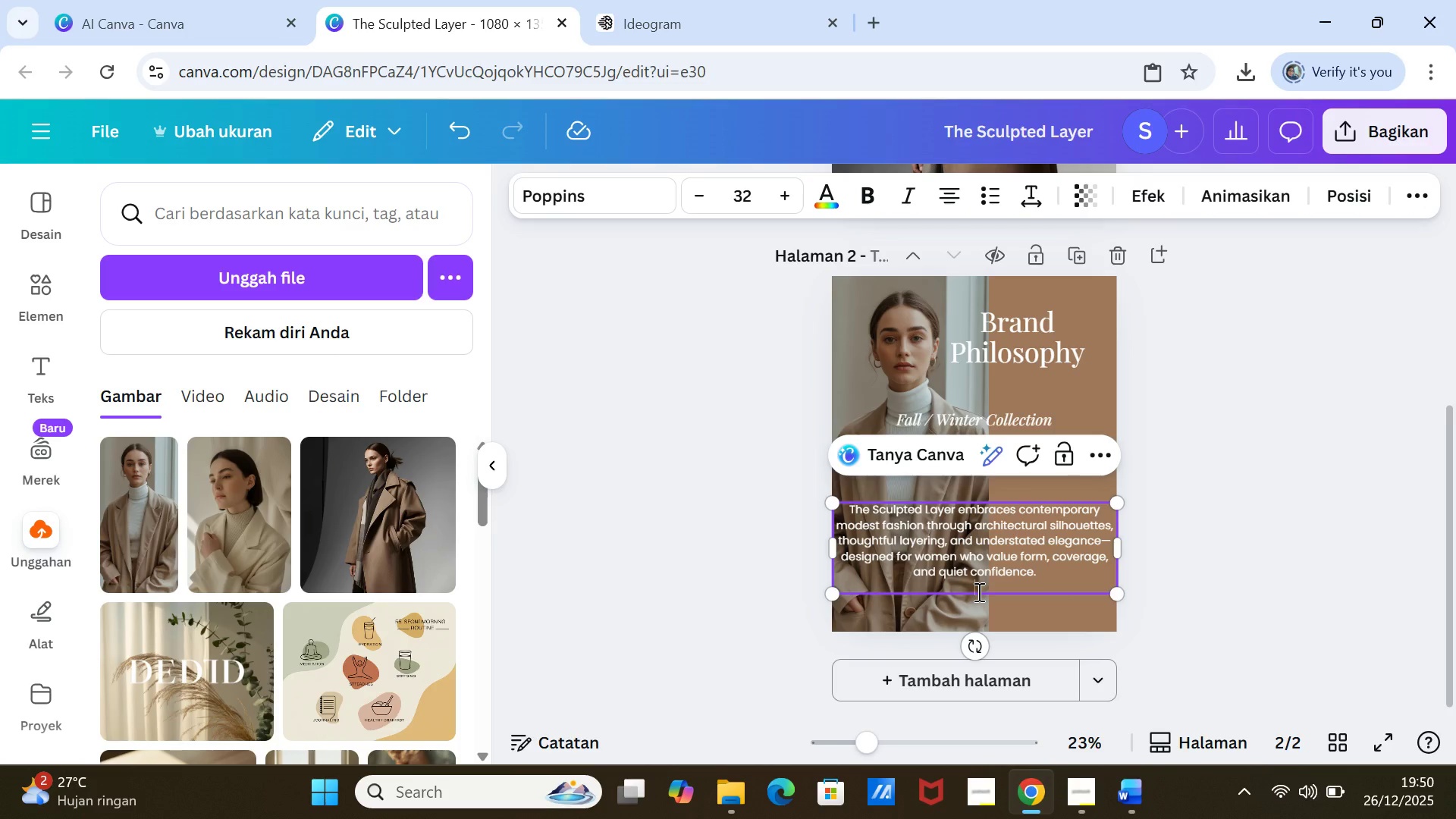 
key(Backspace)
 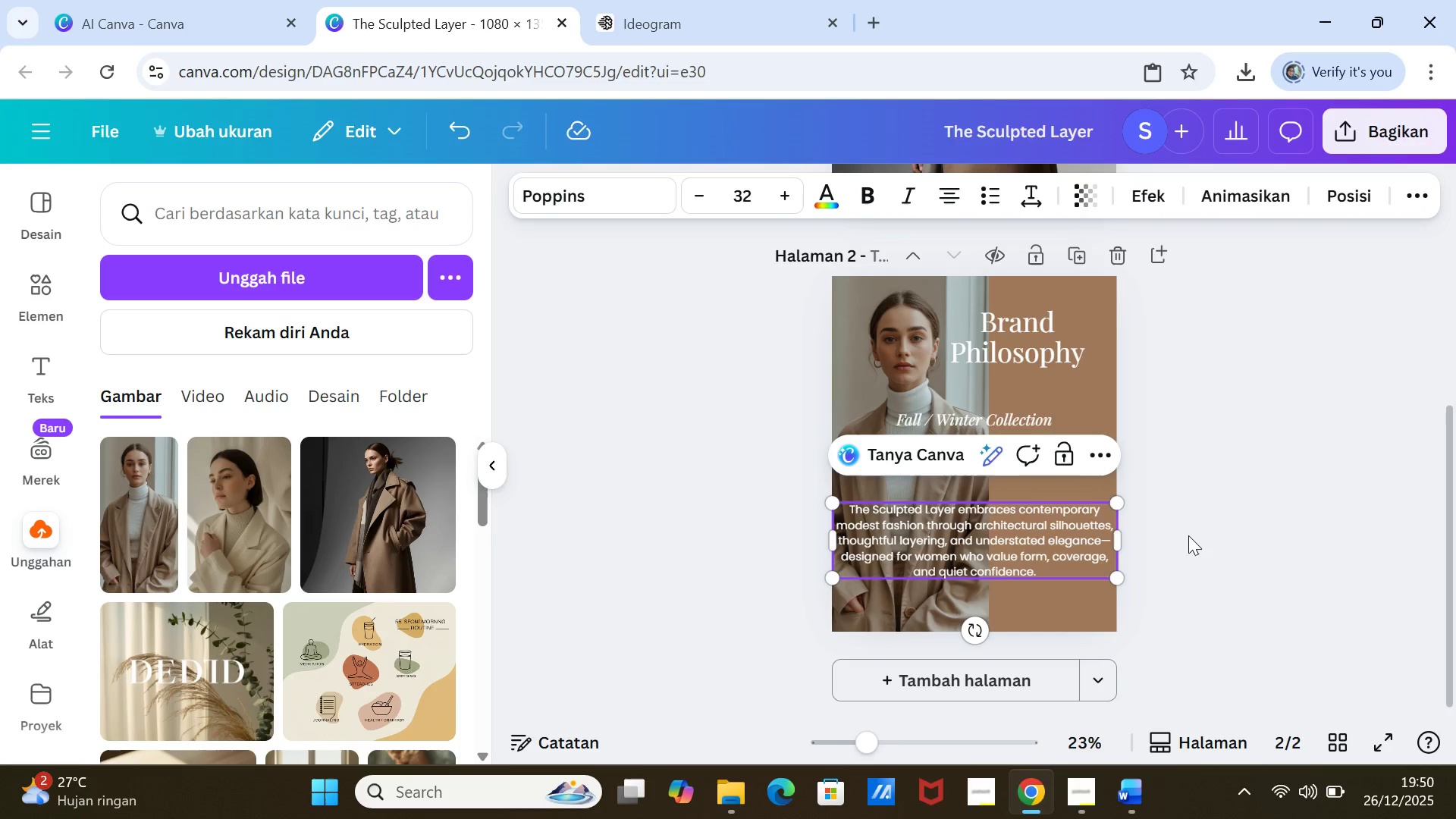 
left_click([1188, 535])
 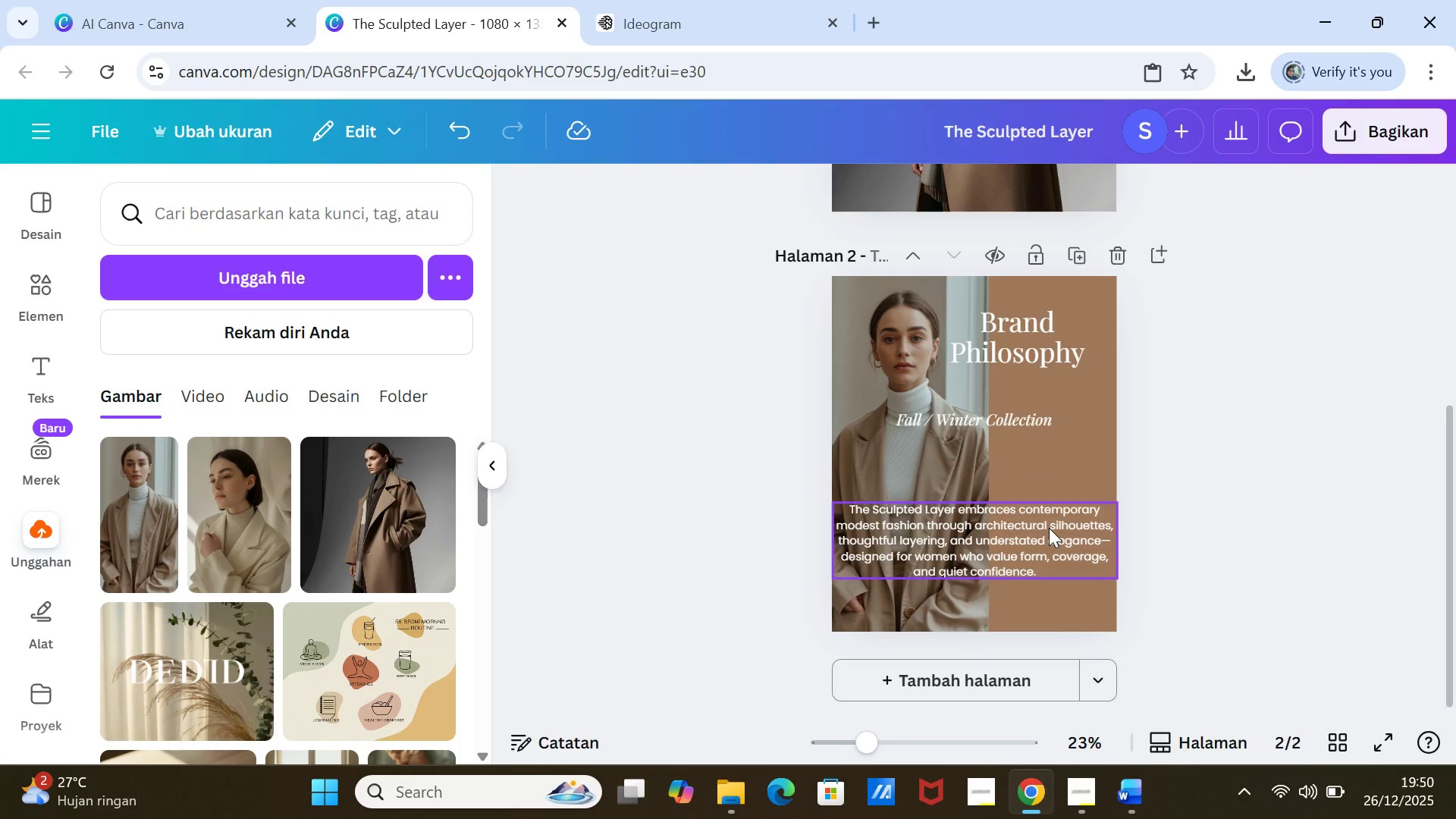 
left_click([1049, 528])
 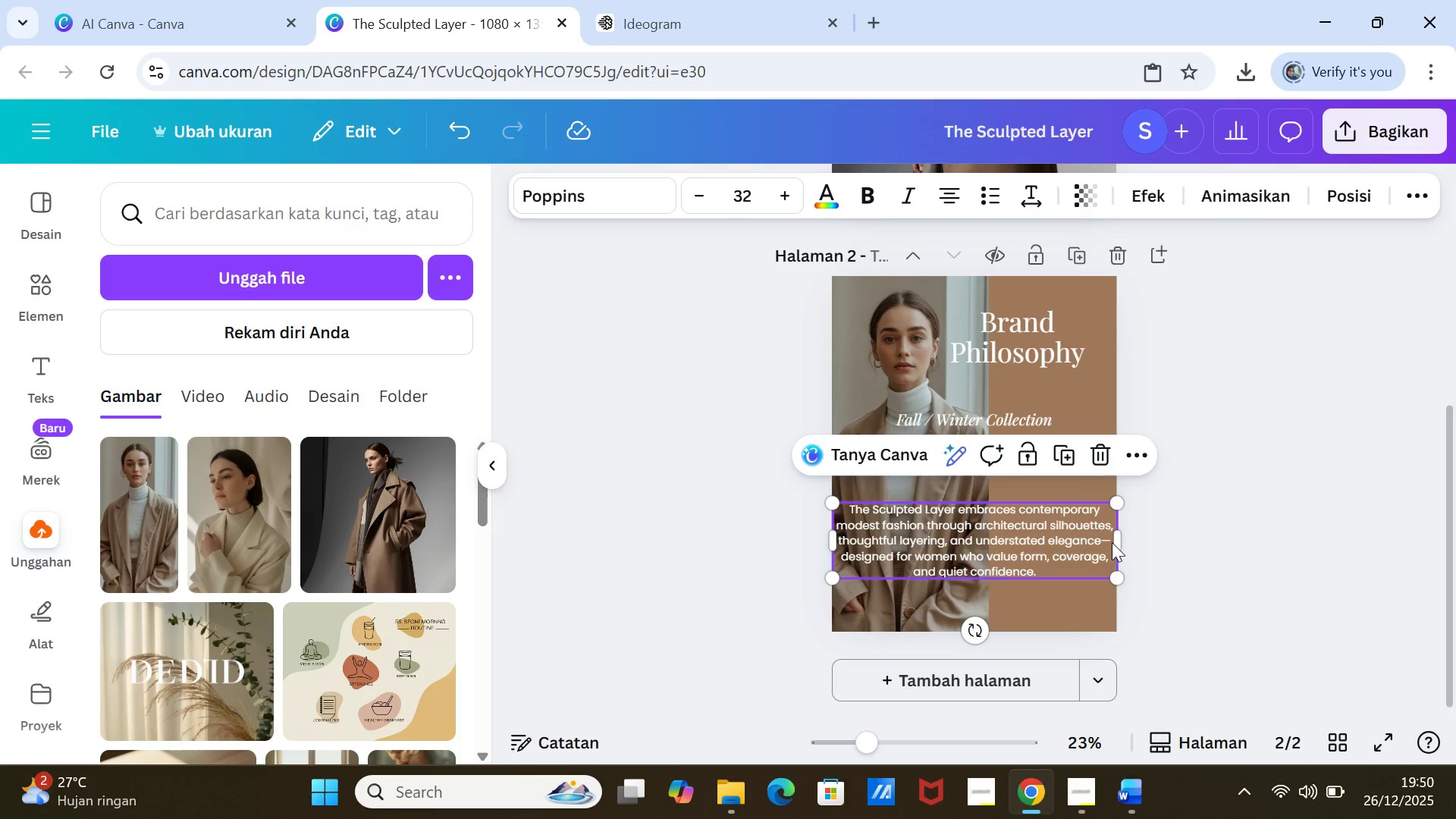 
left_click([1112, 542])
 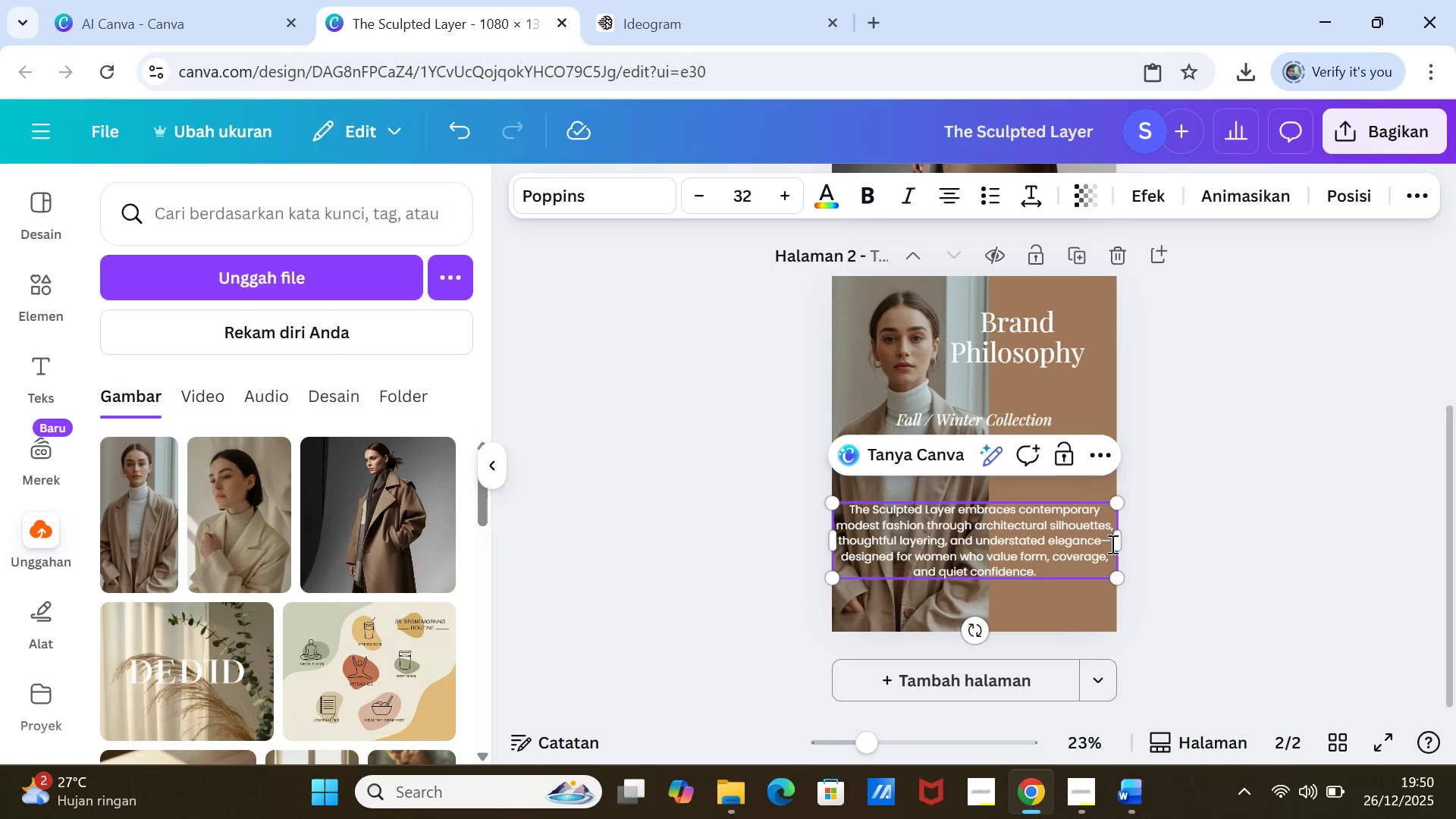 
left_click([1111, 544])
 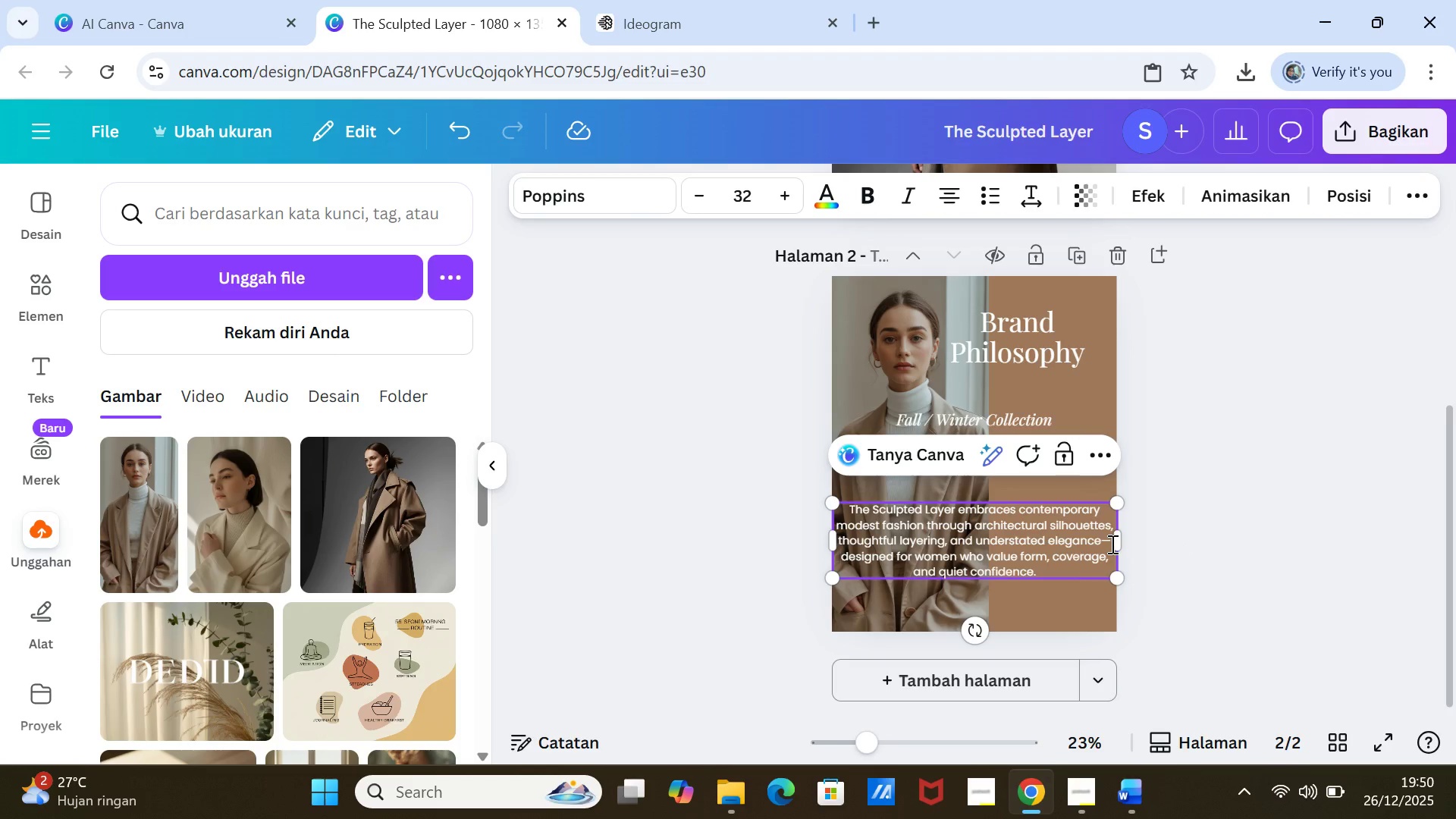 
key(Backspace)
 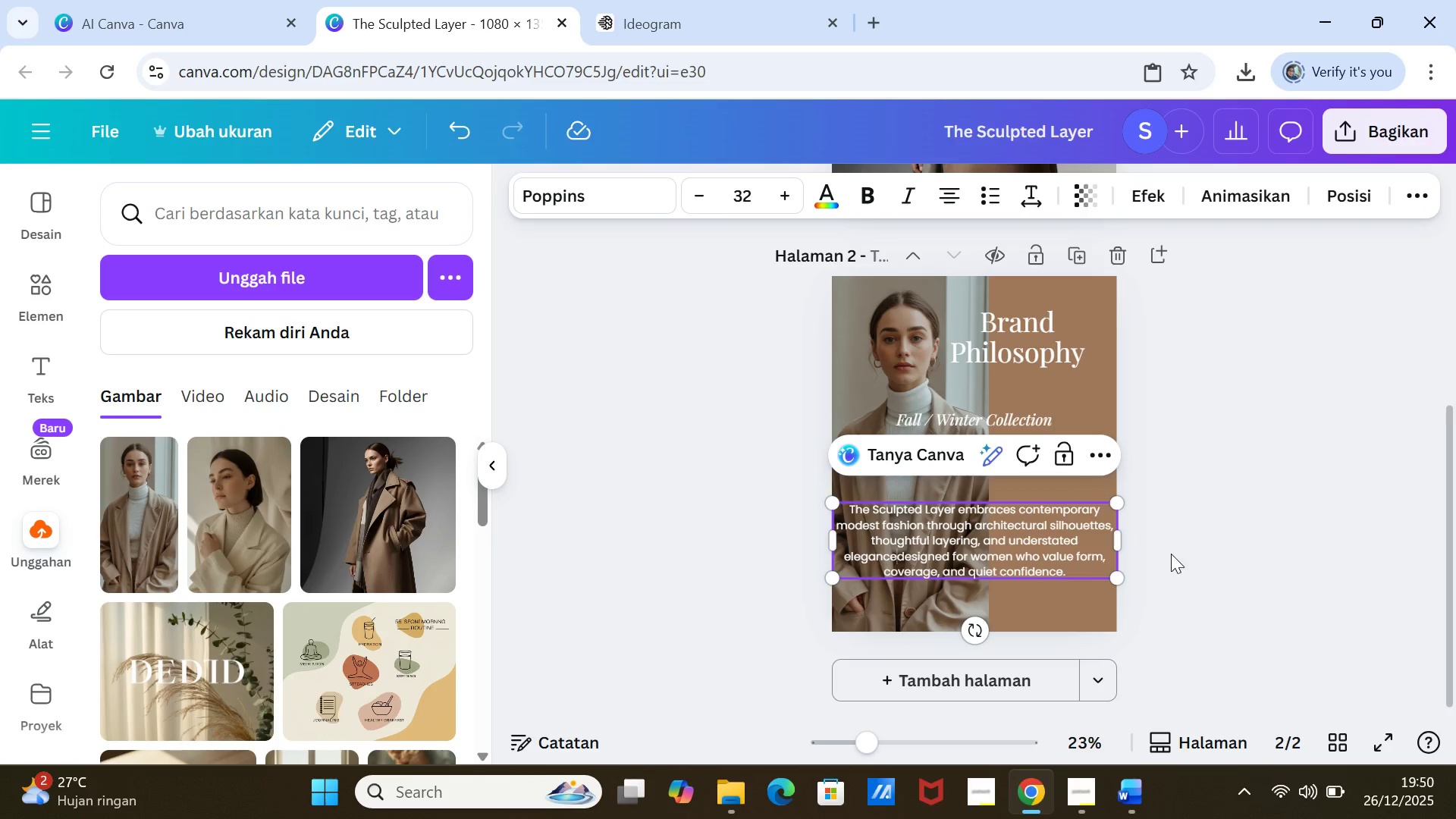 
left_click([1174, 552])
 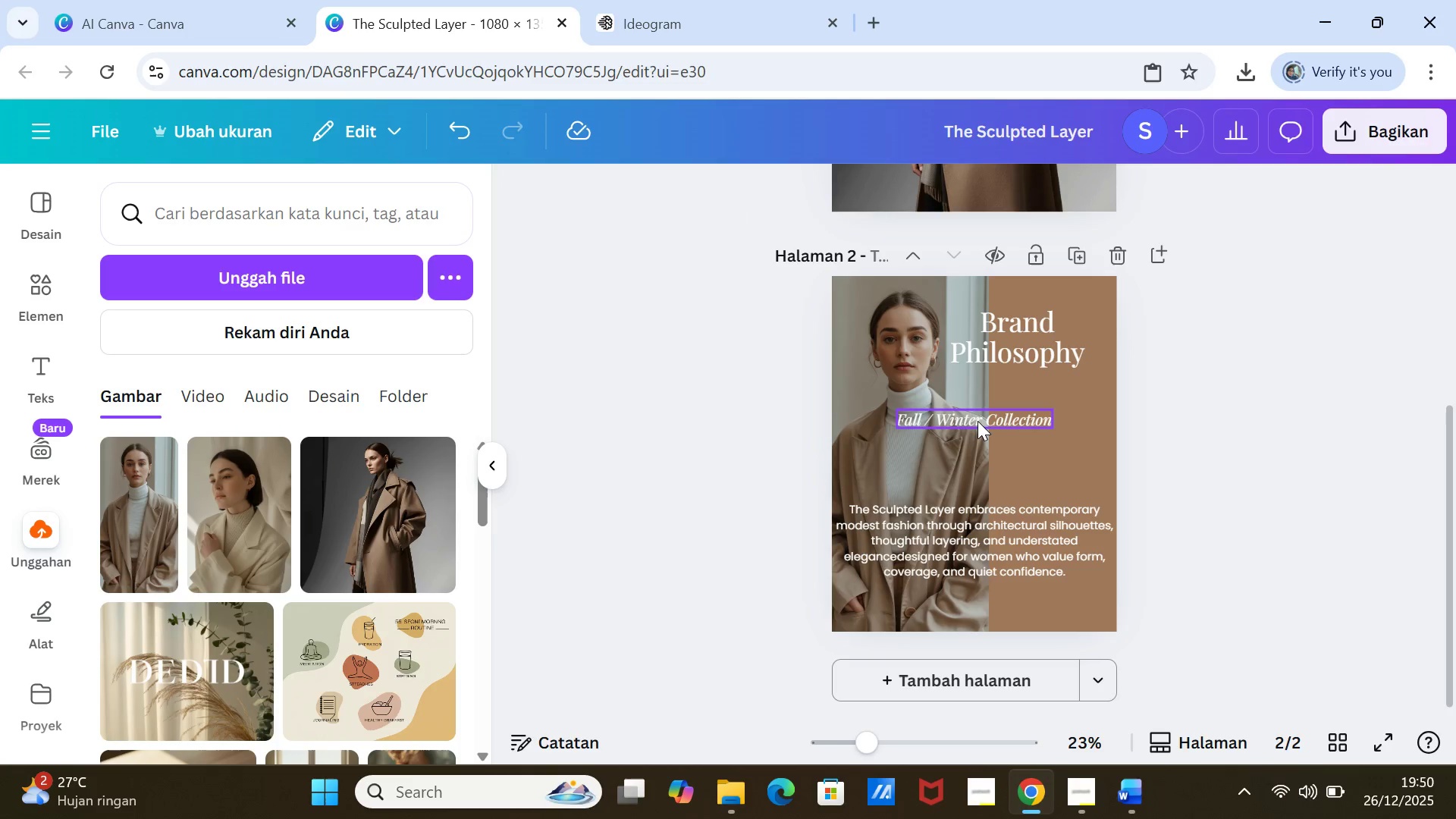 
left_click([977, 419])
 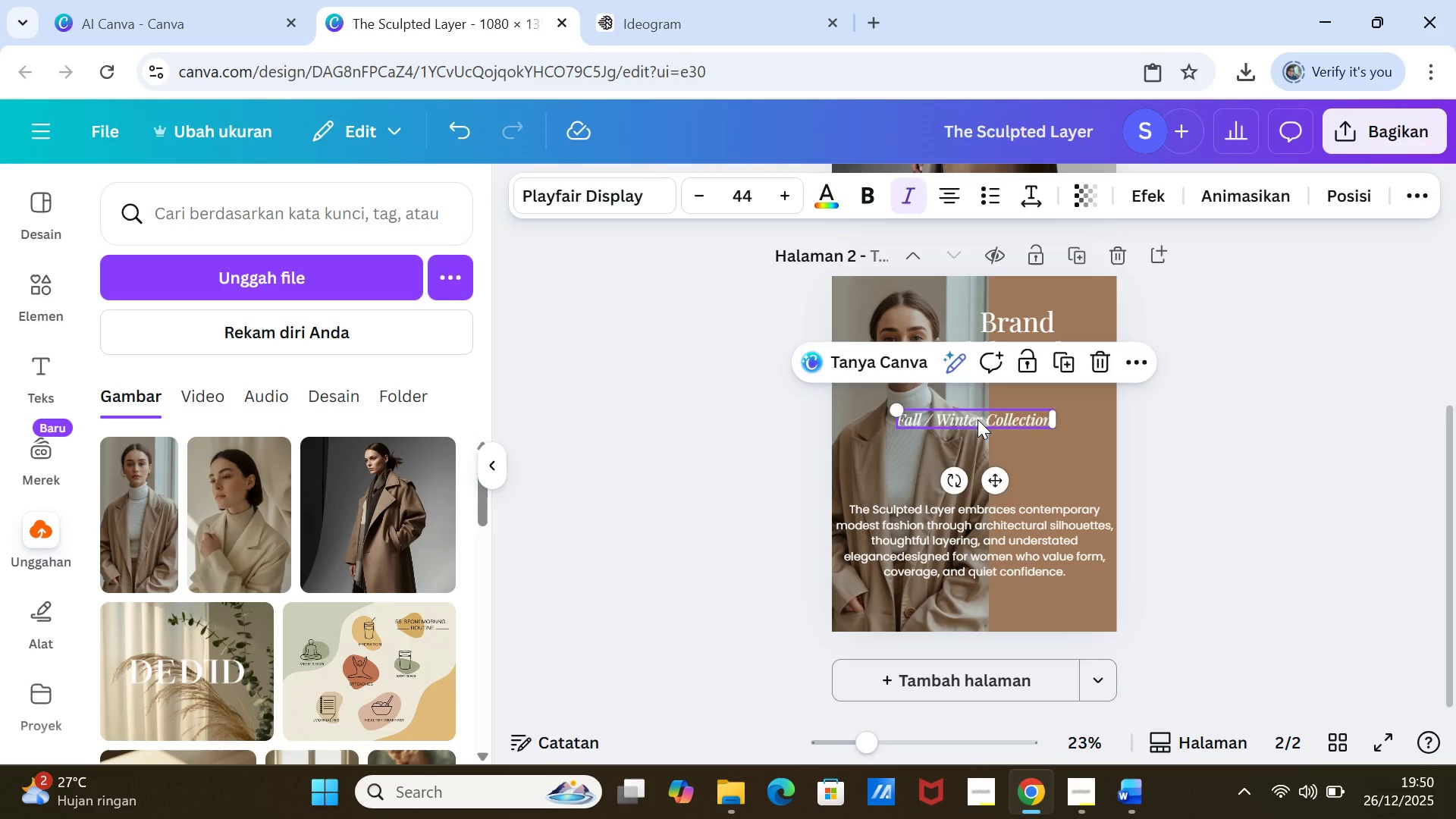 
key(Delete)
 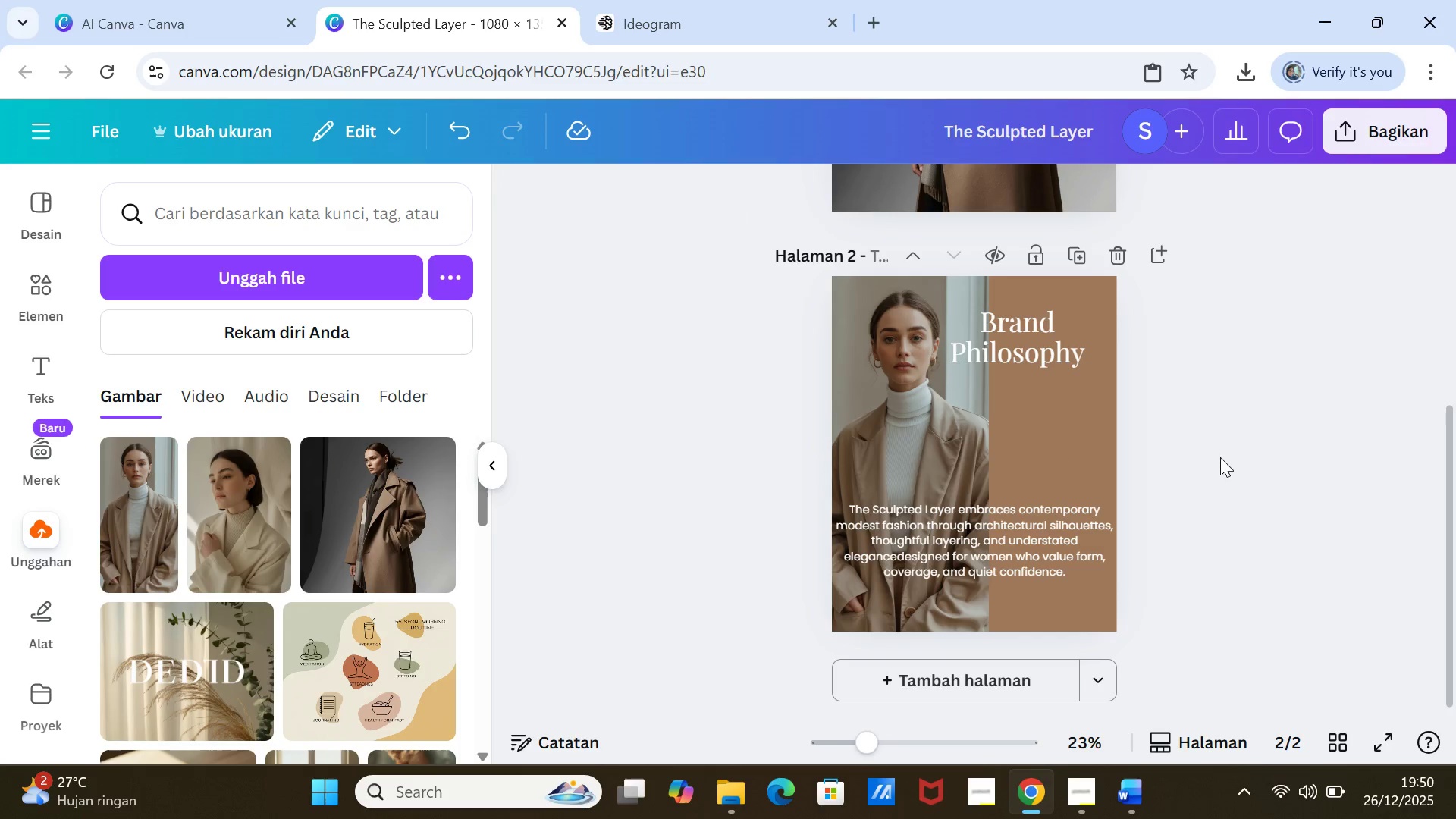 
left_click([1259, 457])
 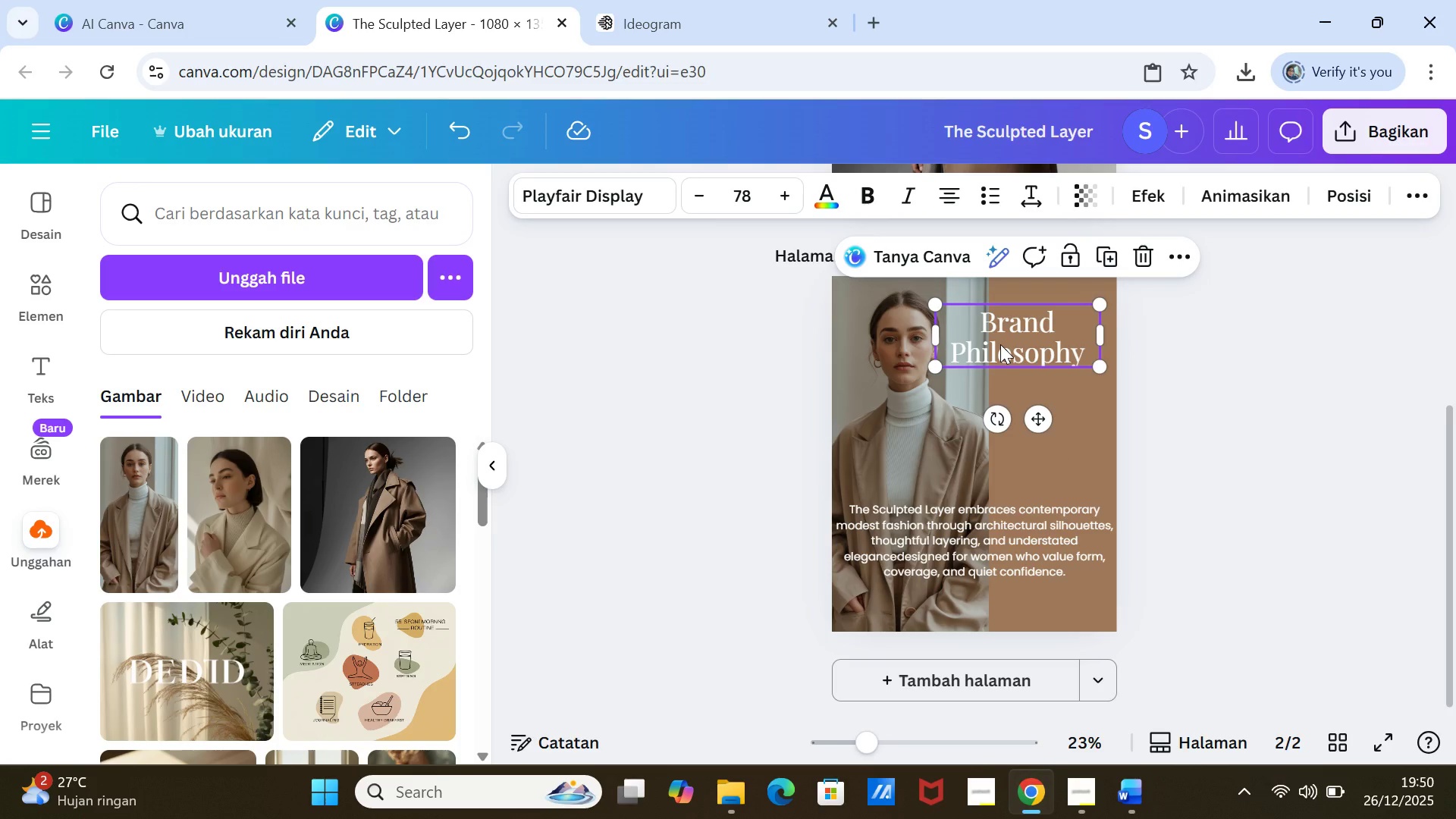 
left_click([1291, 472])
 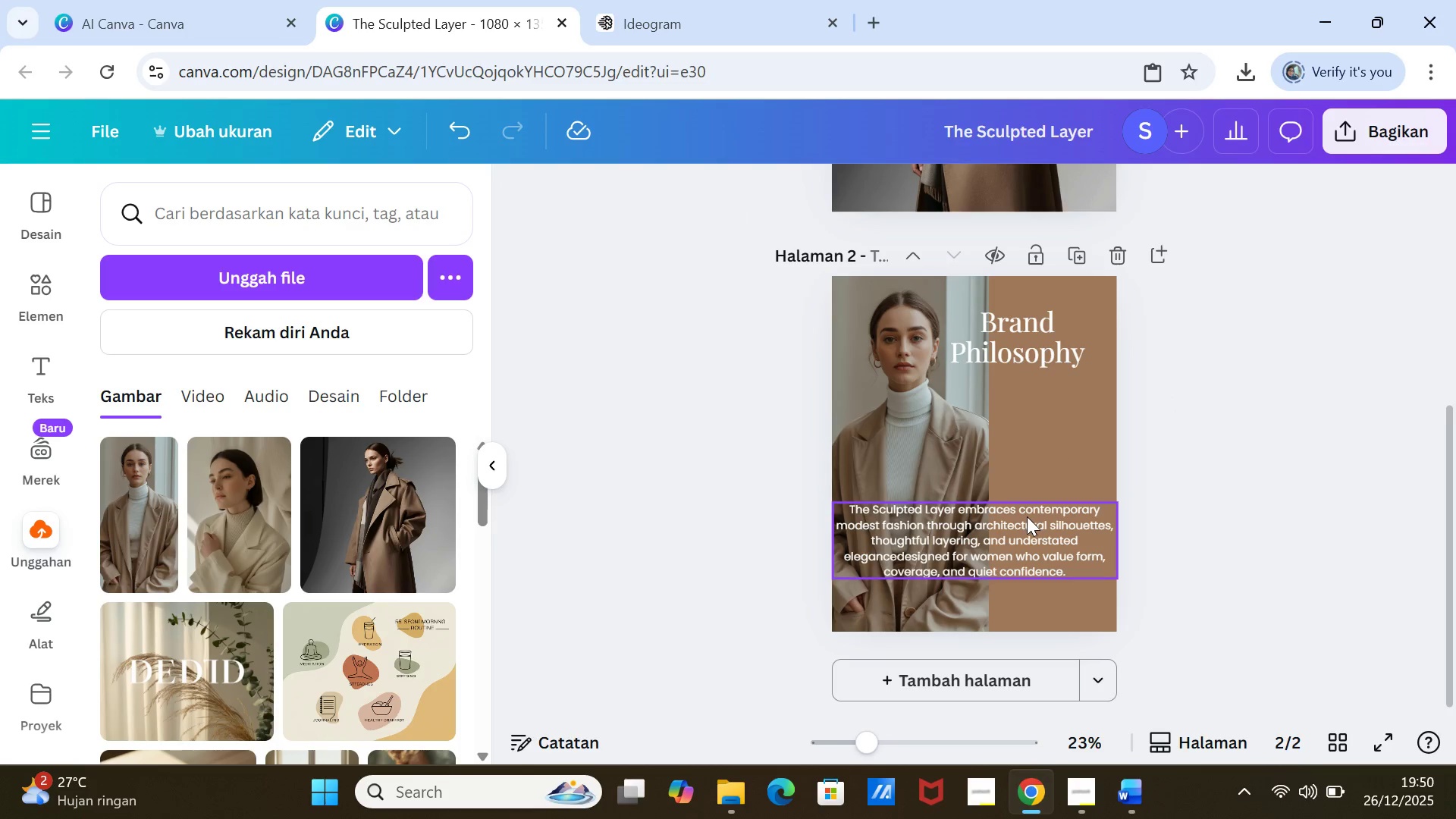 
left_click_drag(start_coordinate=[1028, 516], to_coordinate=[1025, 539])
 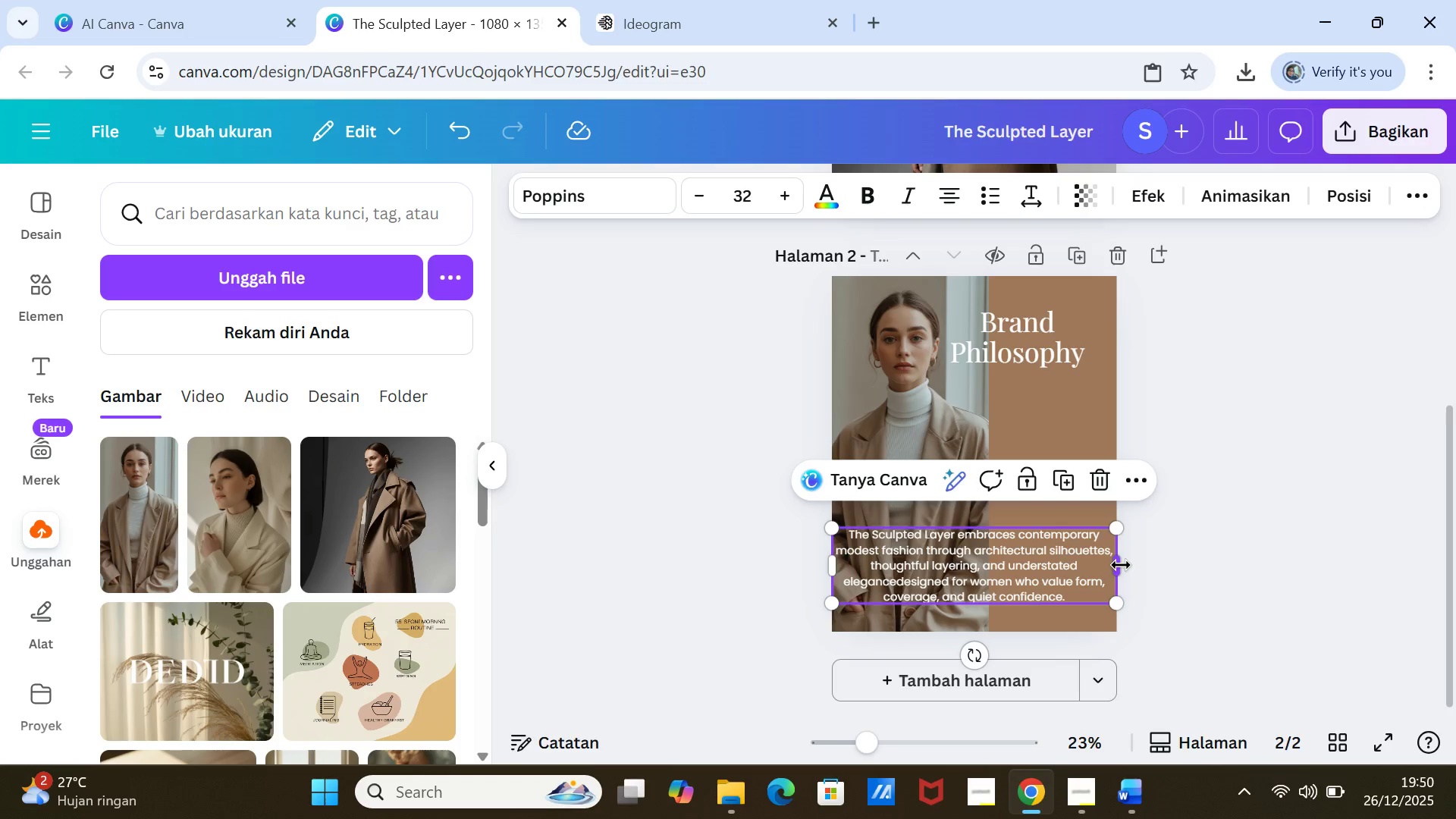 
left_click_drag(start_coordinate=[1121, 565], to_coordinate=[1100, 563])
 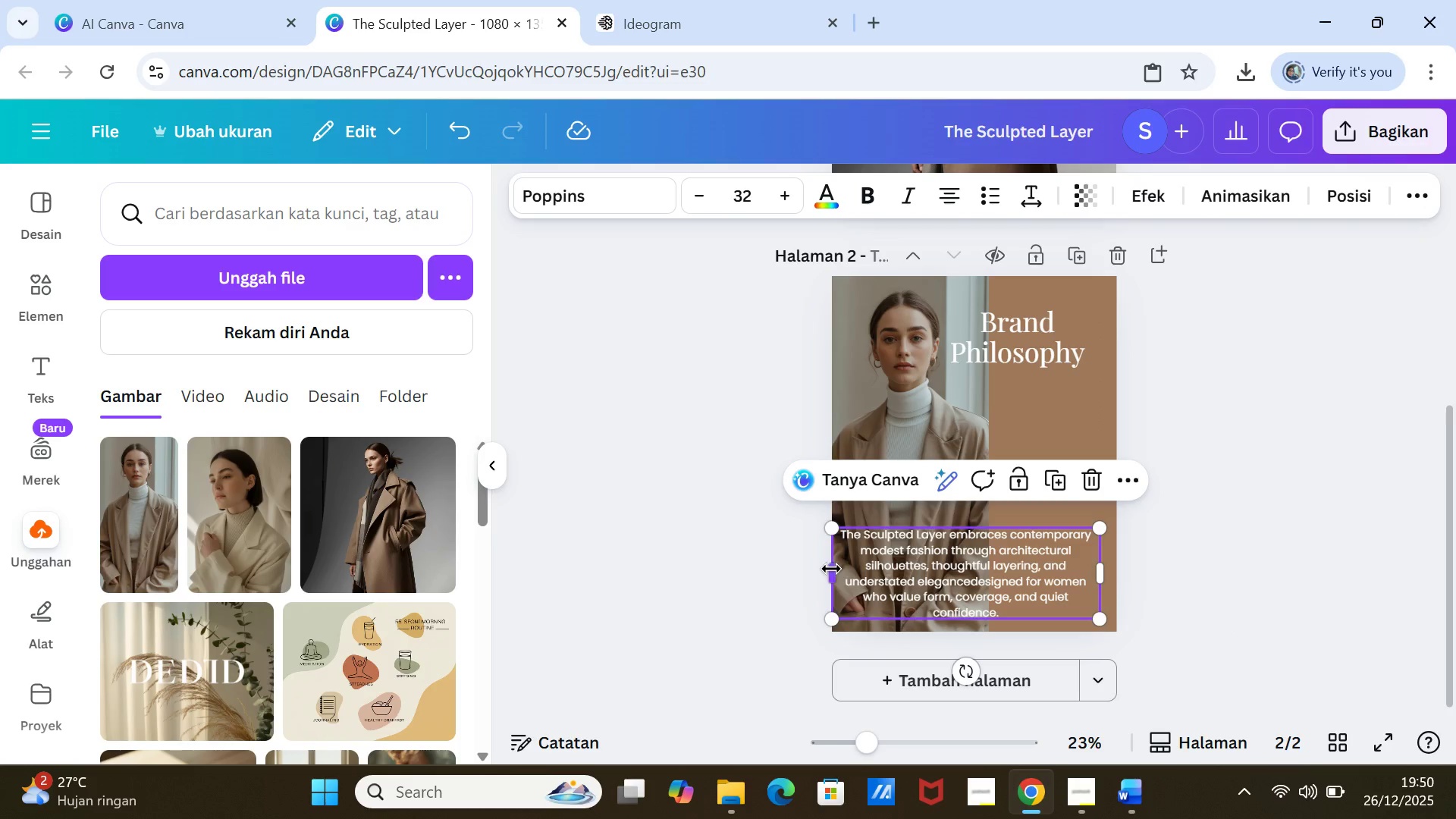 
left_click_drag(start_coordinate=[831, 569], to_coordinate=[850, 568])
 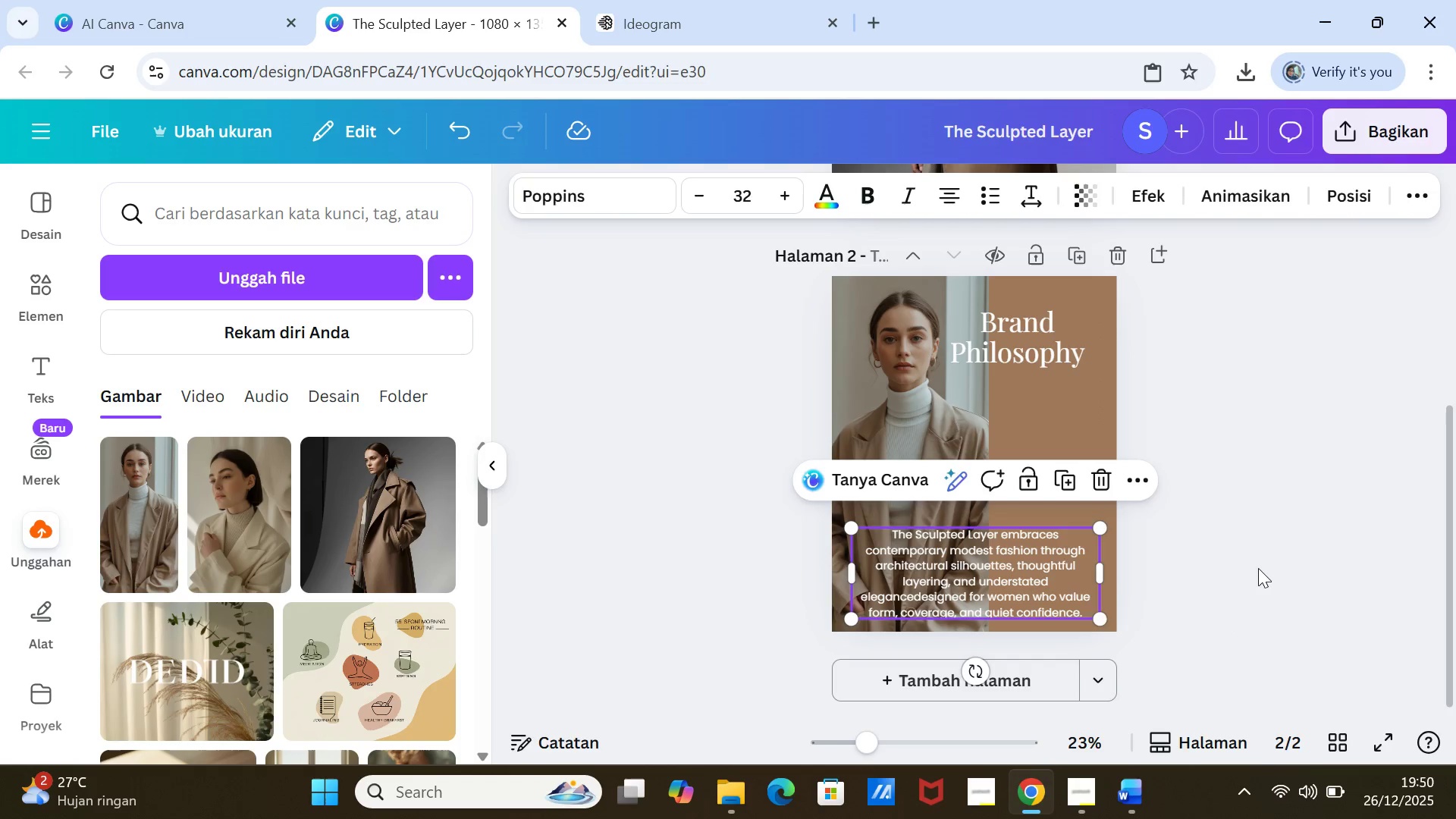 
left_click([1258, 568])
 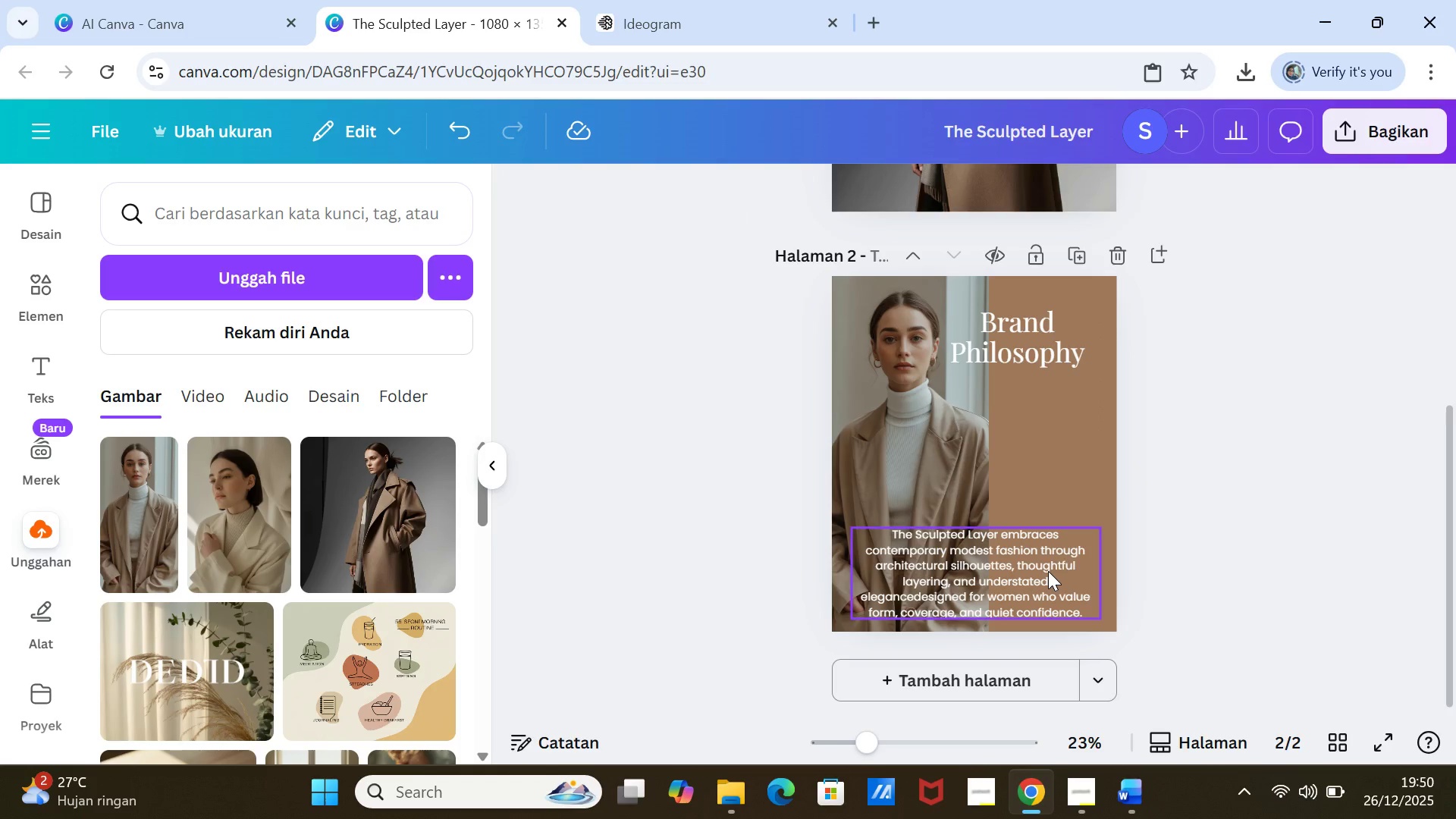 
left_click_drag(start_coordinate=[1048, 571], to_coordinate=[1038, 555])
 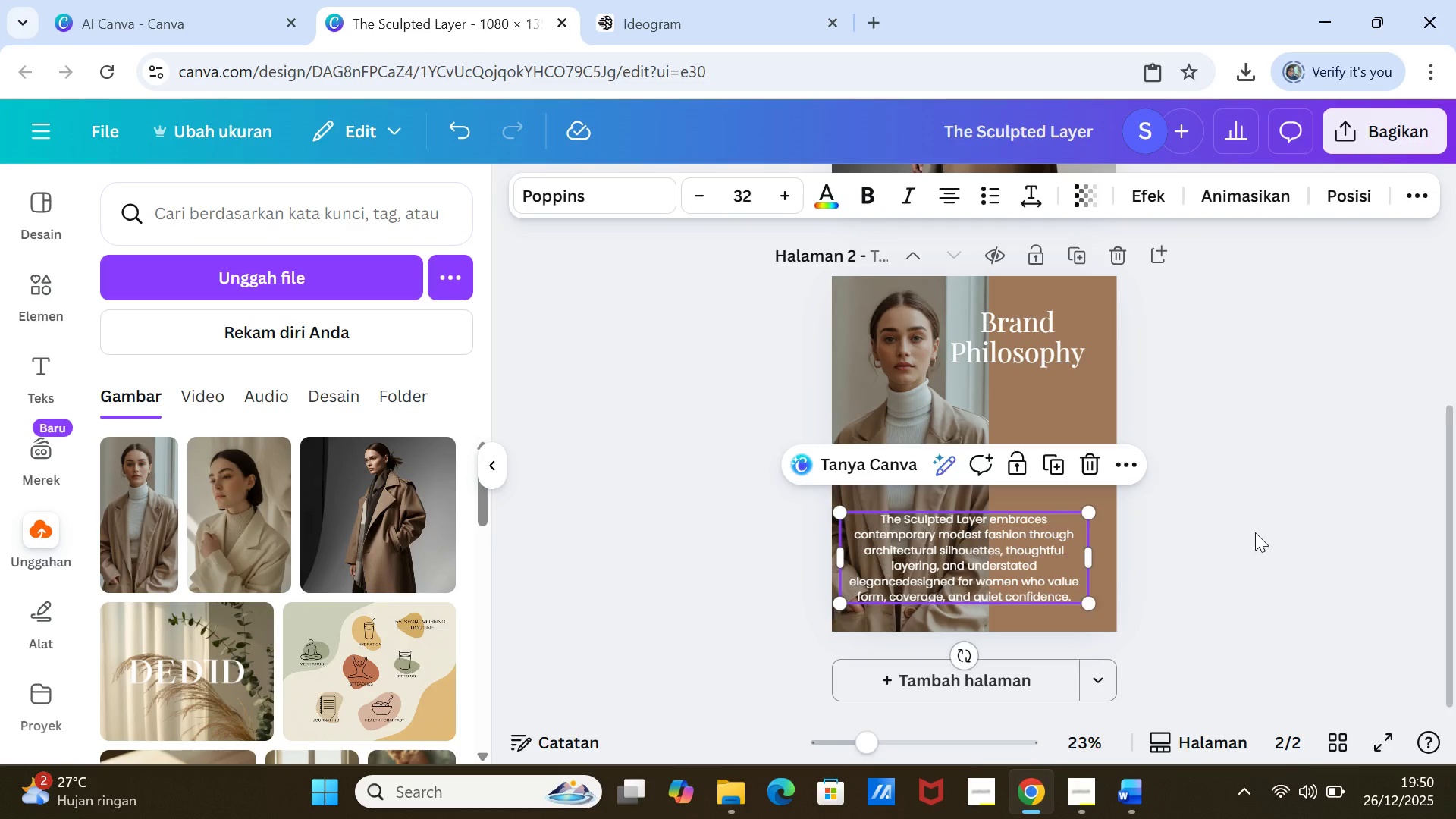 
left_click([1255, 532])
 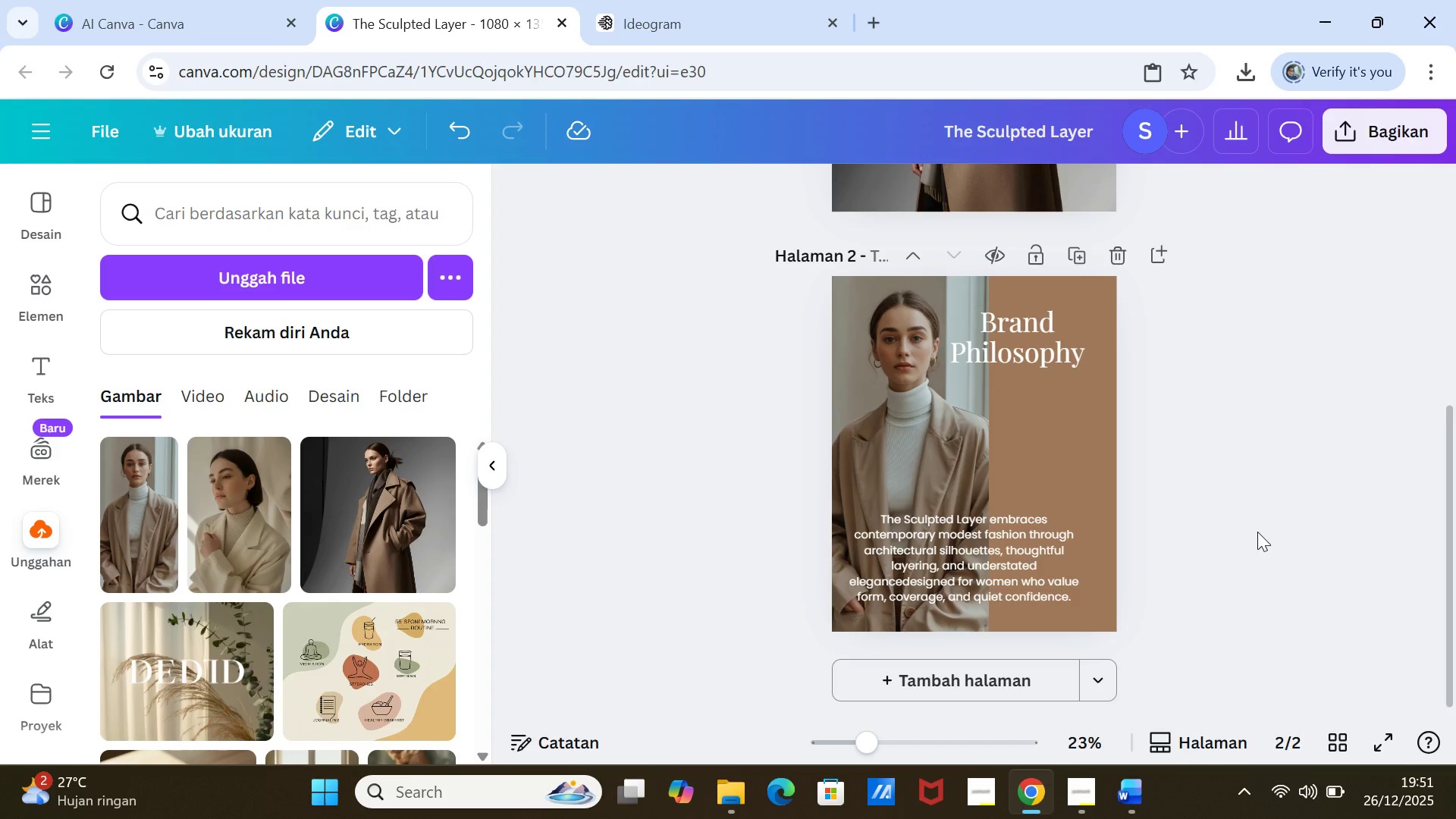 
wait(9.45)
 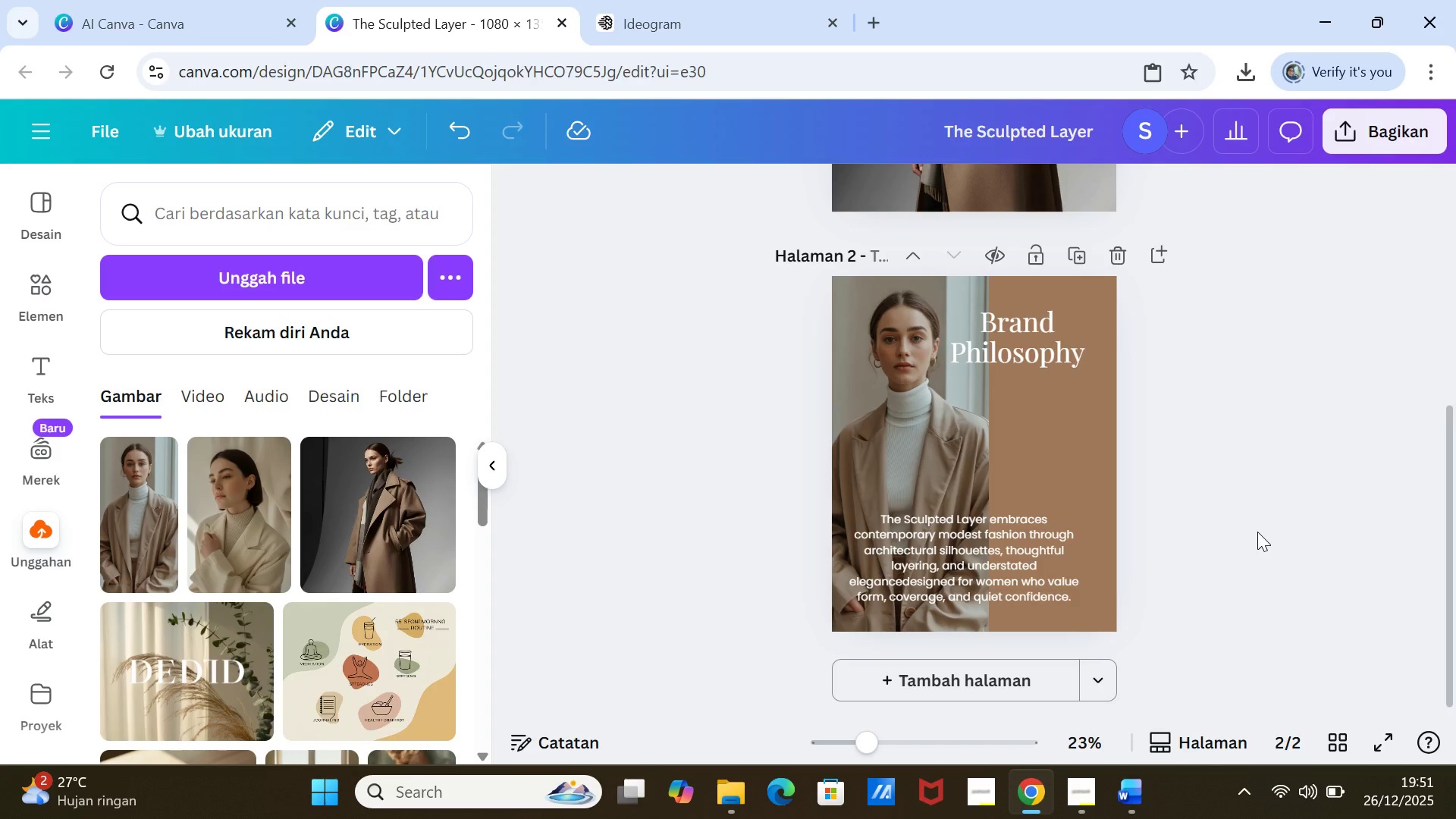 
left_click([1296, 531])
 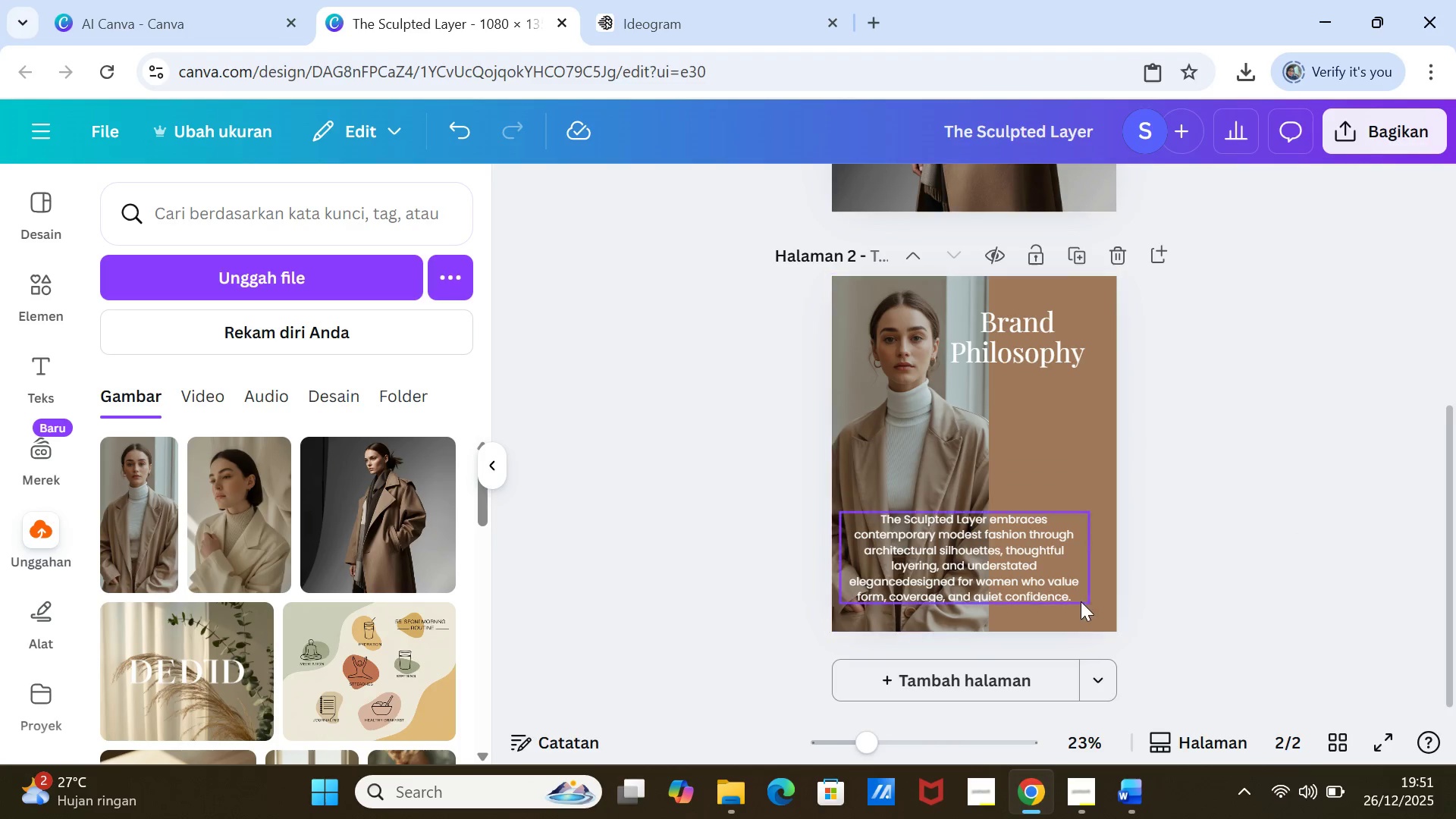 
left_click([1018, 558])
 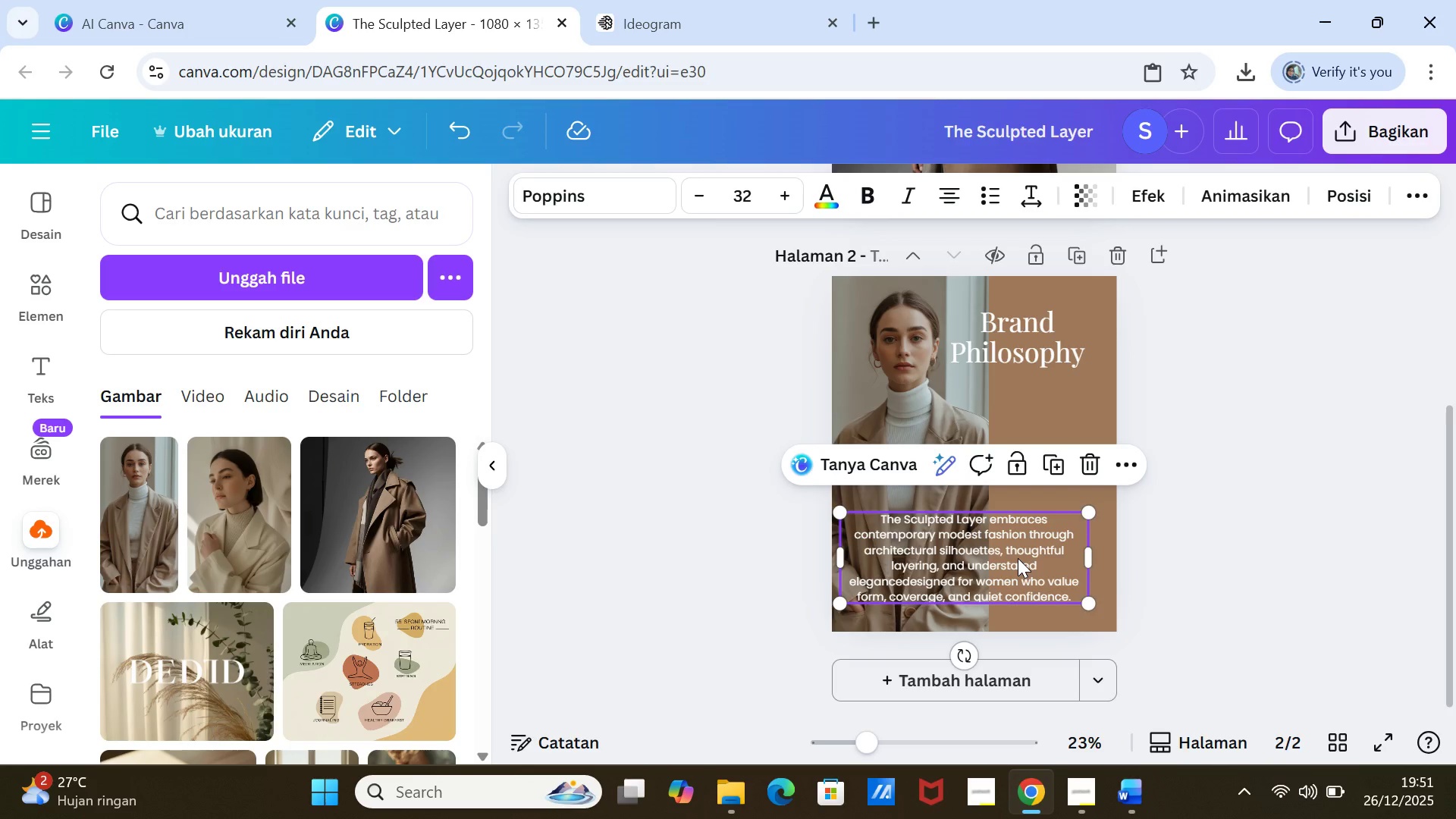 
left_click([1213, 333])
 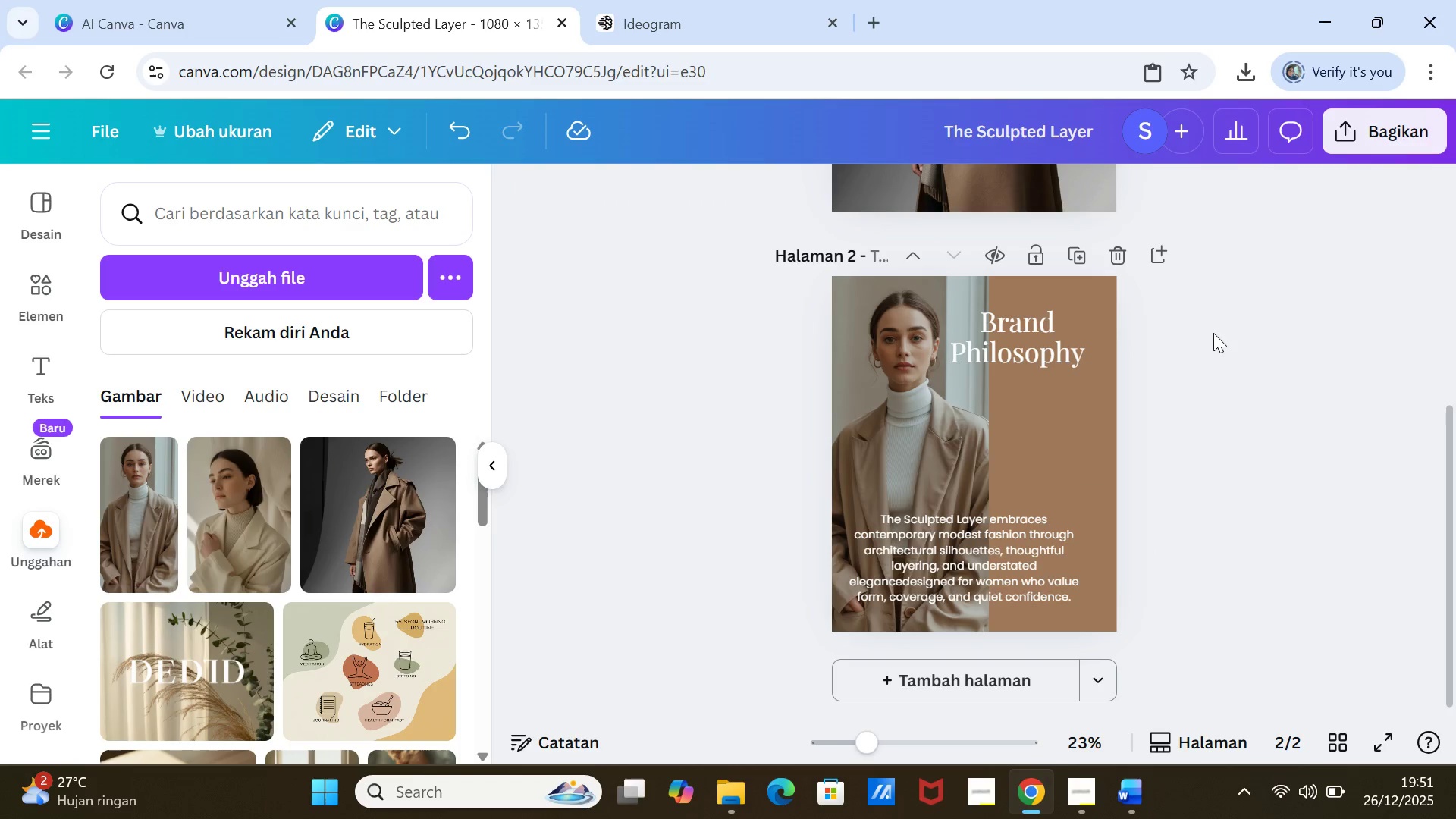 
wait(5.09)
 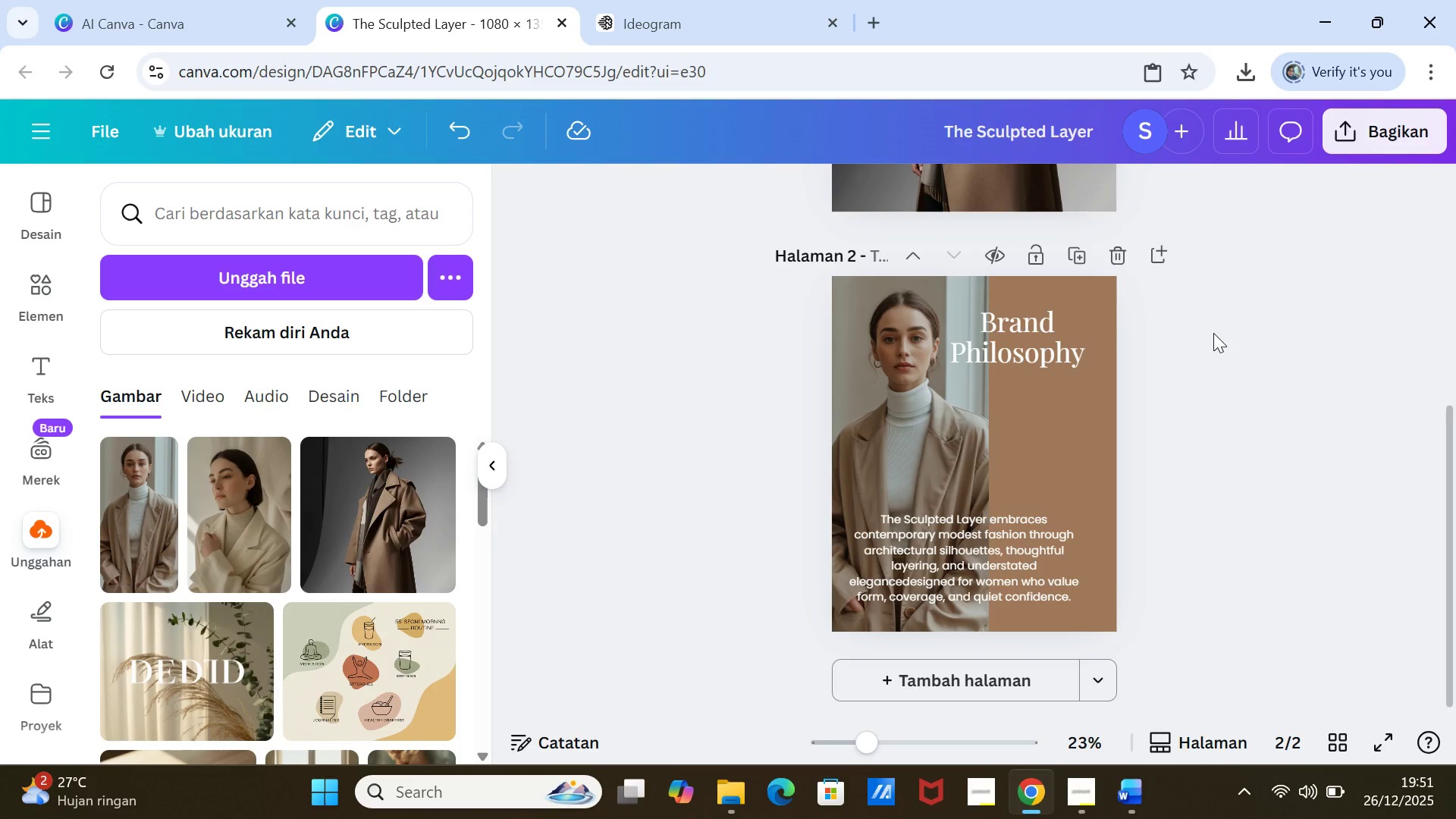 
left_click([1076, 250])
 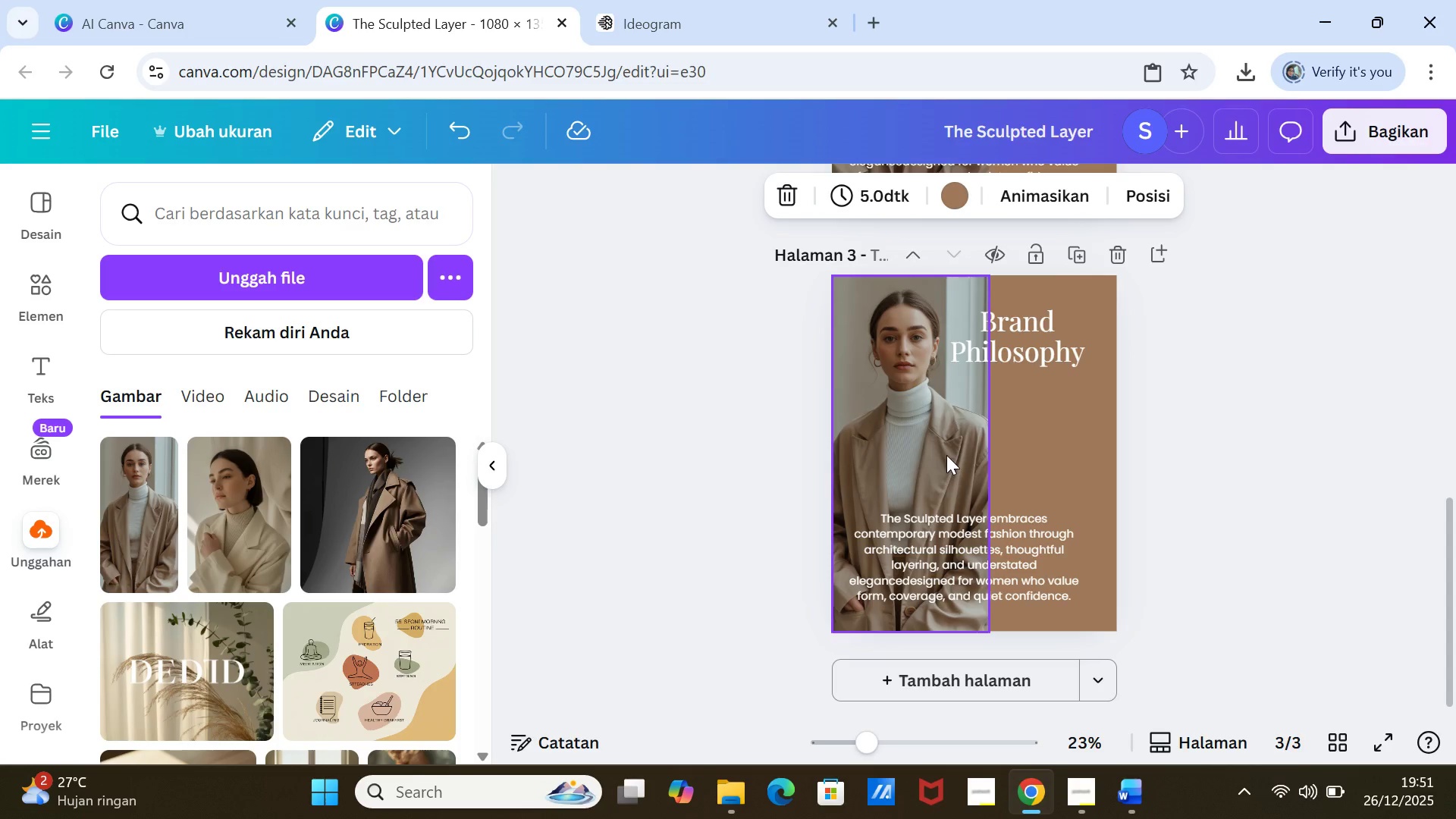 
left_click([946, 455])
 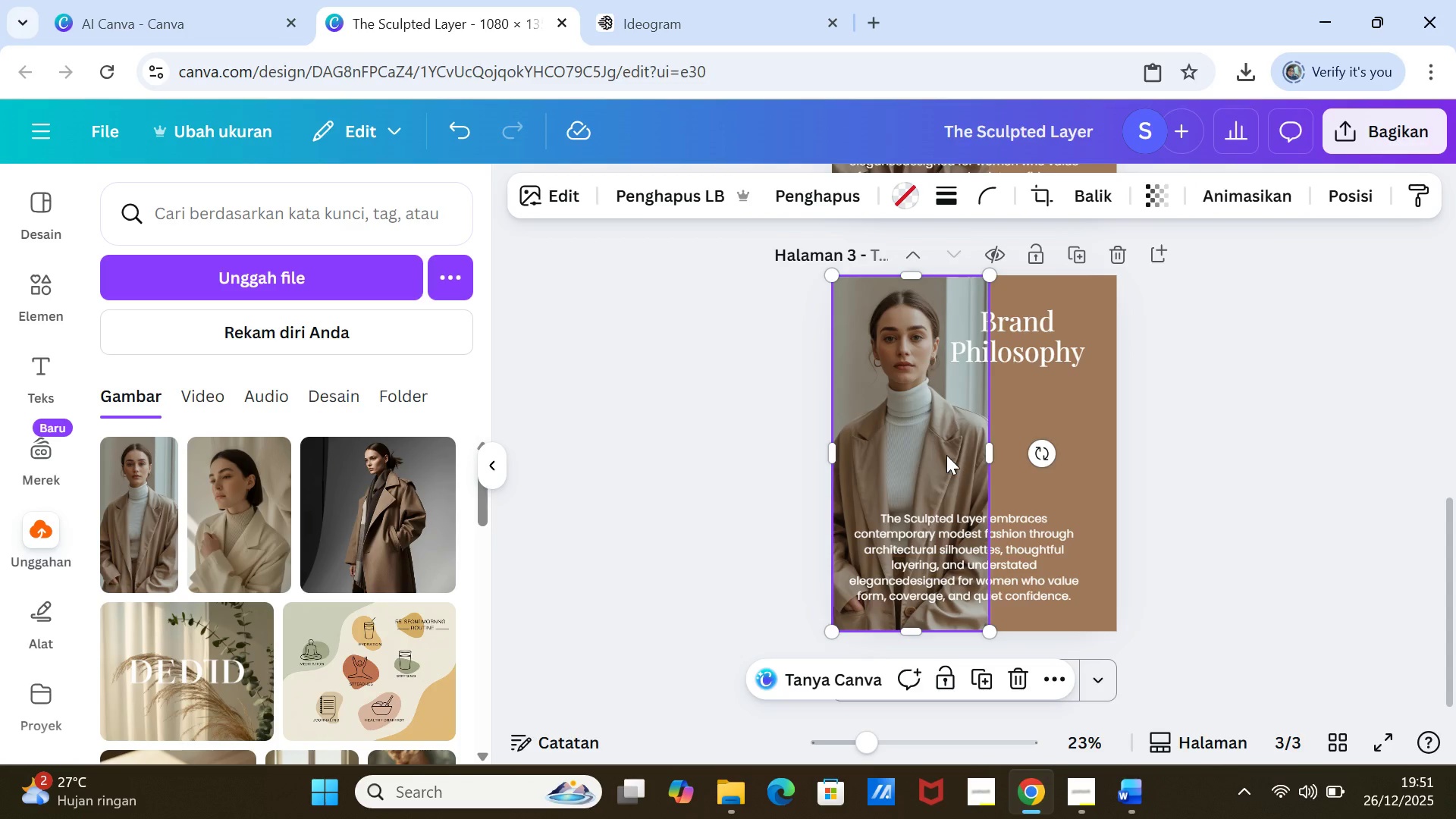 
key(Delete)
 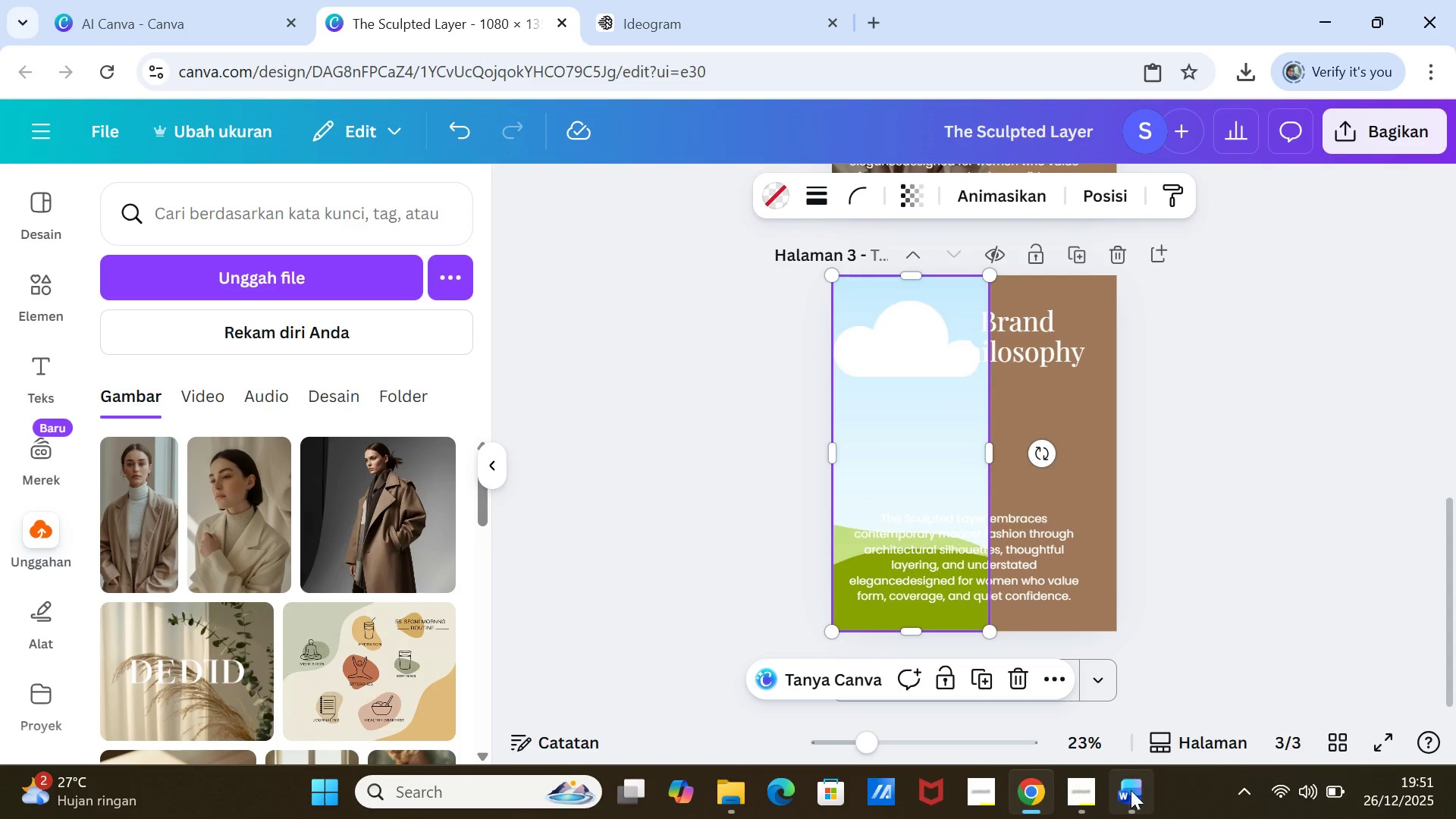 
left_click([1130, 791])
 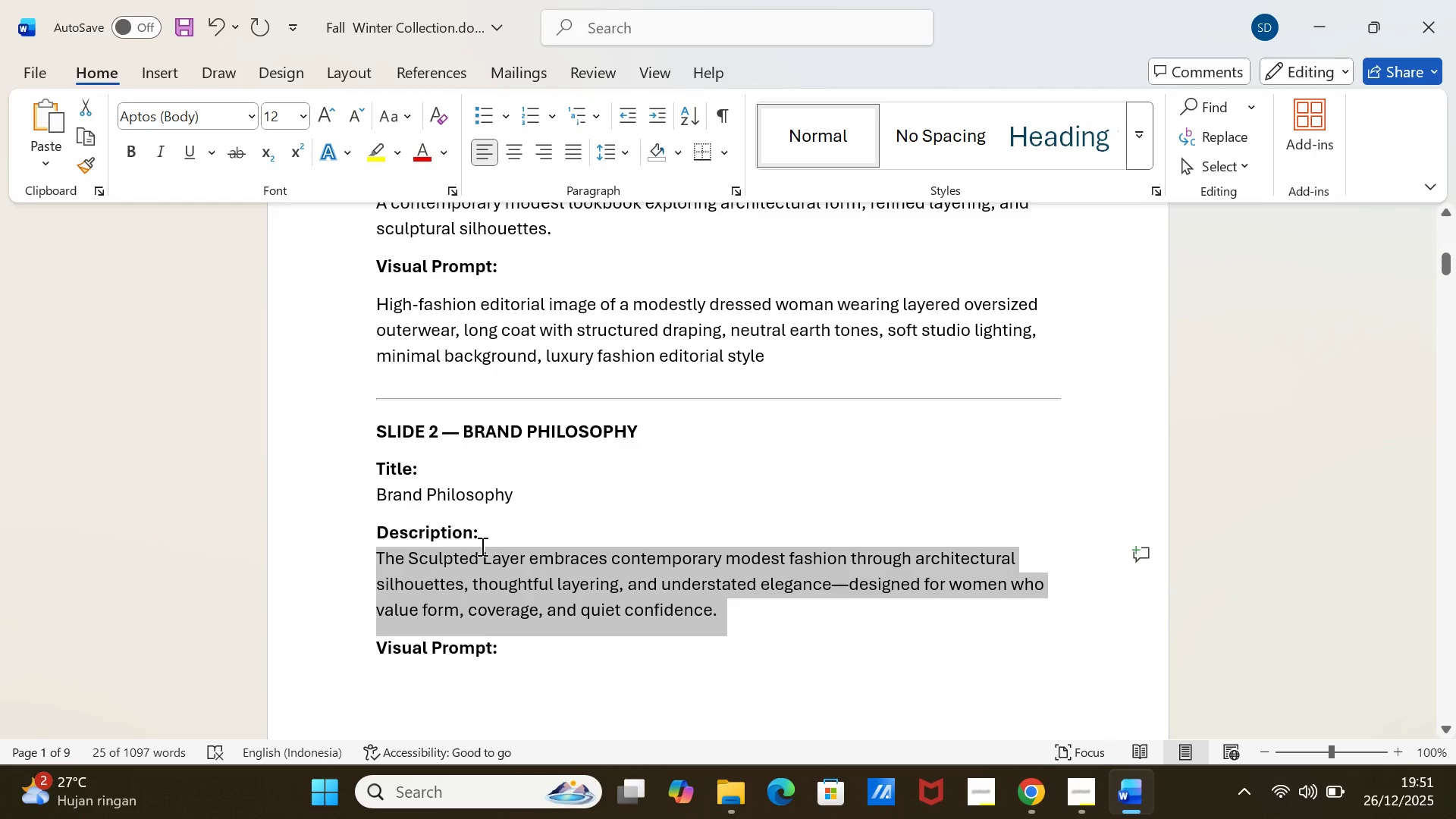 
scroll: coordinate [472, 562], scroll_direction: down, amount: 13.0
 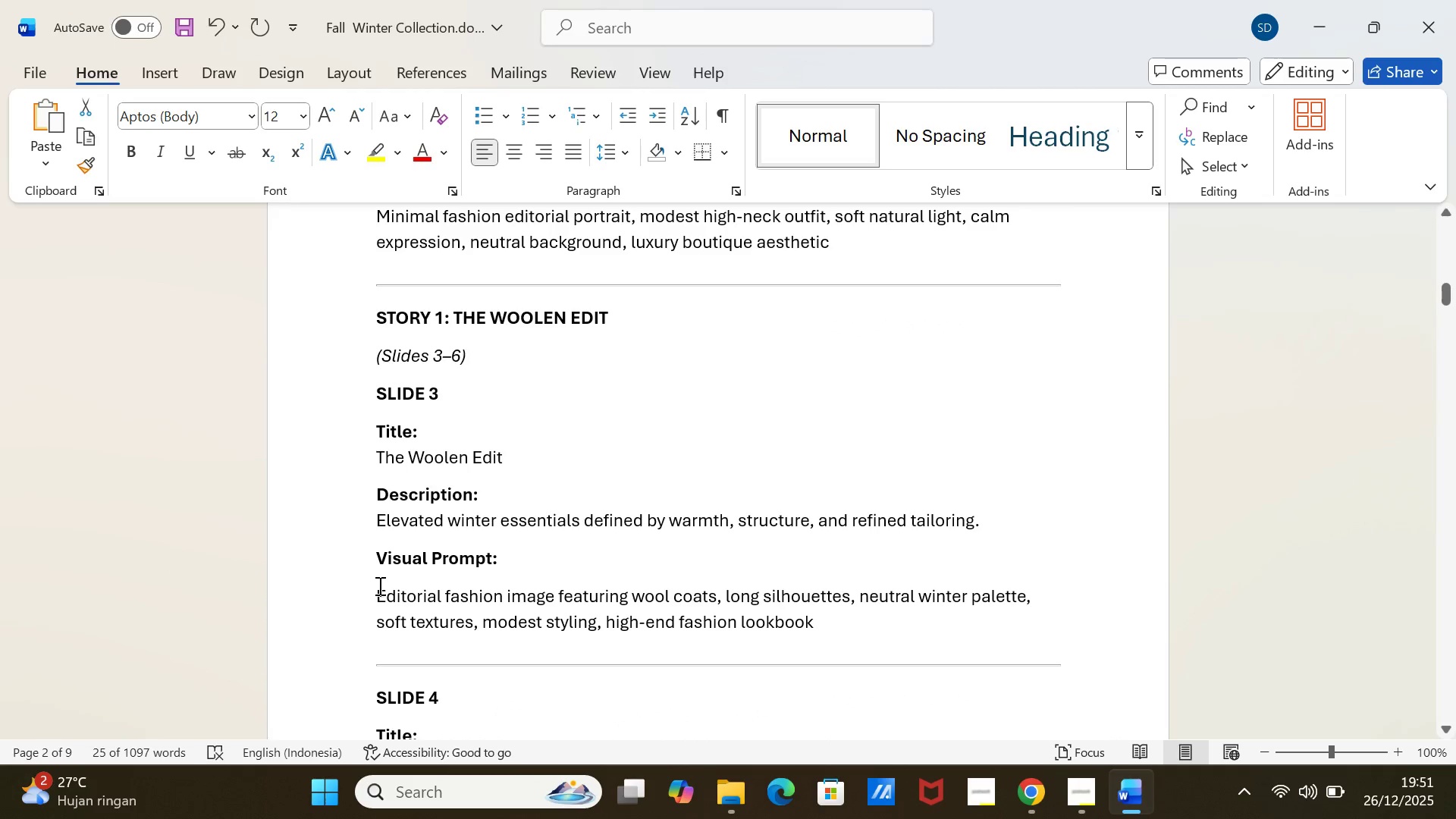 
left_click_drag(start_coordinate=[378, 588], to_coordinate=[837, 617])
 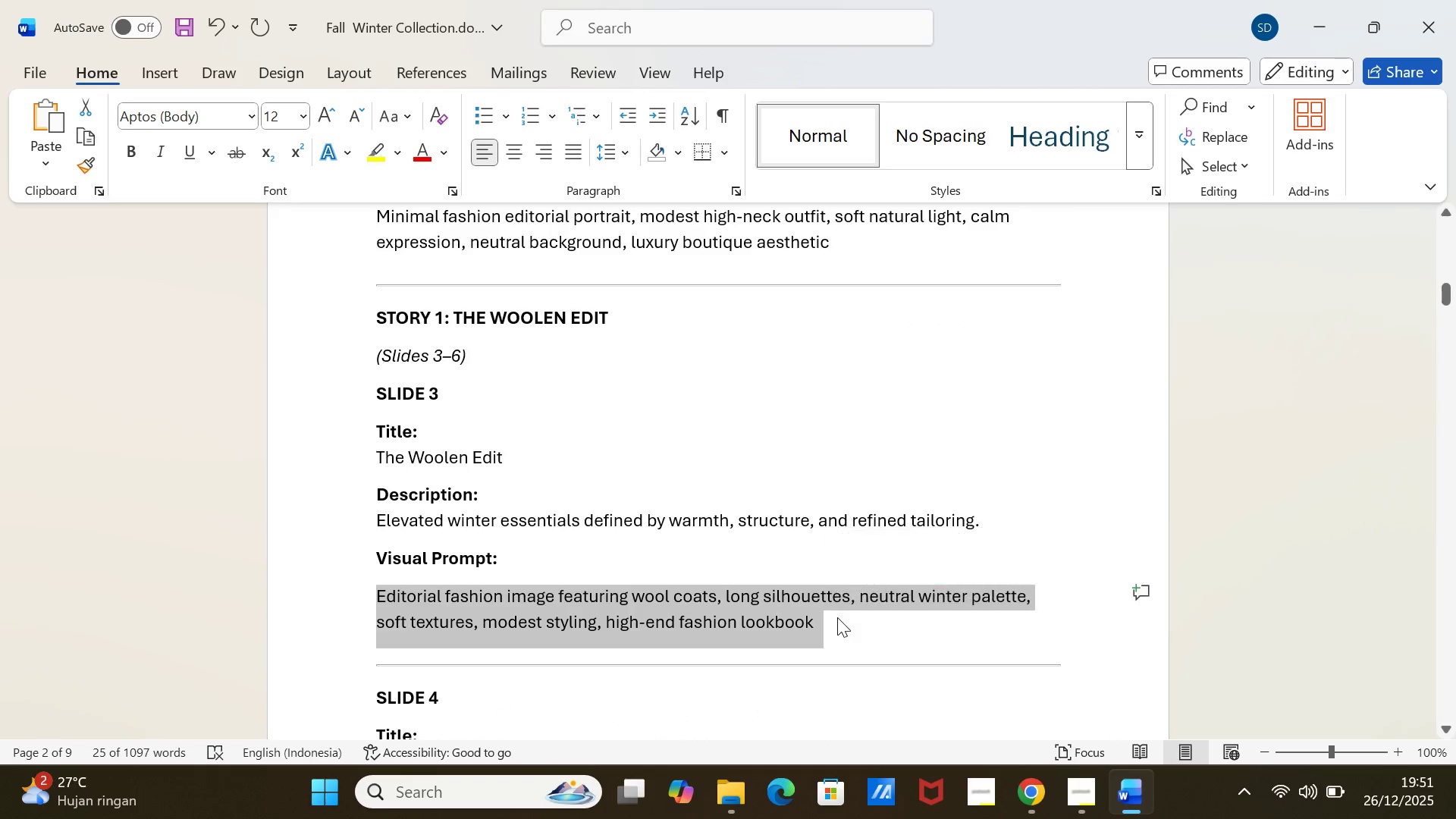 
key(Control+C)
 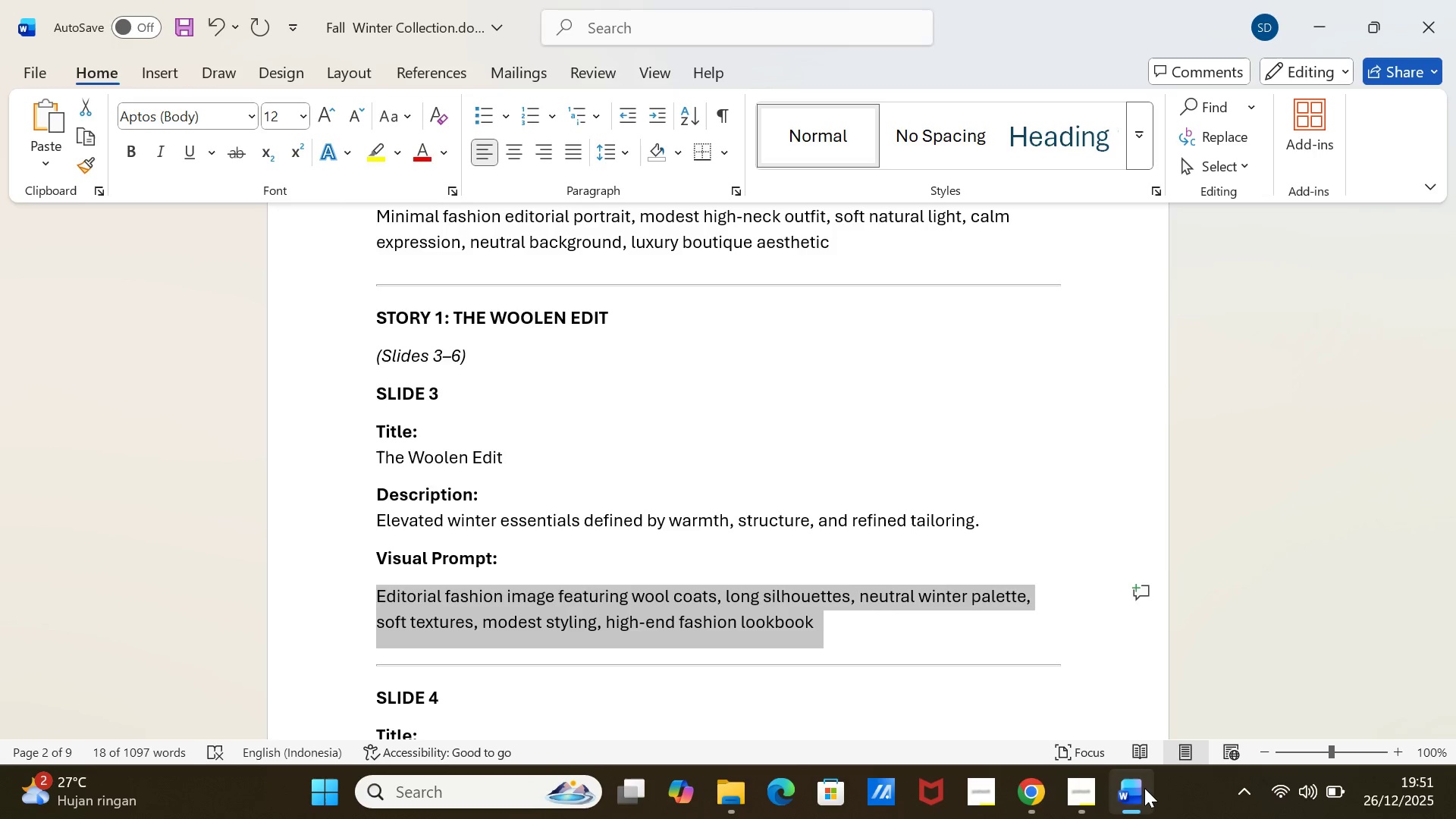 
left_click([1144, 788])
 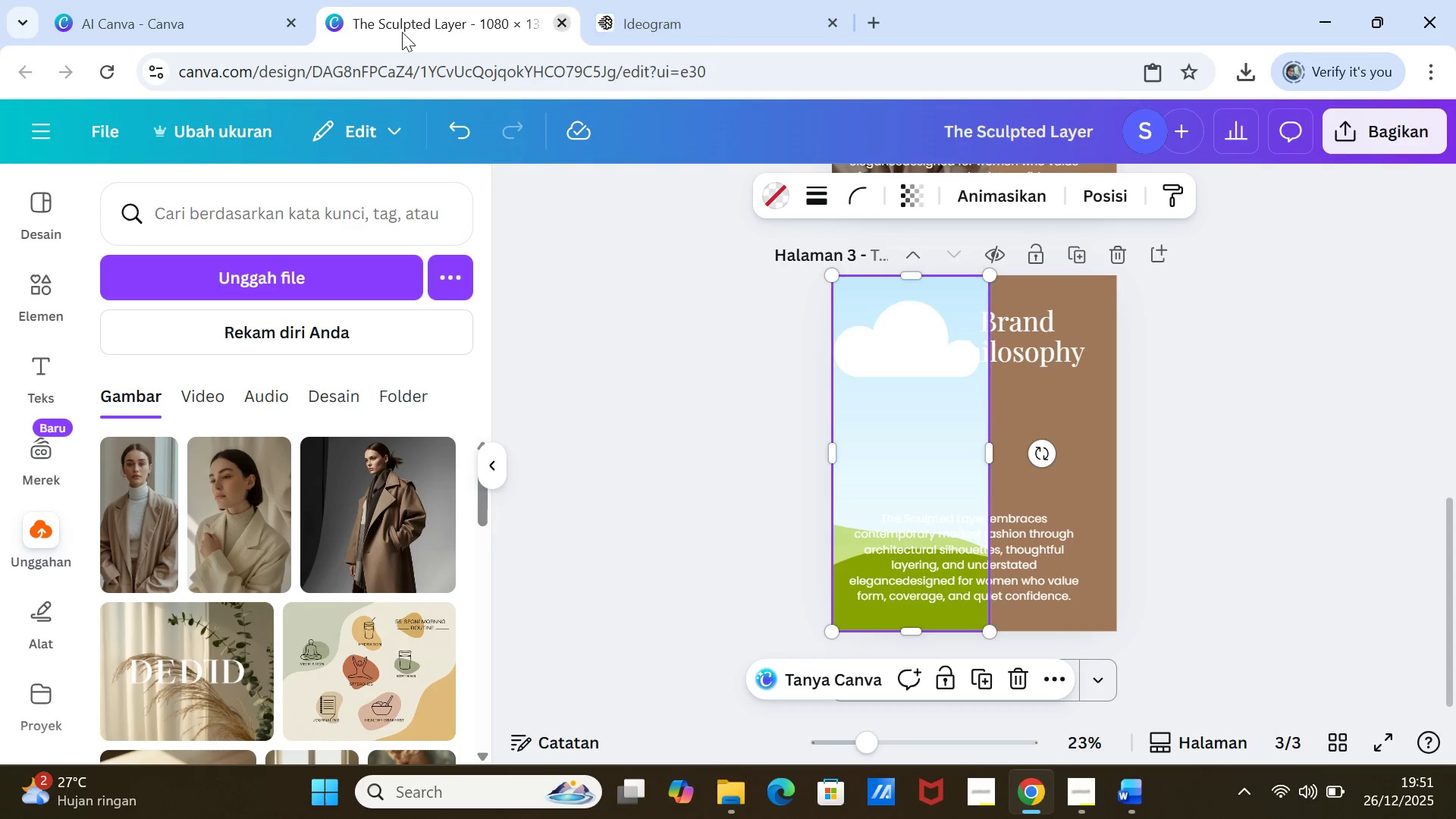 
left_click([115, 13])
 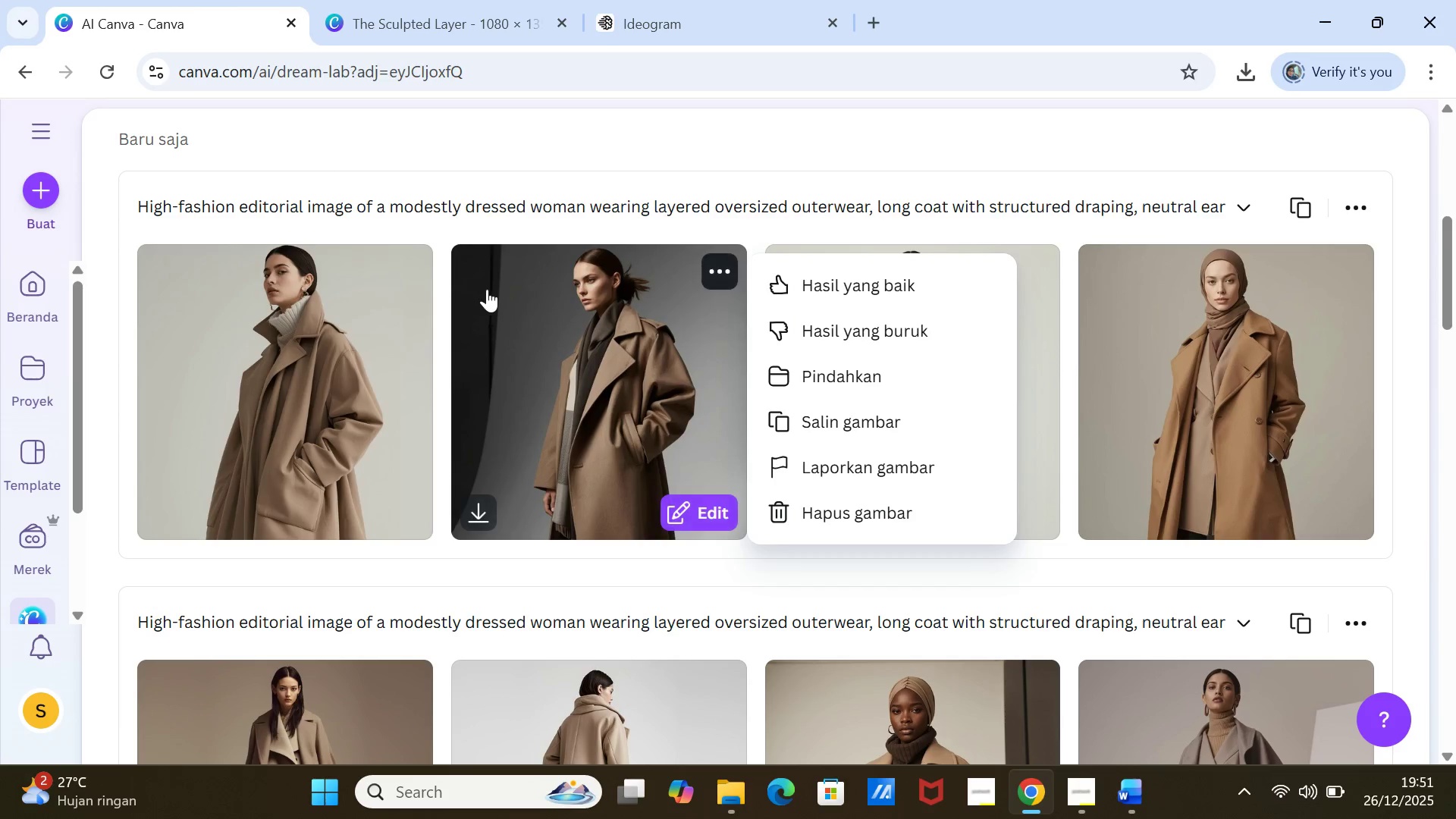 
scroll: coordinate [488, 290], scroll_direction: up, amount: 4.0
 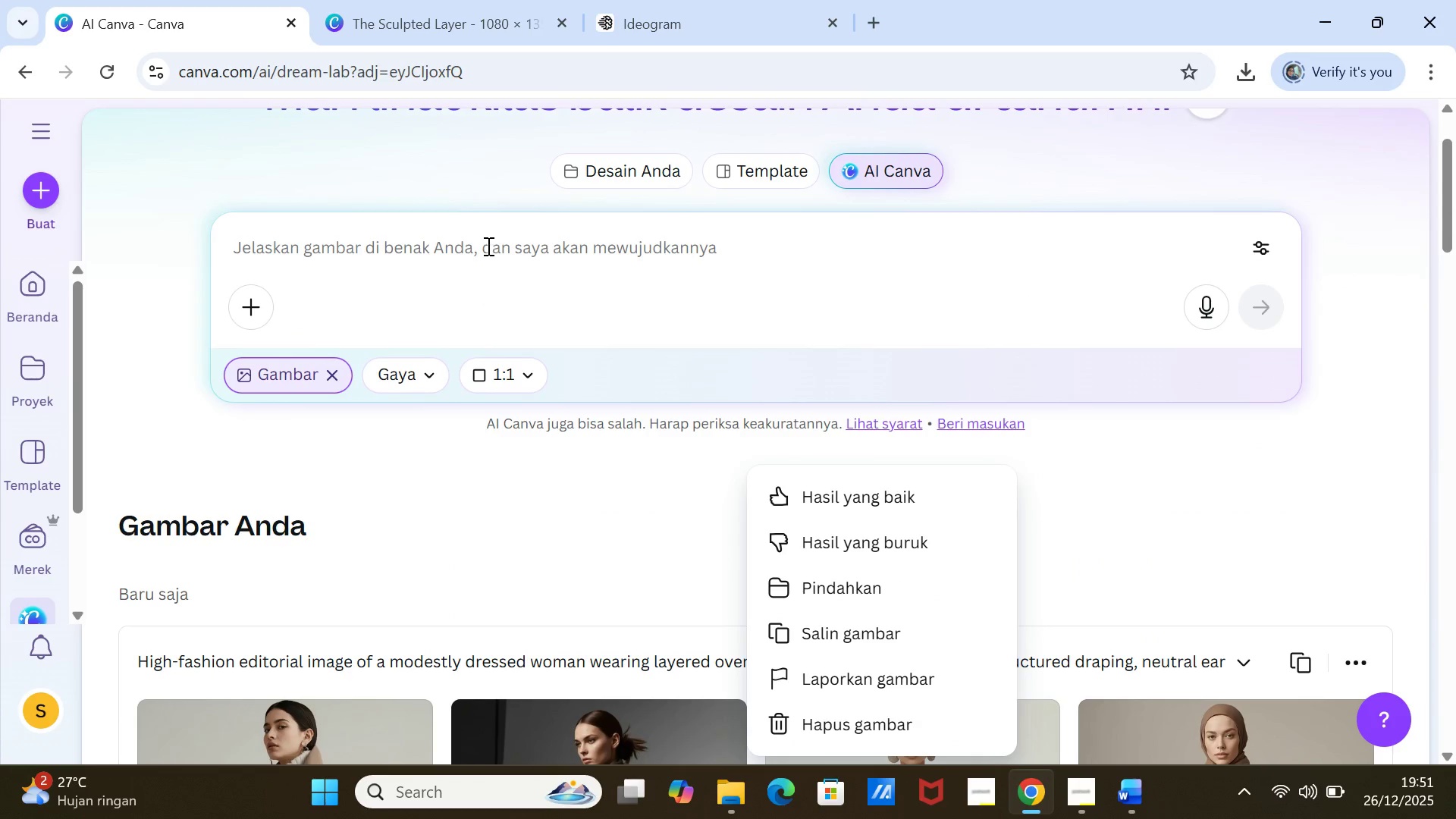 
left_click([487, 246])
 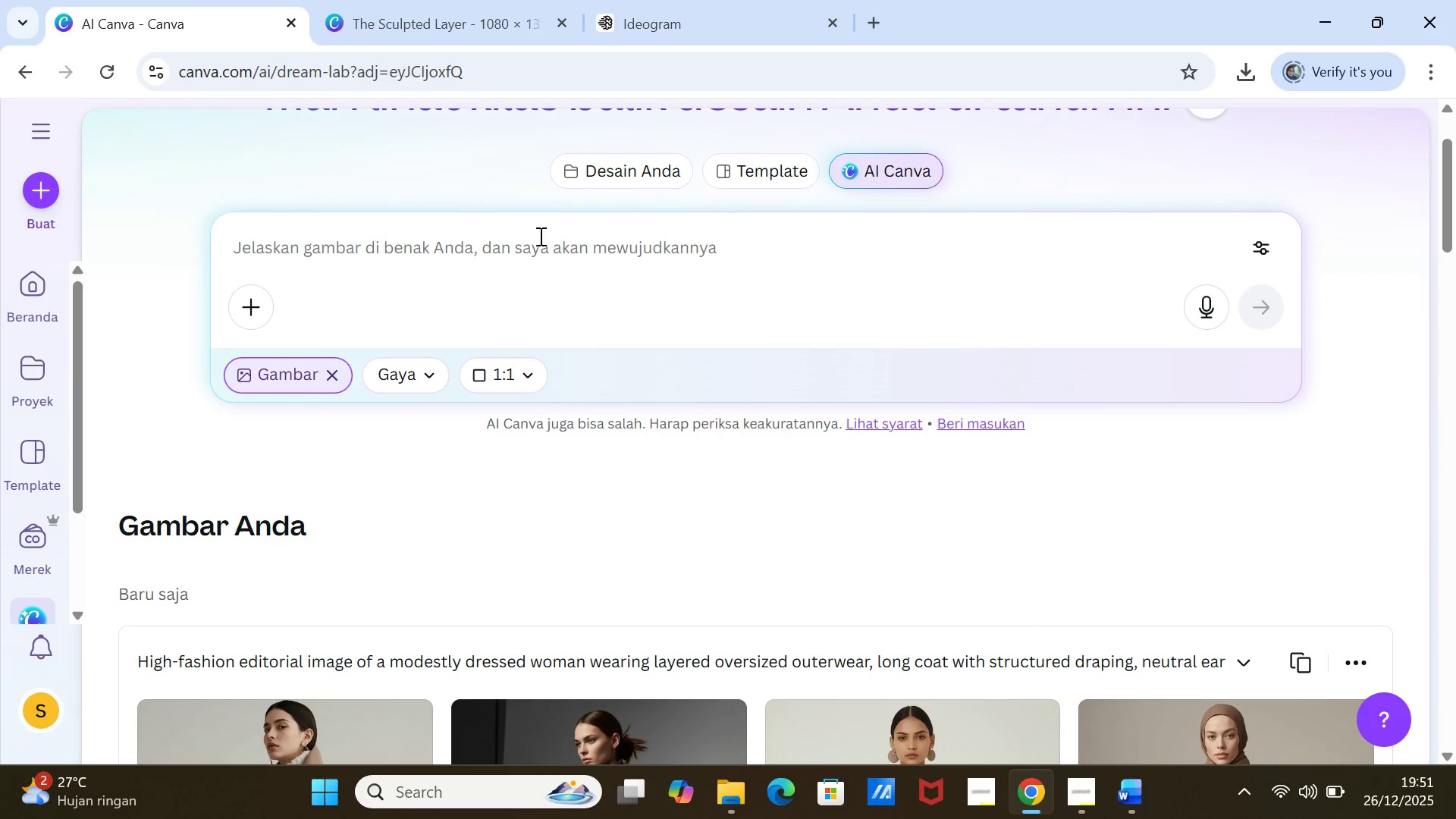 
key(Control+V)
 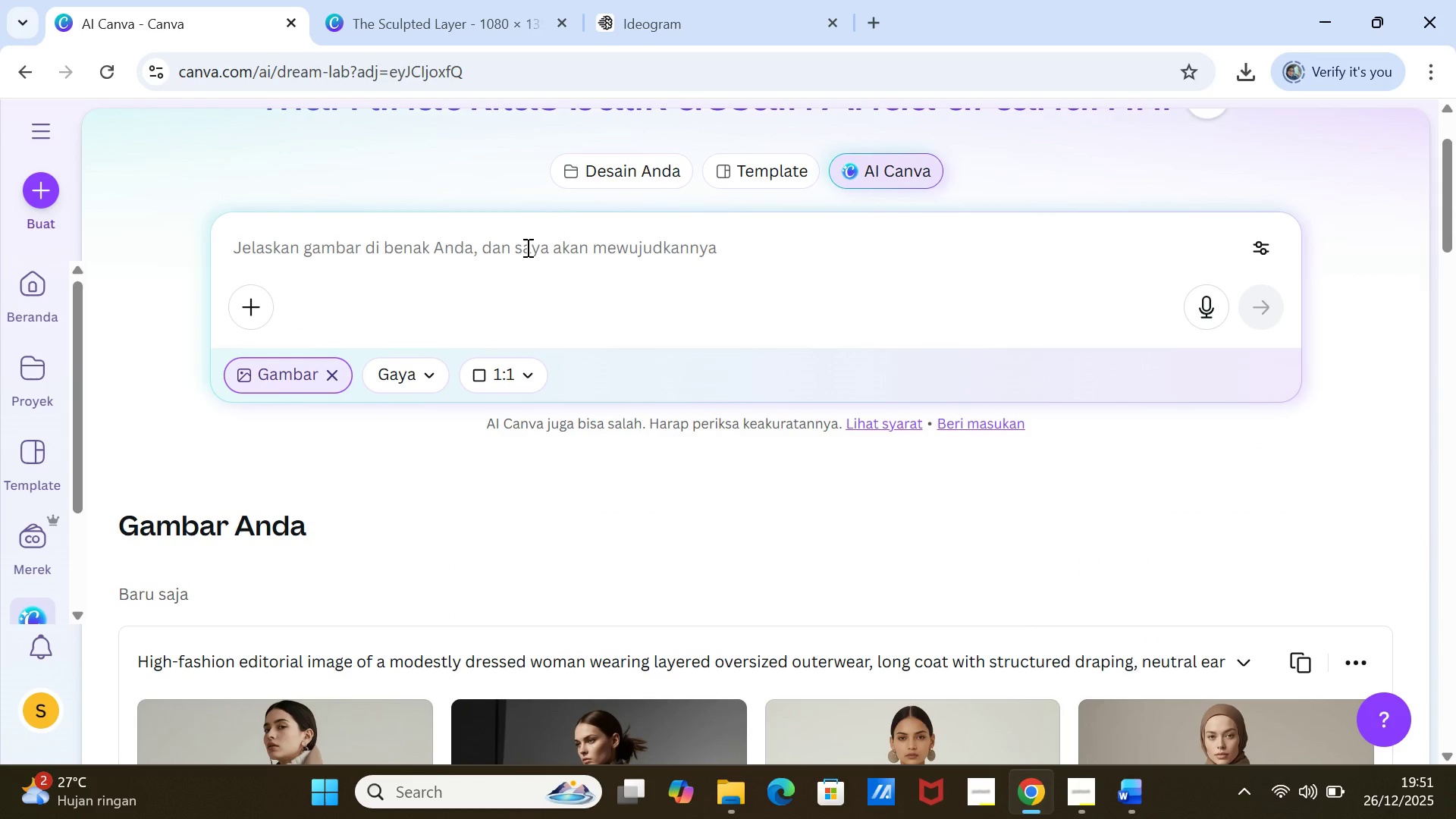 
left_click([526, 247])
 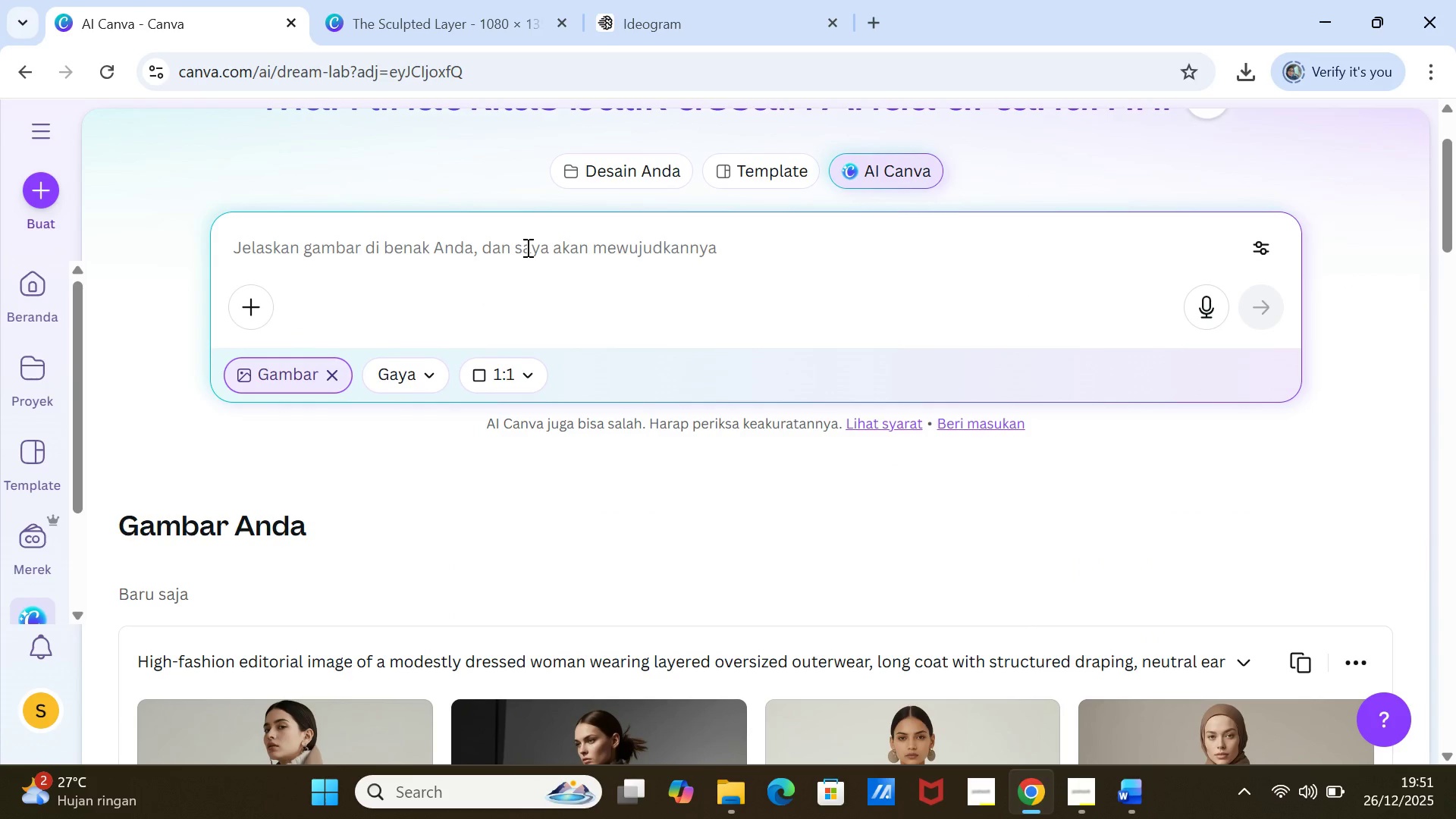 
key(Control+V)
 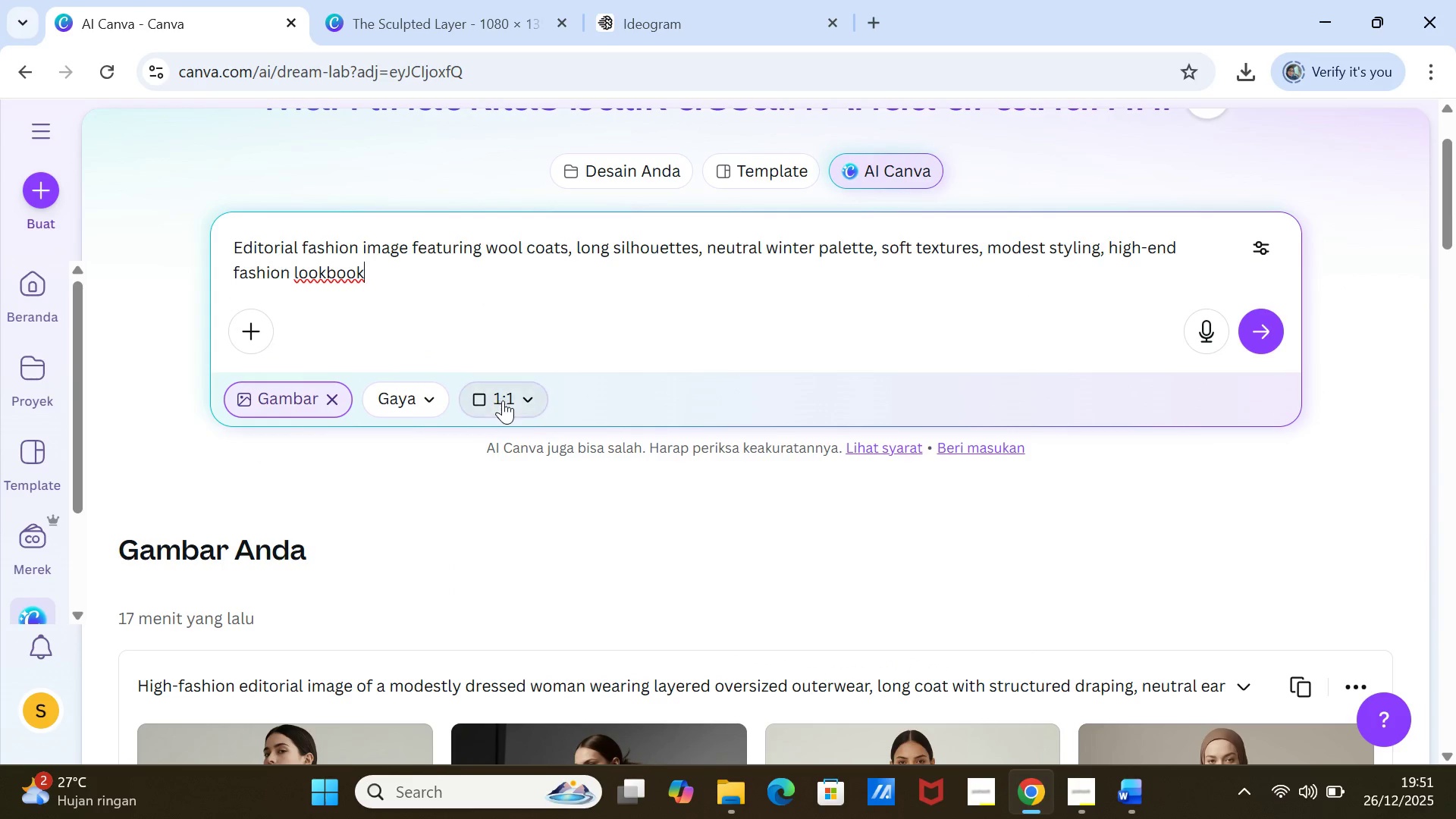 
left_click([527, 404])
 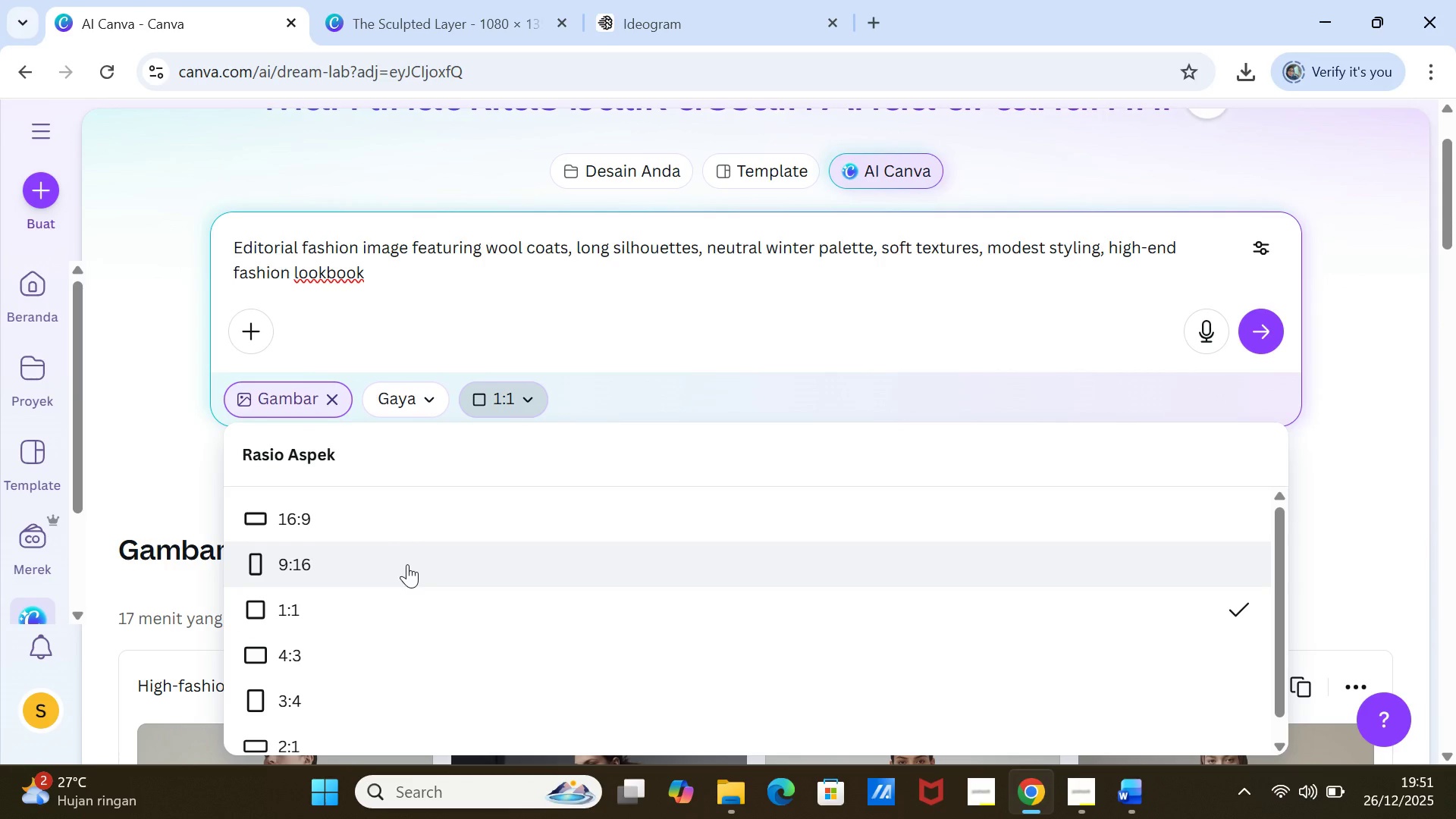 
scroll: coordinate [407, 564], scroll_direction: down, amount: 3.0
 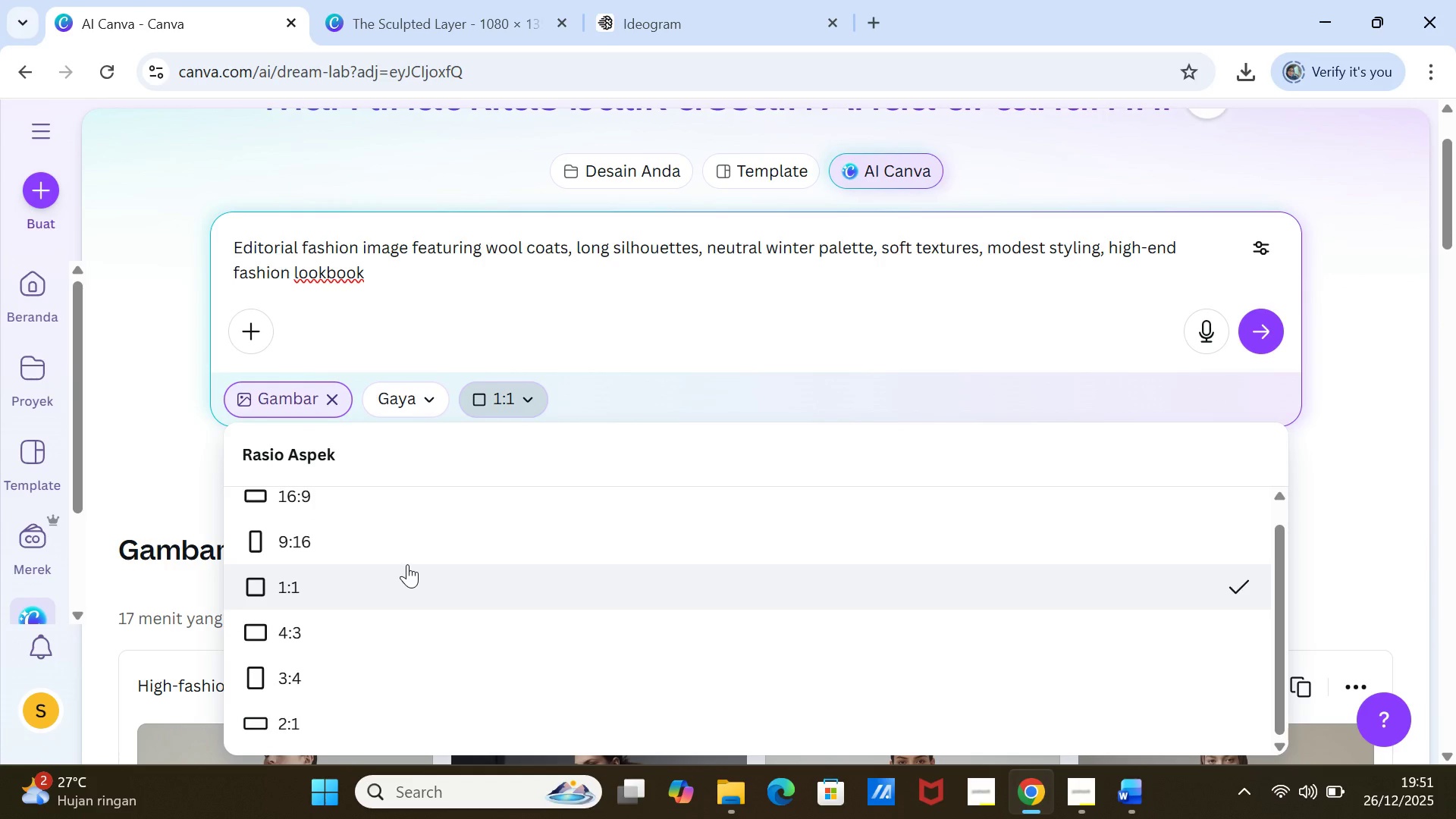 
scroll: coordinate [407, 564], scroll_direction: up, amount: 2.0
 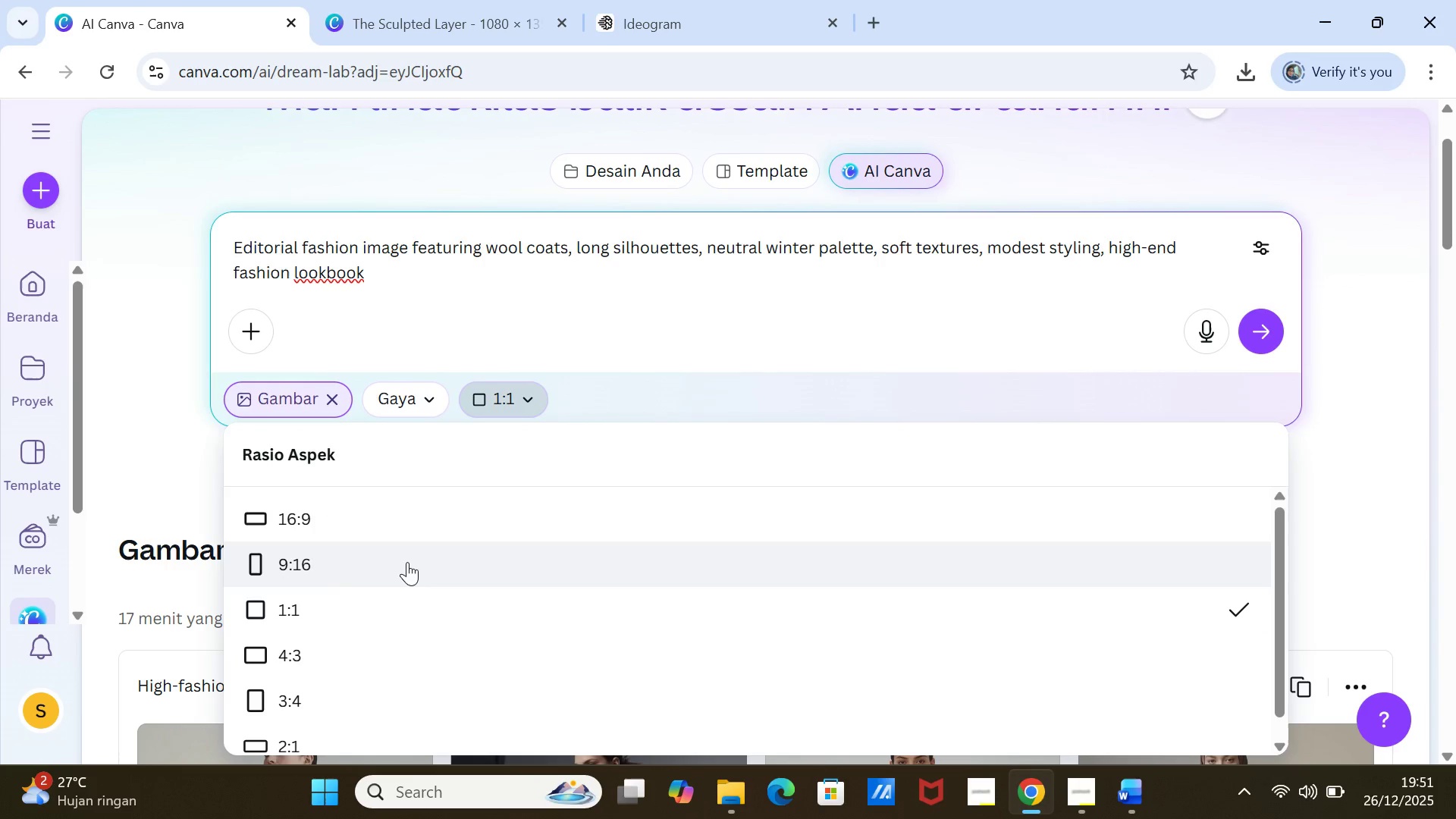 
left_click([407, 562])
 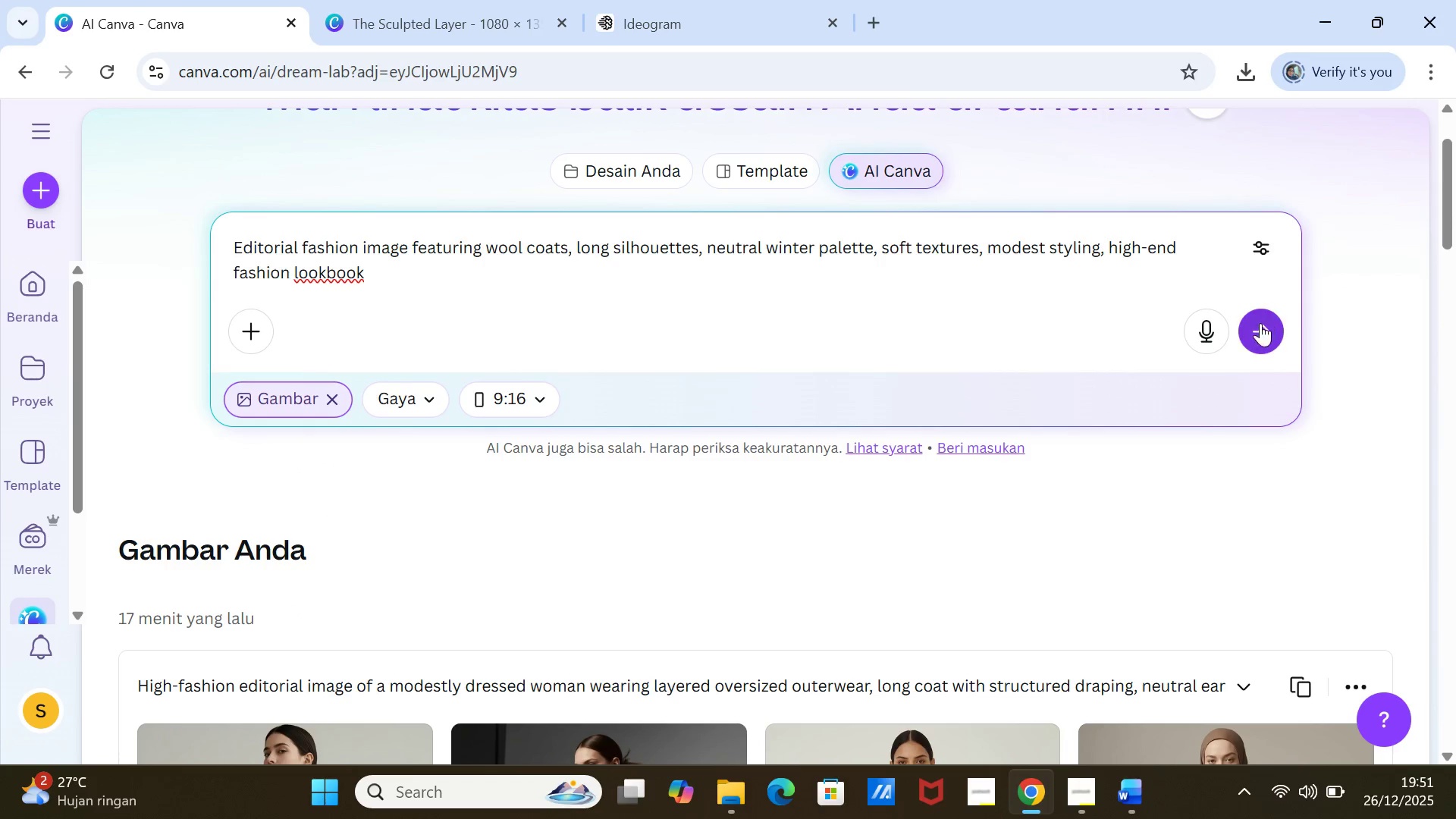 
left_click([1260, 325])
 